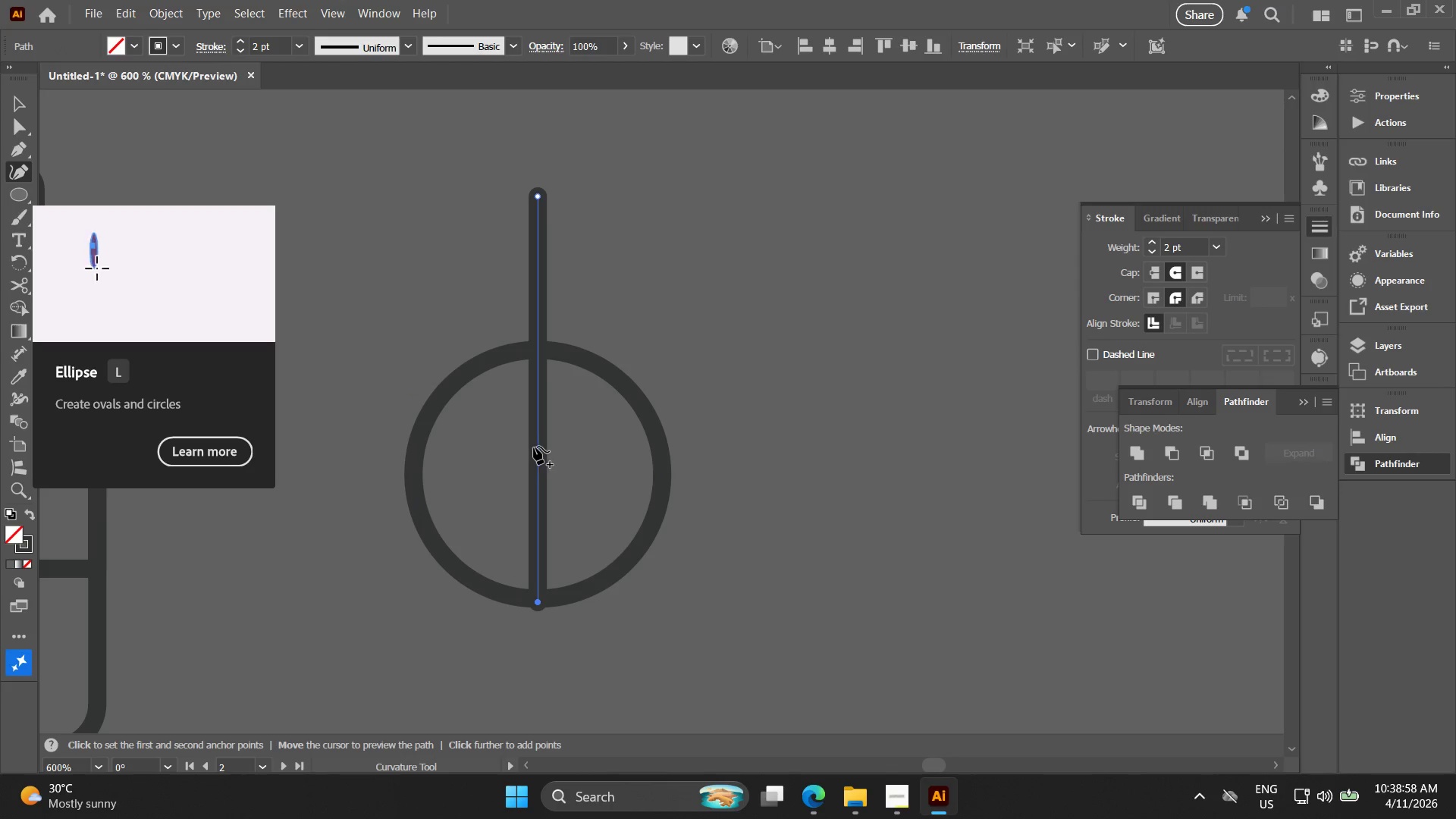 
left_click_drag(start_coordinate=[535, 448], to_coordinate=[438, 556])
 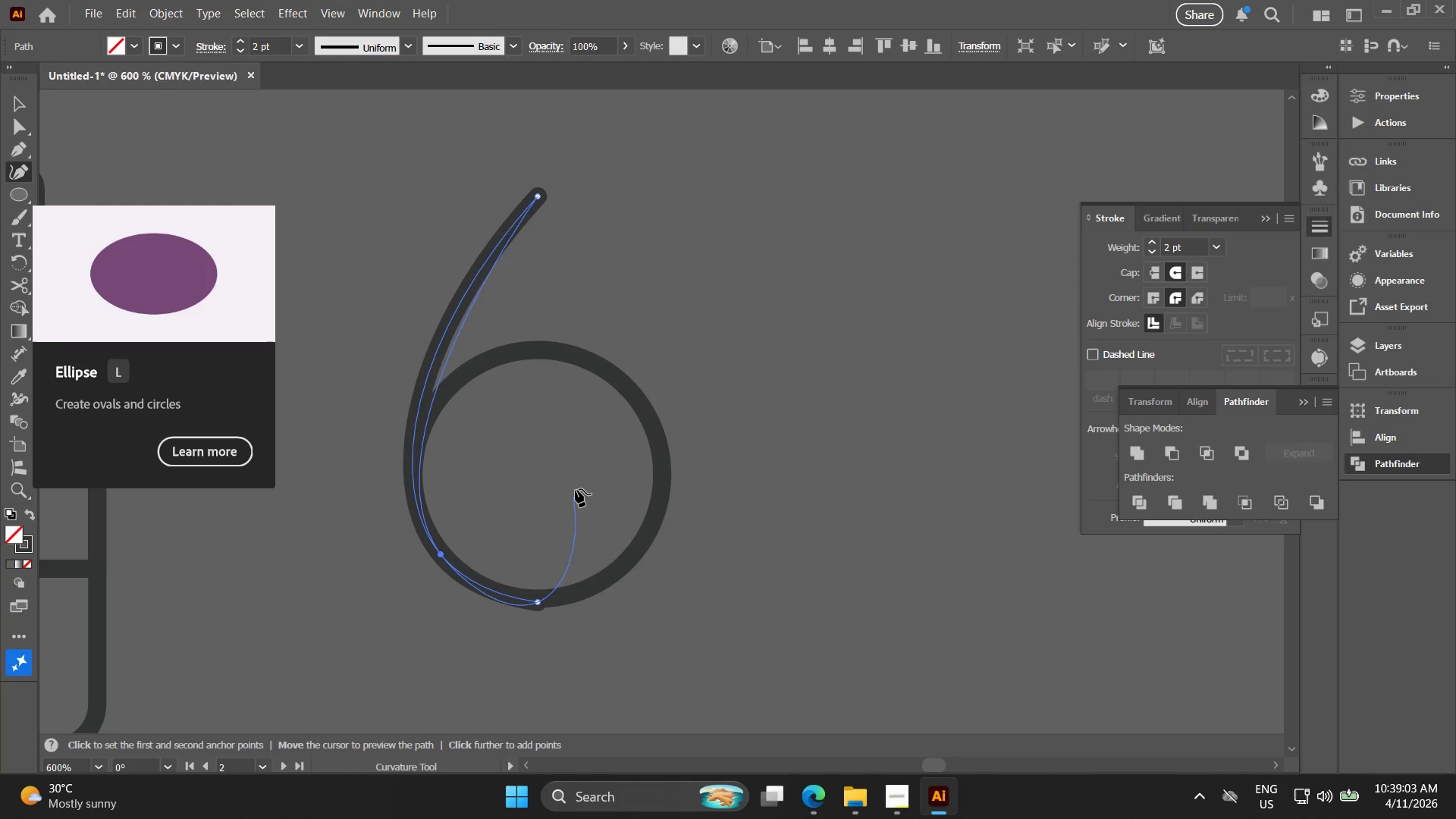 
key(Control+C)
 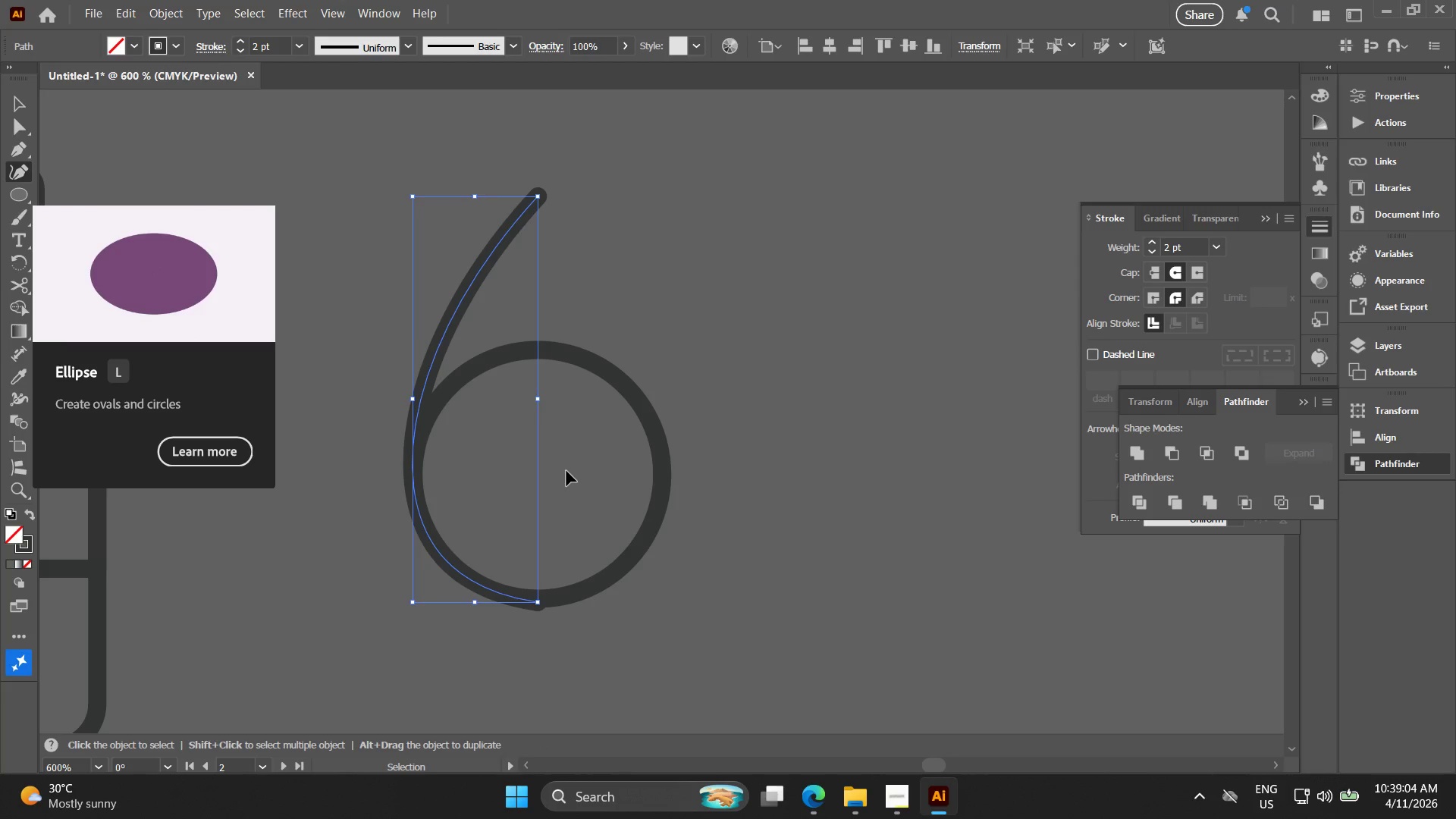 
key(Control+F)
 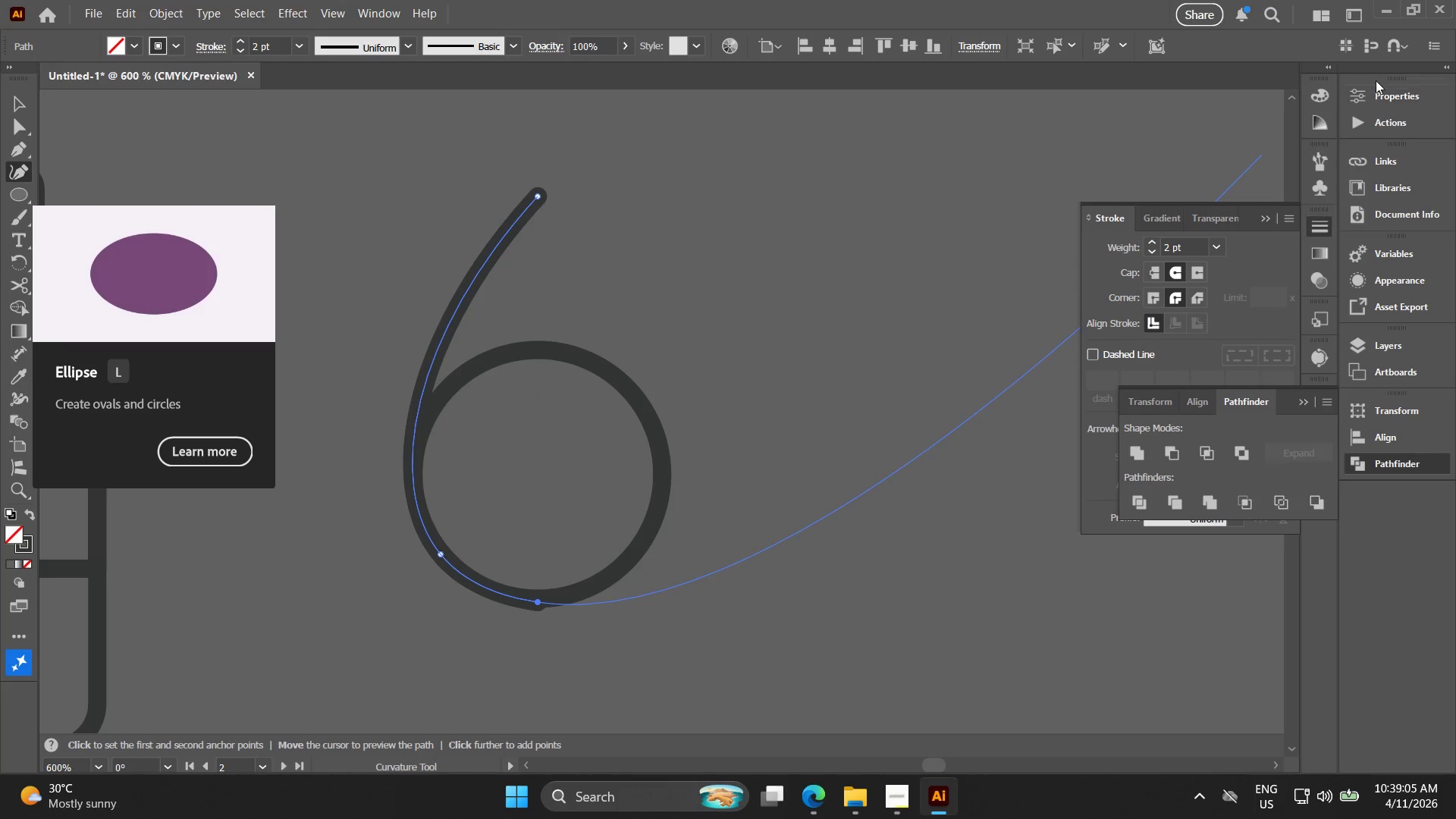 
double_click([1375, 92])
 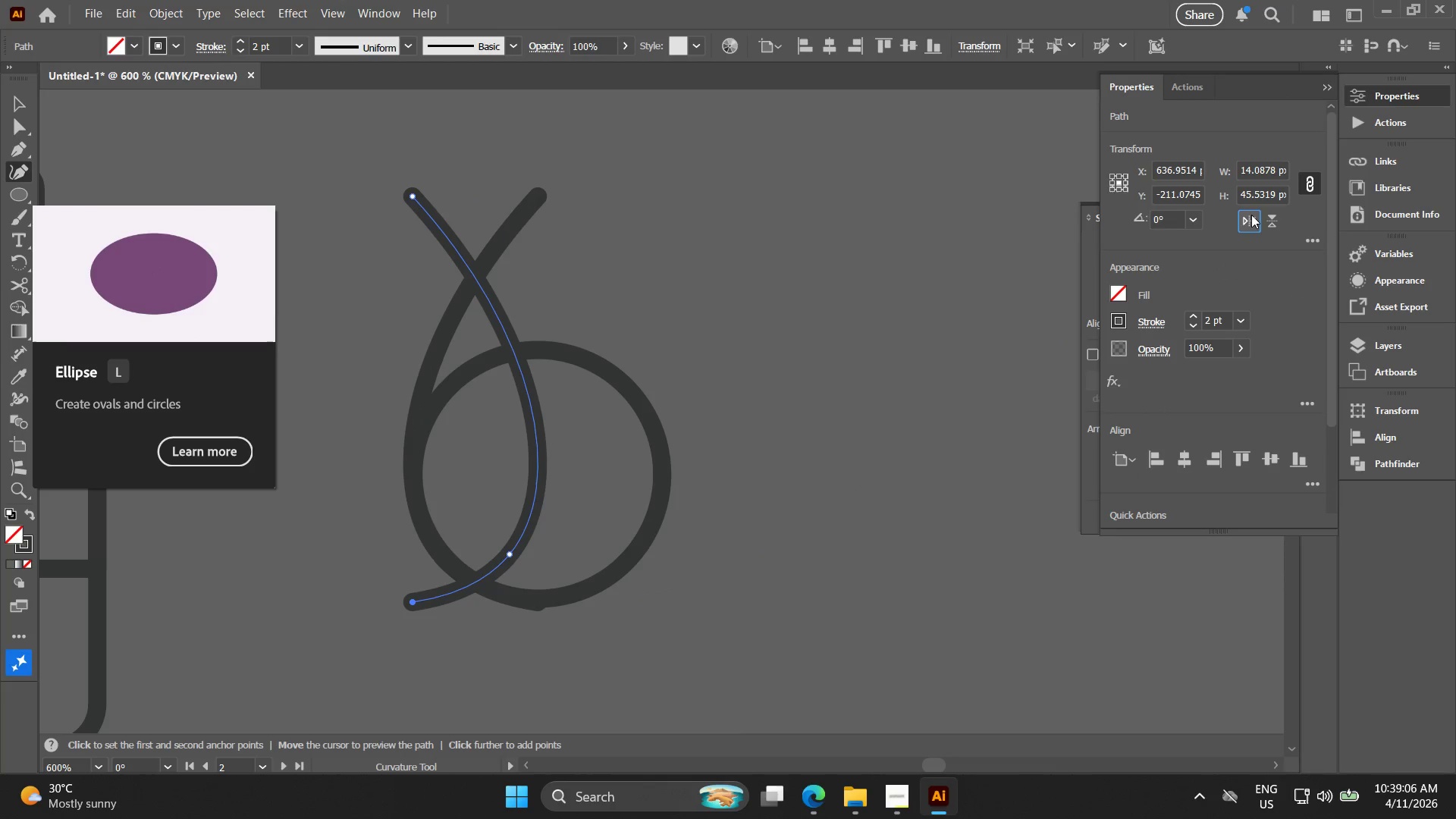 
key(V)
 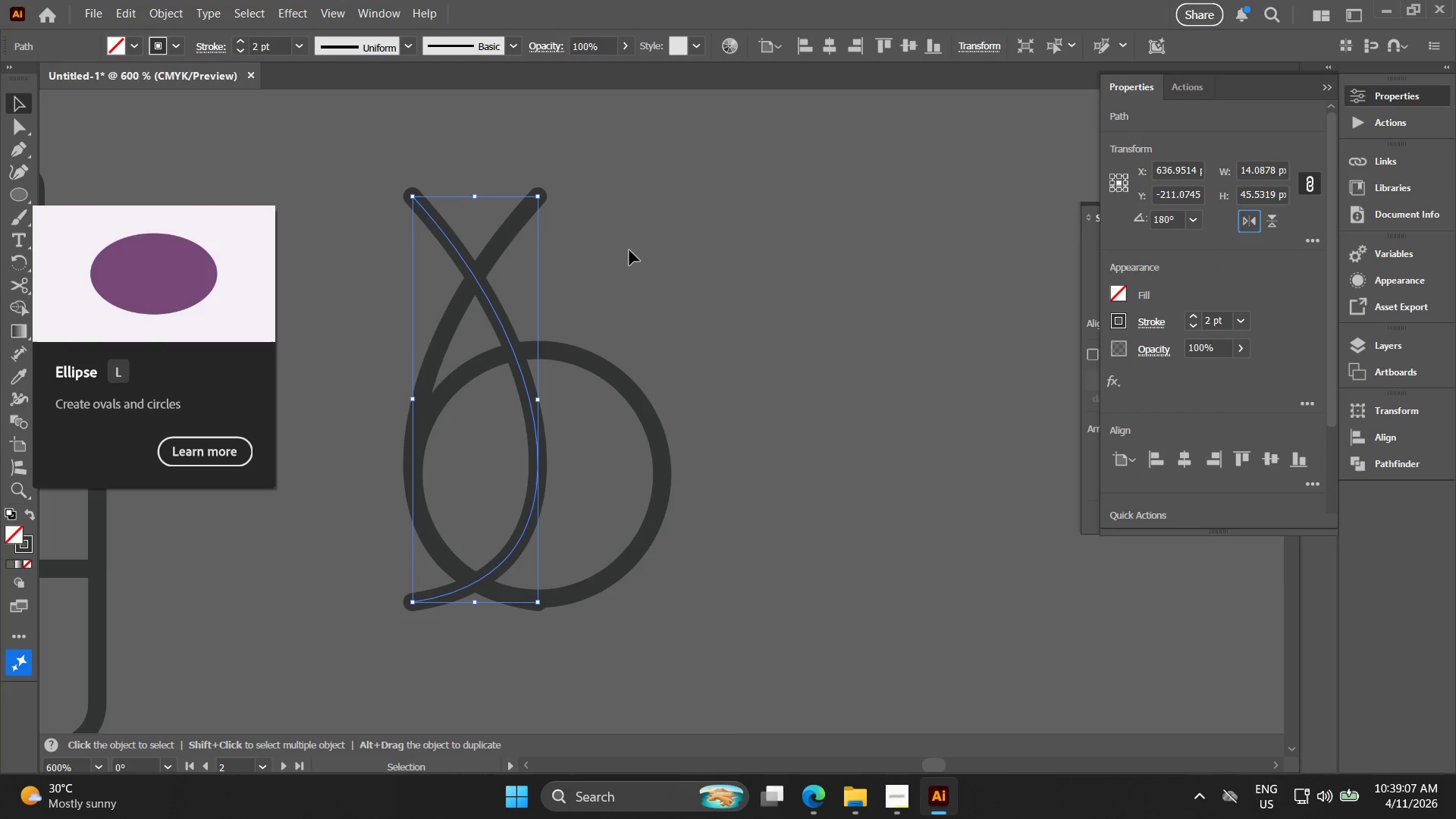 
left_click_drag(start_coordinate=[670, 294], to_coordinate=[382, 217])
 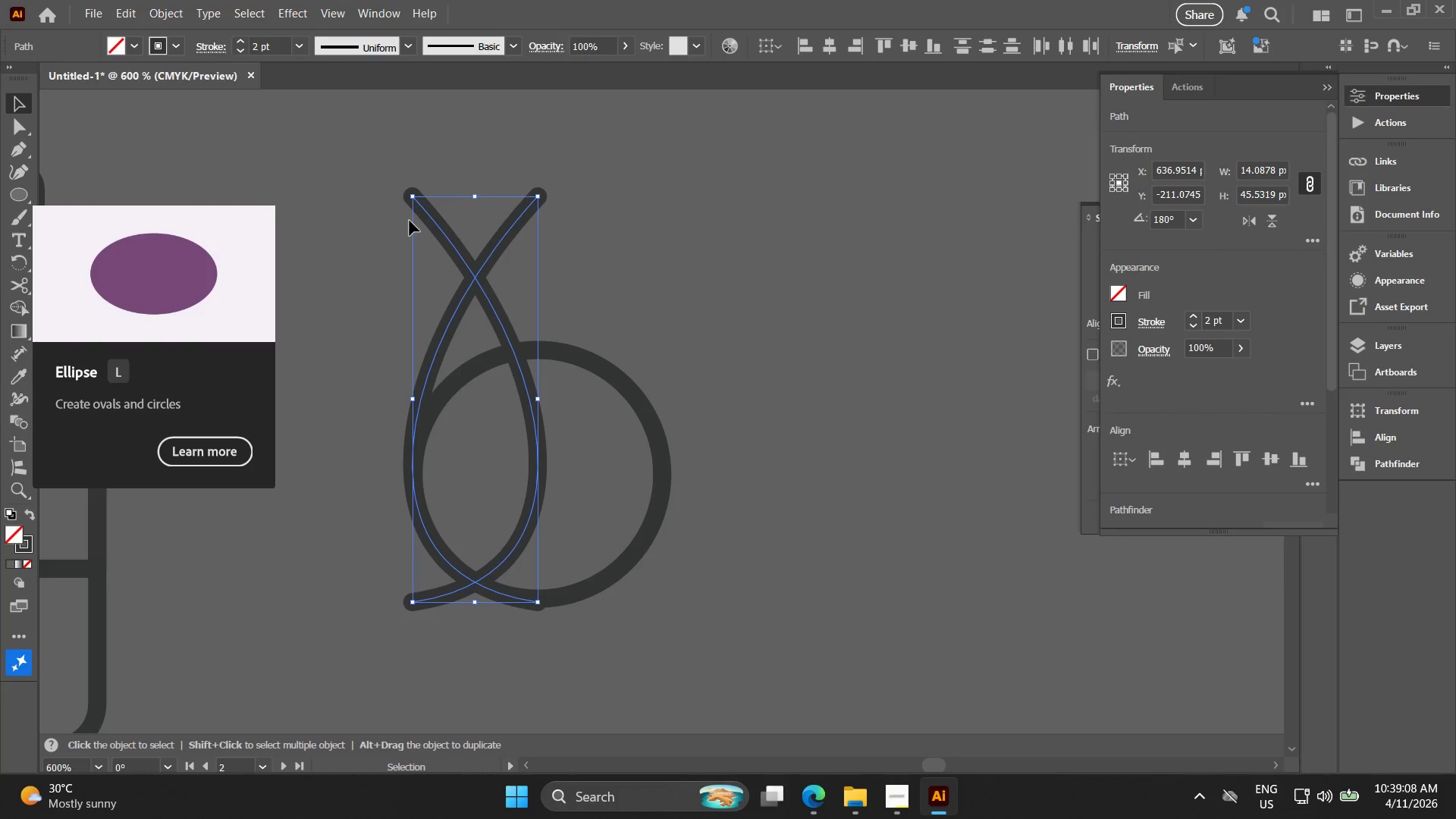 
key(Control+D)
 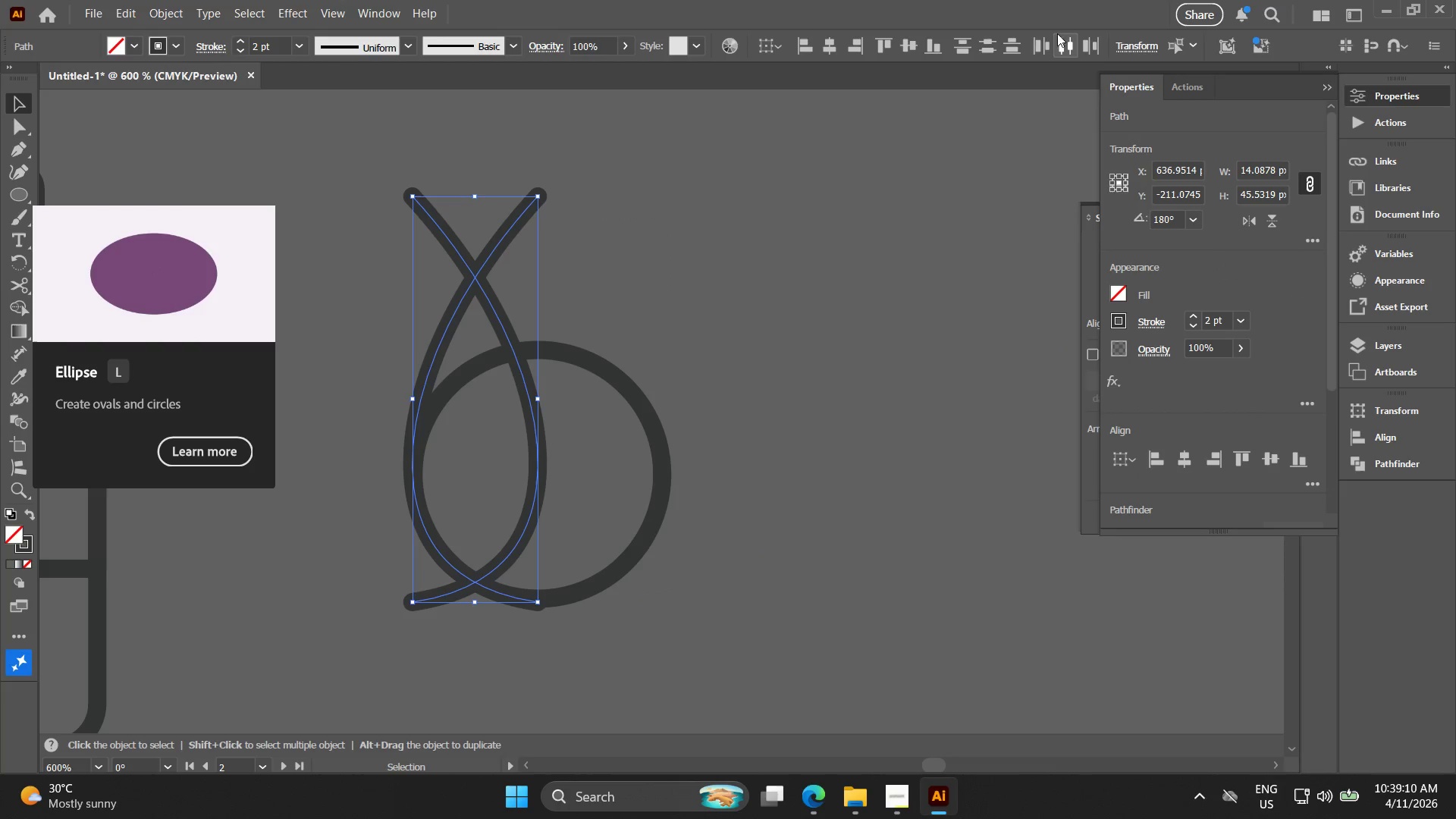 
left_click_drag(start_coordinate=[667, 240], to_coordinate=[665, 246])
 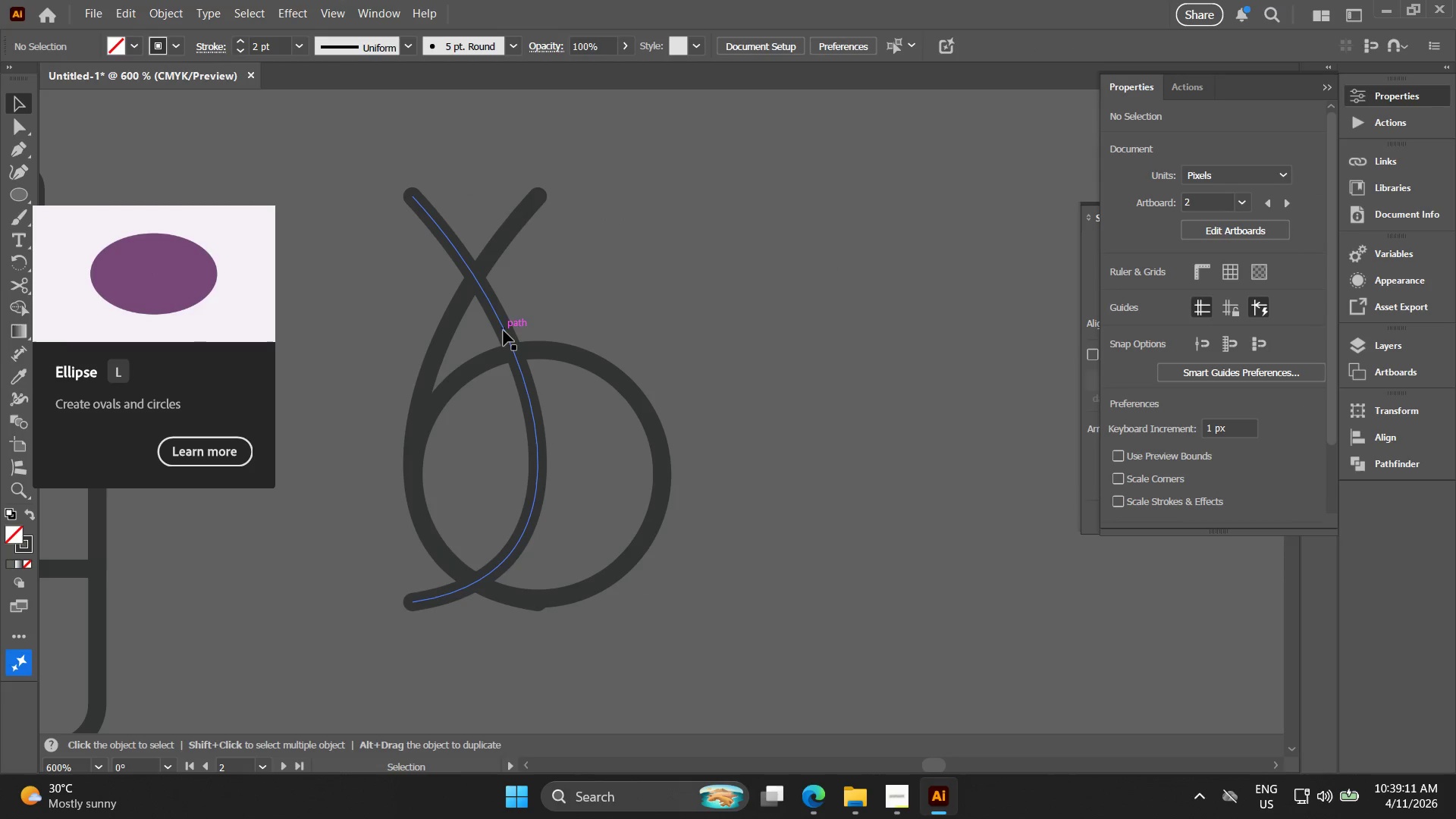 
left_click_drag(start_coordinate=[505, 325], to_coordinate=[540, 324])
 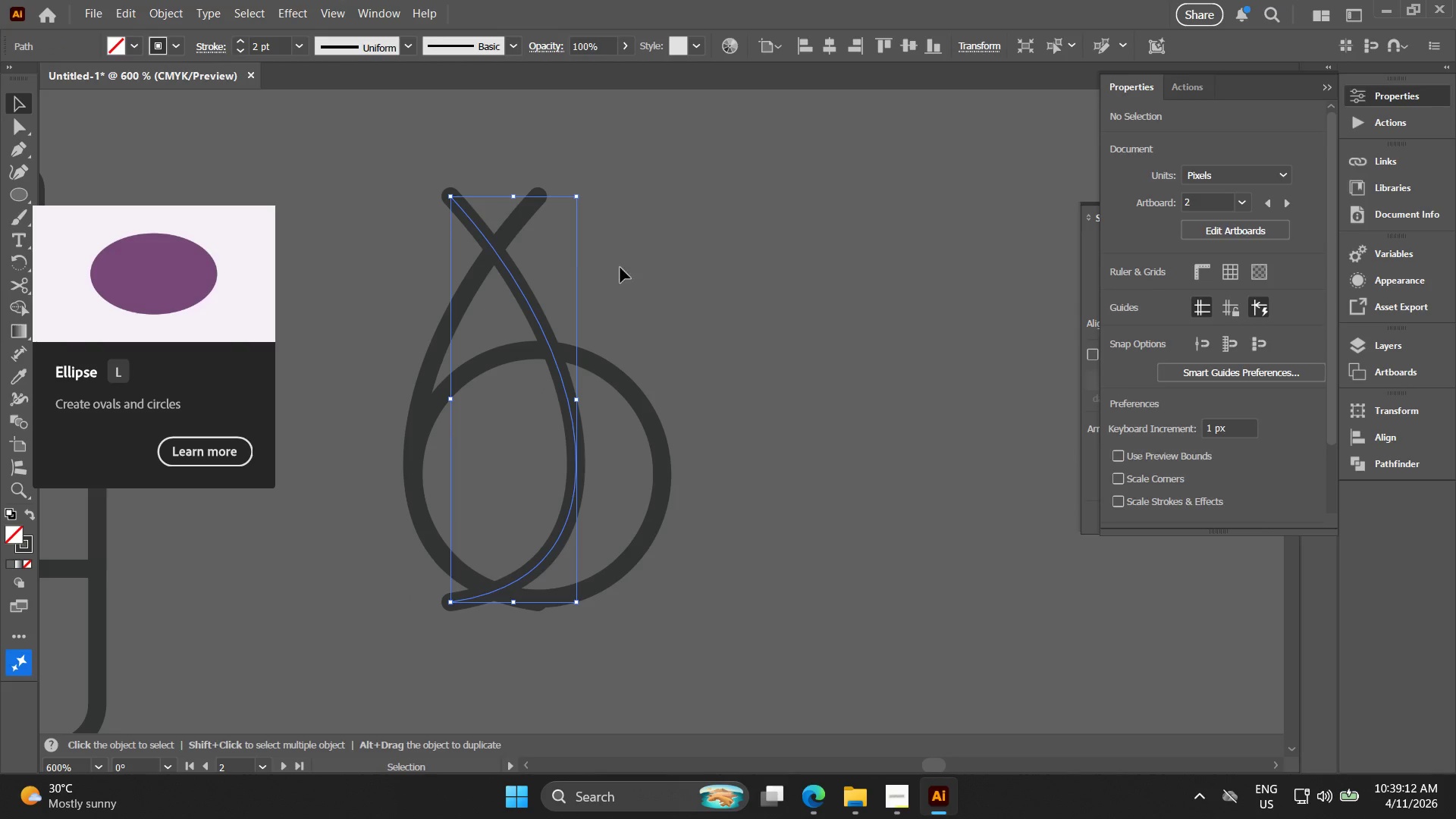 
left_click_drag(start_coordinate=[611, 261], to_coordinate=[347, 186])
 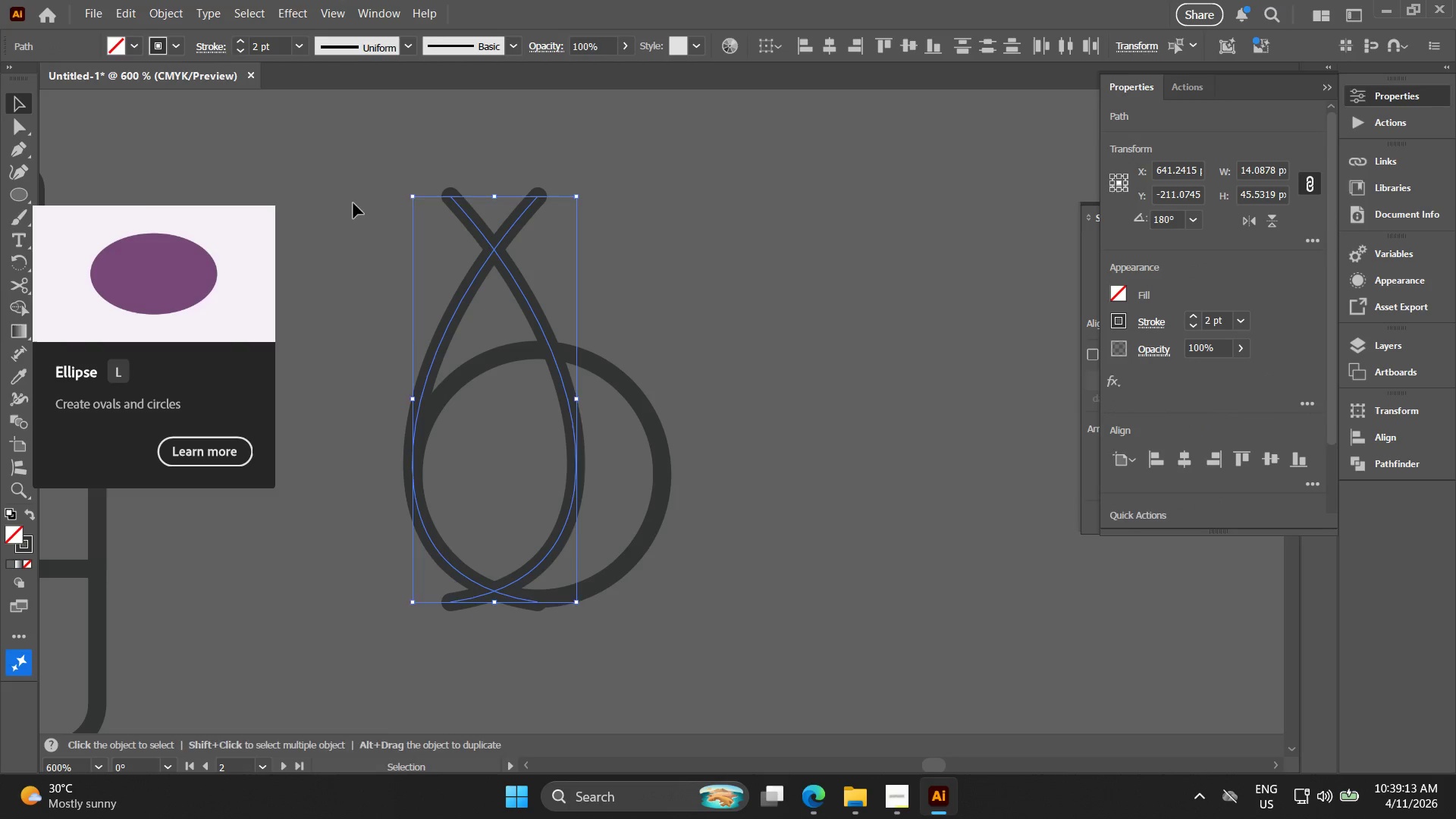 
key(Control+E)
 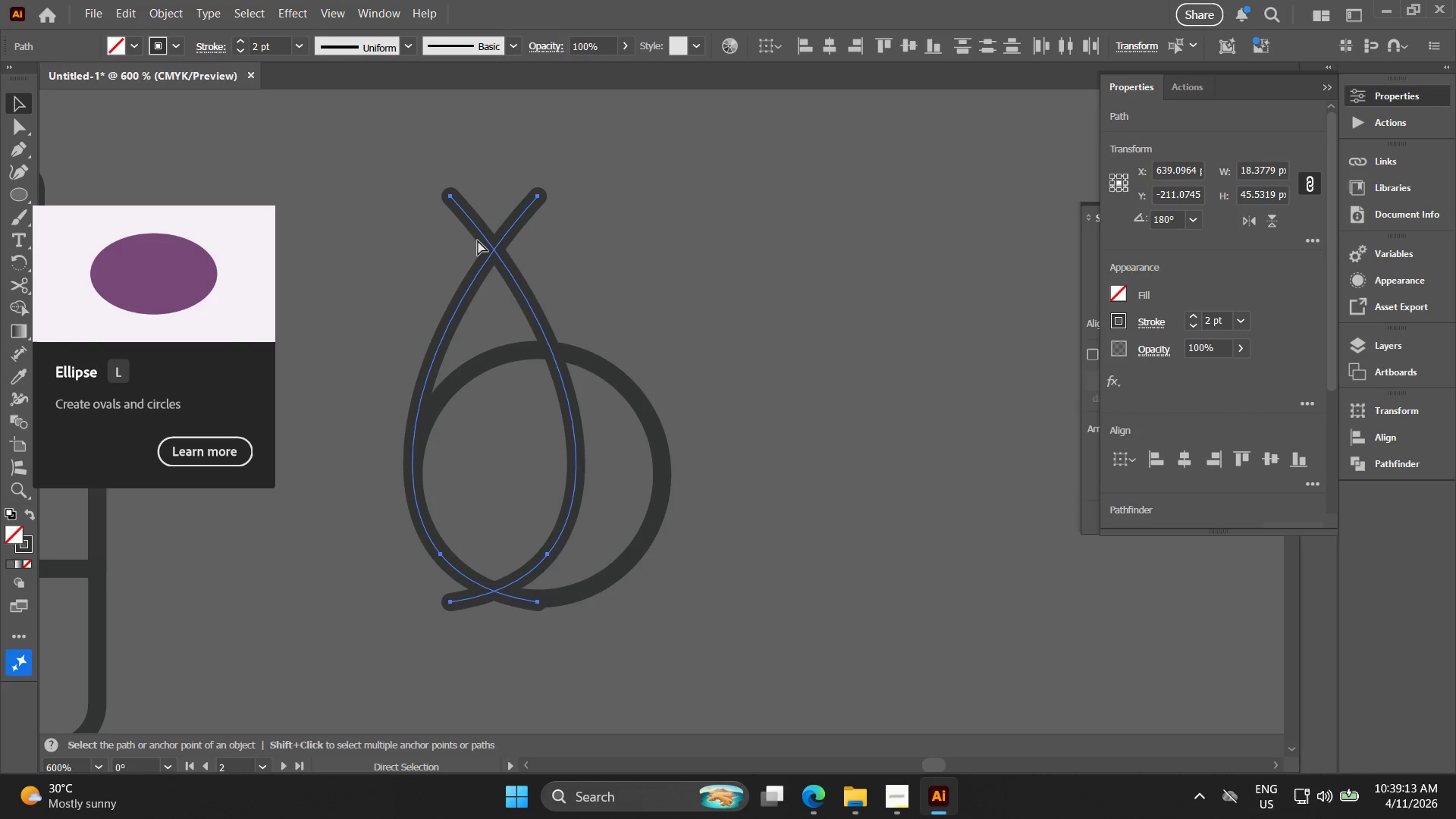 
key(Control+E)
 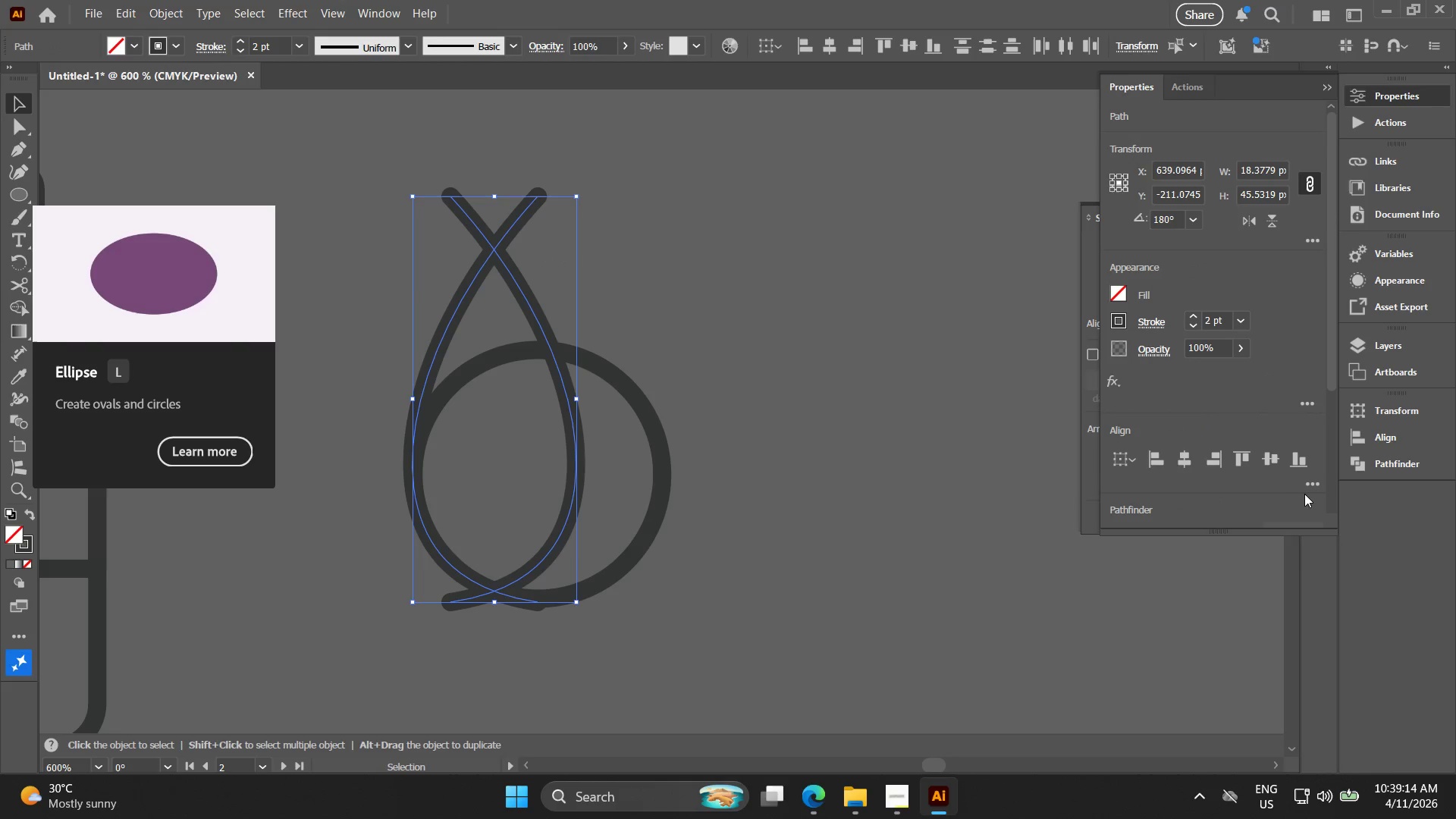 
left_click([1306, 482])
 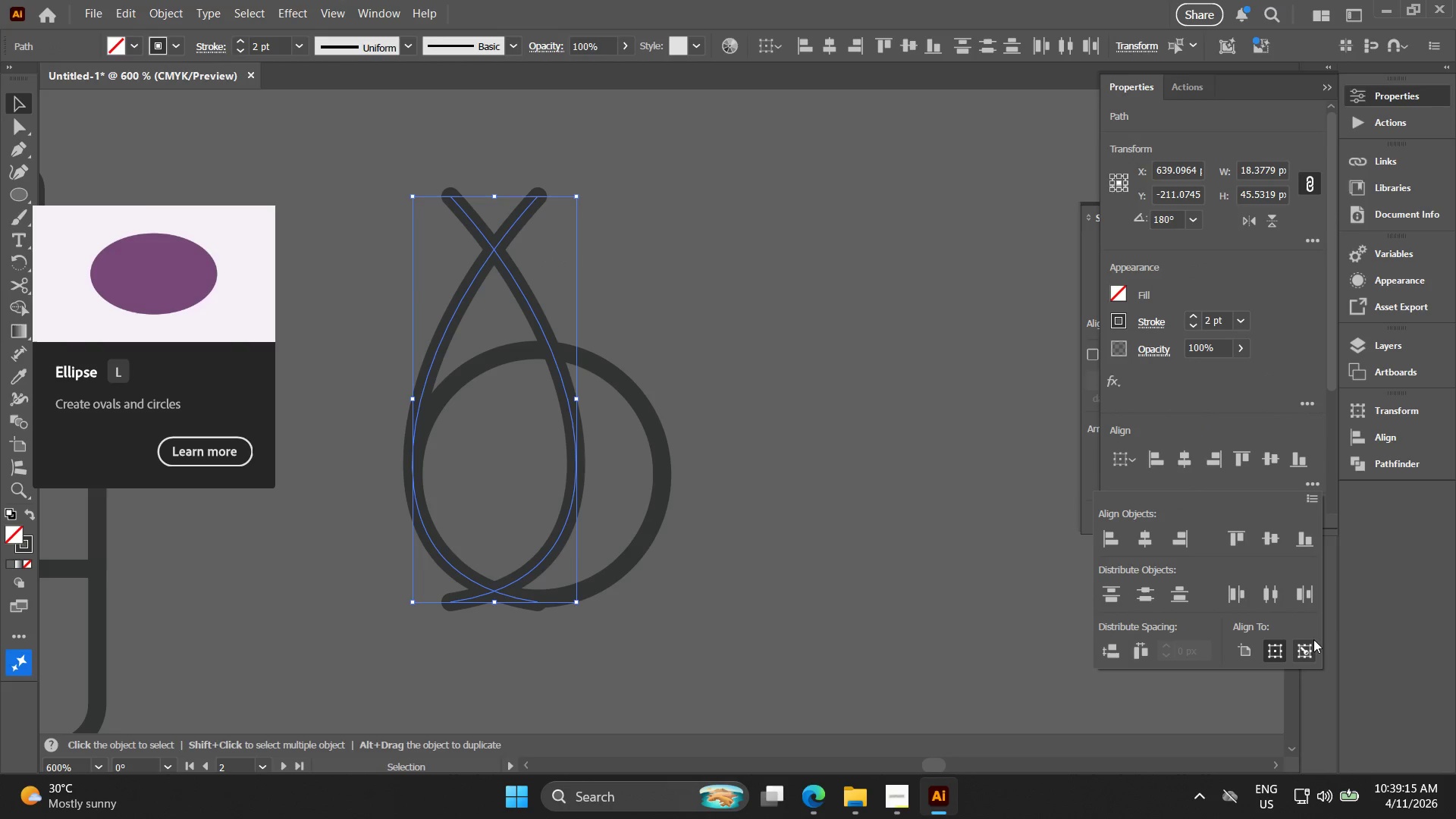 
left_click_drag(start_coordinate=[1310, 647], to_coordinate=[1310, 639])
 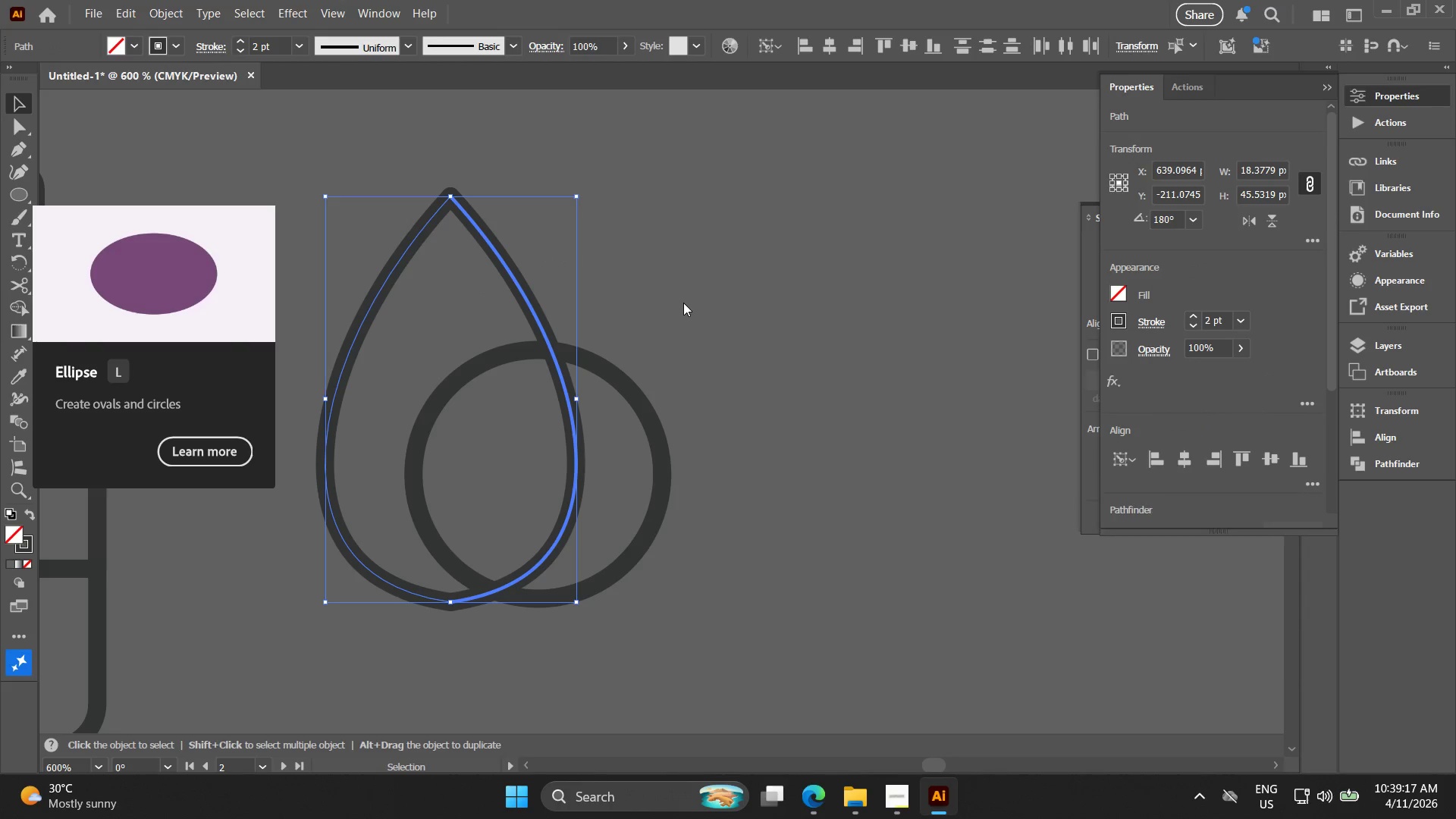 
left_click_drag(start_coordinate=[605, 265], to_coordinate=[604, 271])
 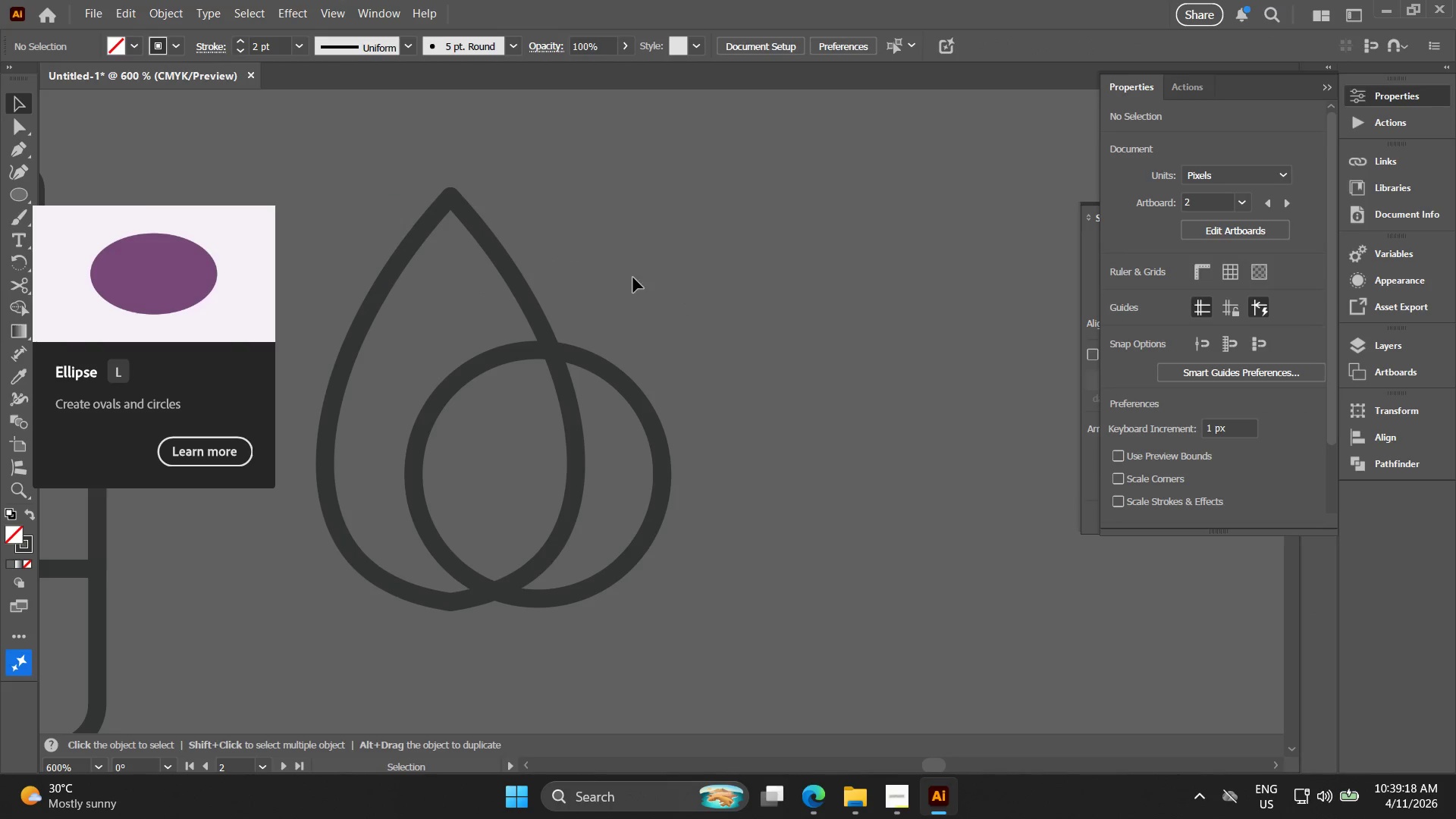 
left_click_drag(start_coordinate=[629, 279], to_coordinate=[315, 226])
 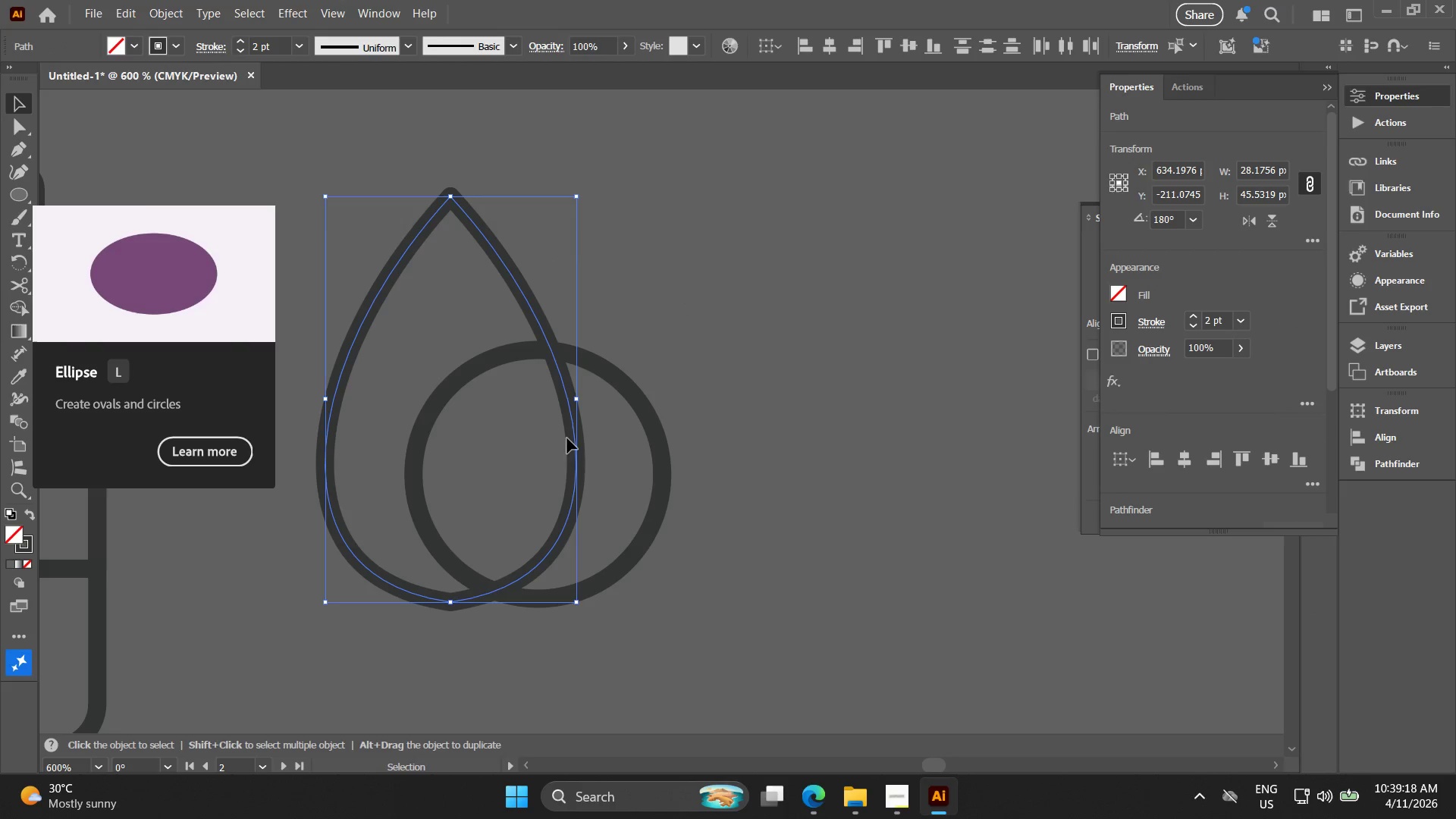 
hold_key(key=Space, duration=0.41)
 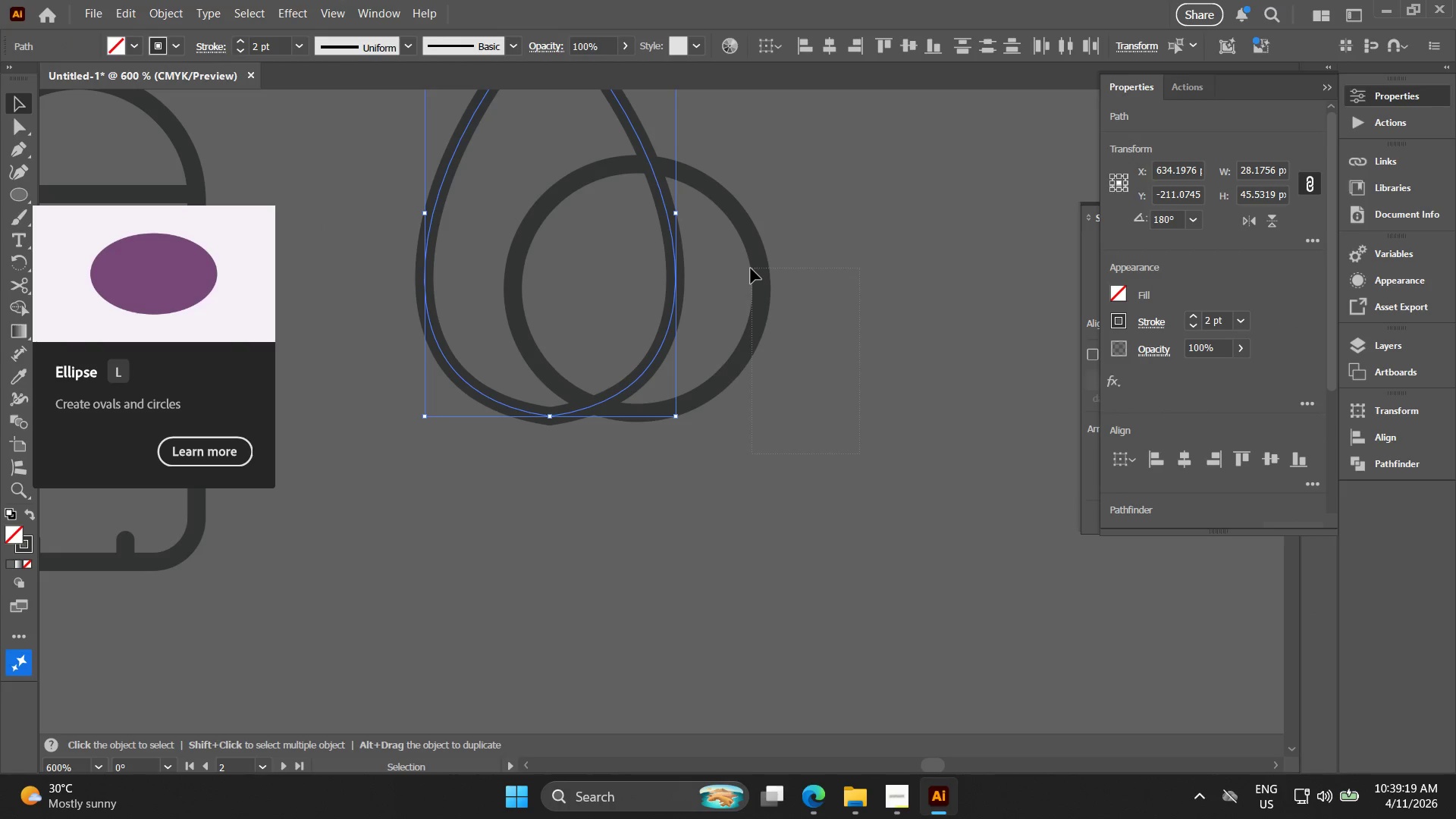 
left_click_drag(start_coordinate=[588, 451], to_coordinate=[687, 265])
 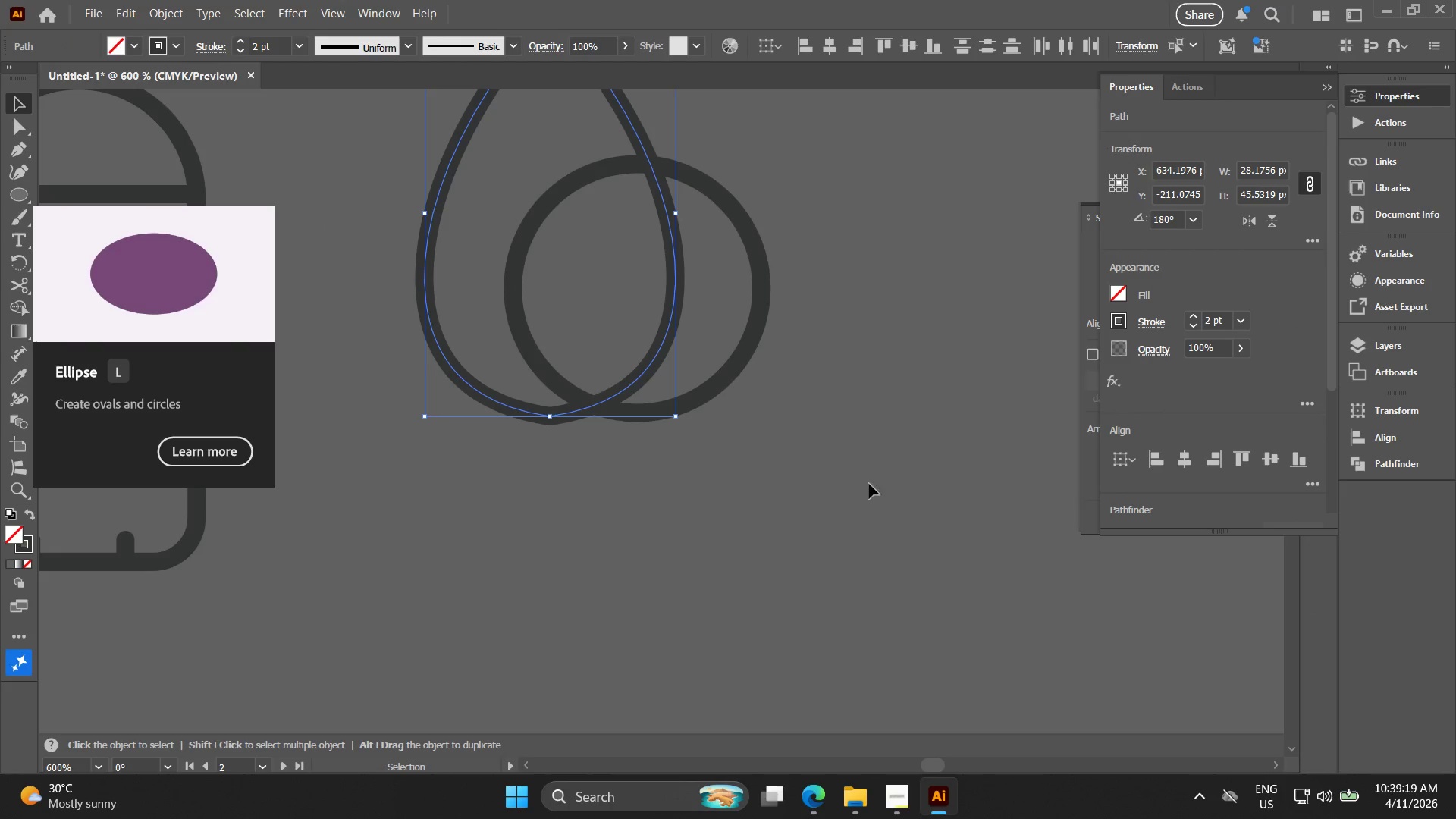 
left_click_drag(start_coordinate=[861, 453], to_coordinate=[747, 268])
 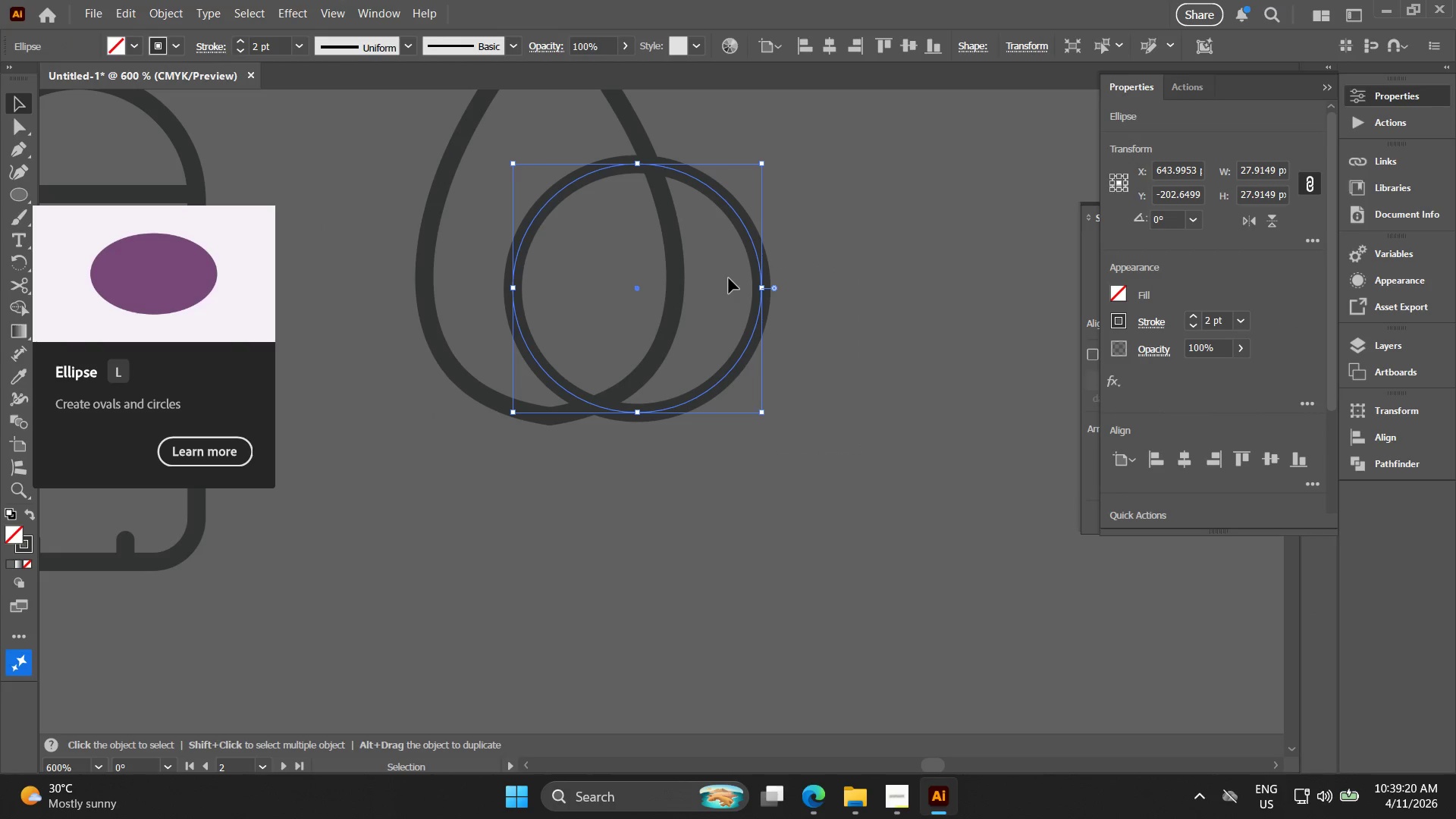 
key(Backspace)
 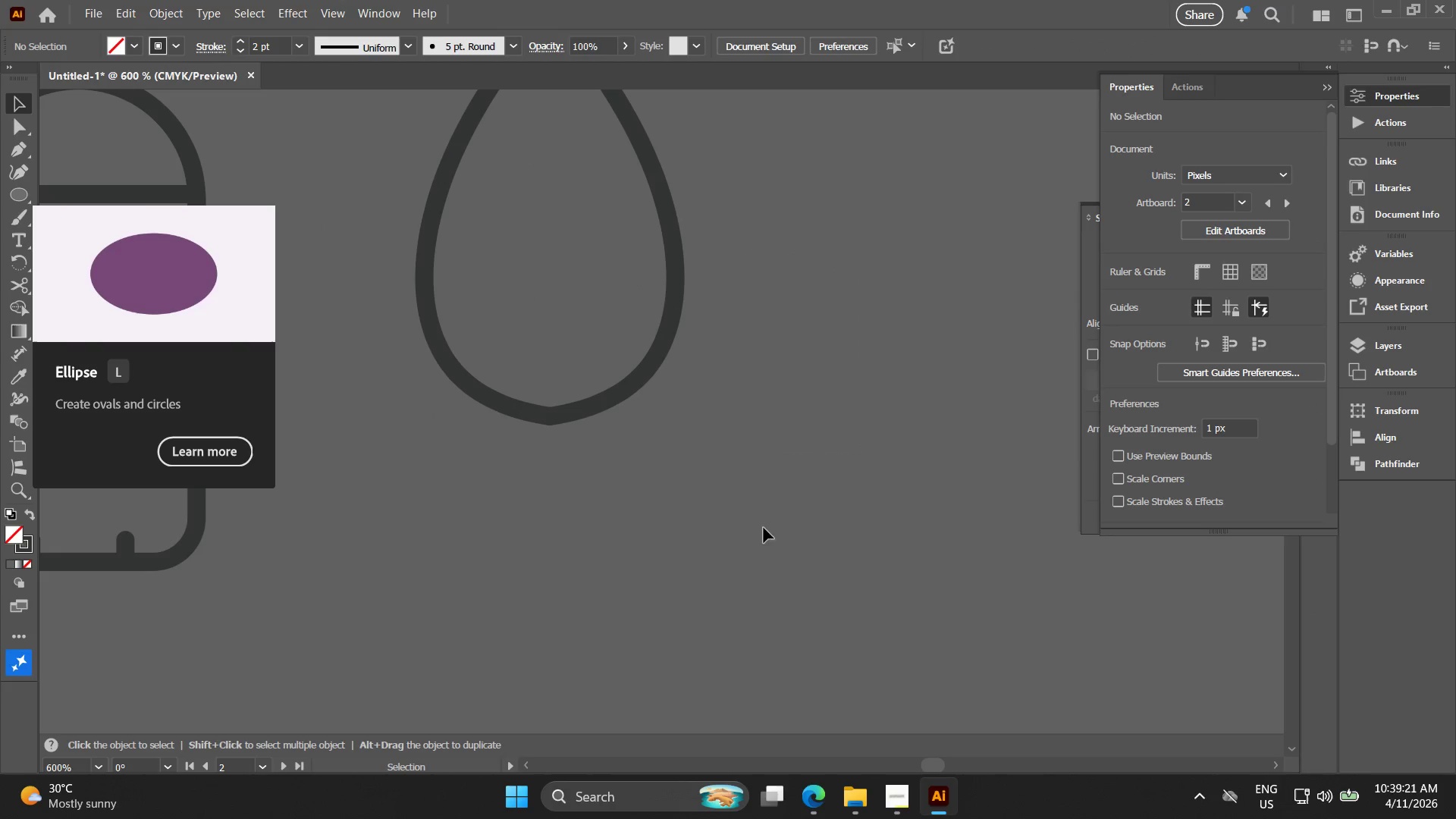 
left_click_drag(start_coordinate=[755, 529], to_coordinate=[436, 303])
 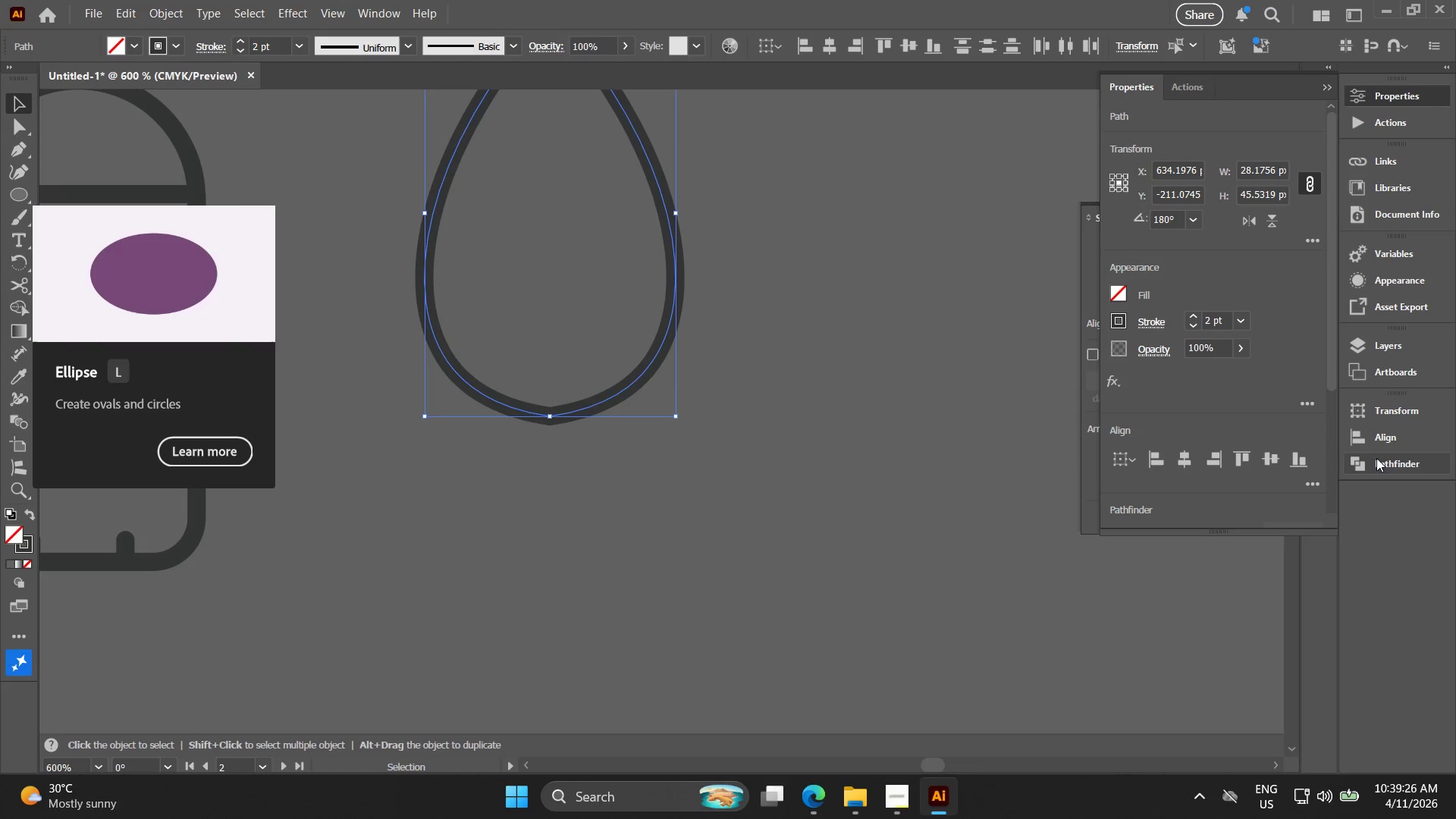 
wait(6.56)
 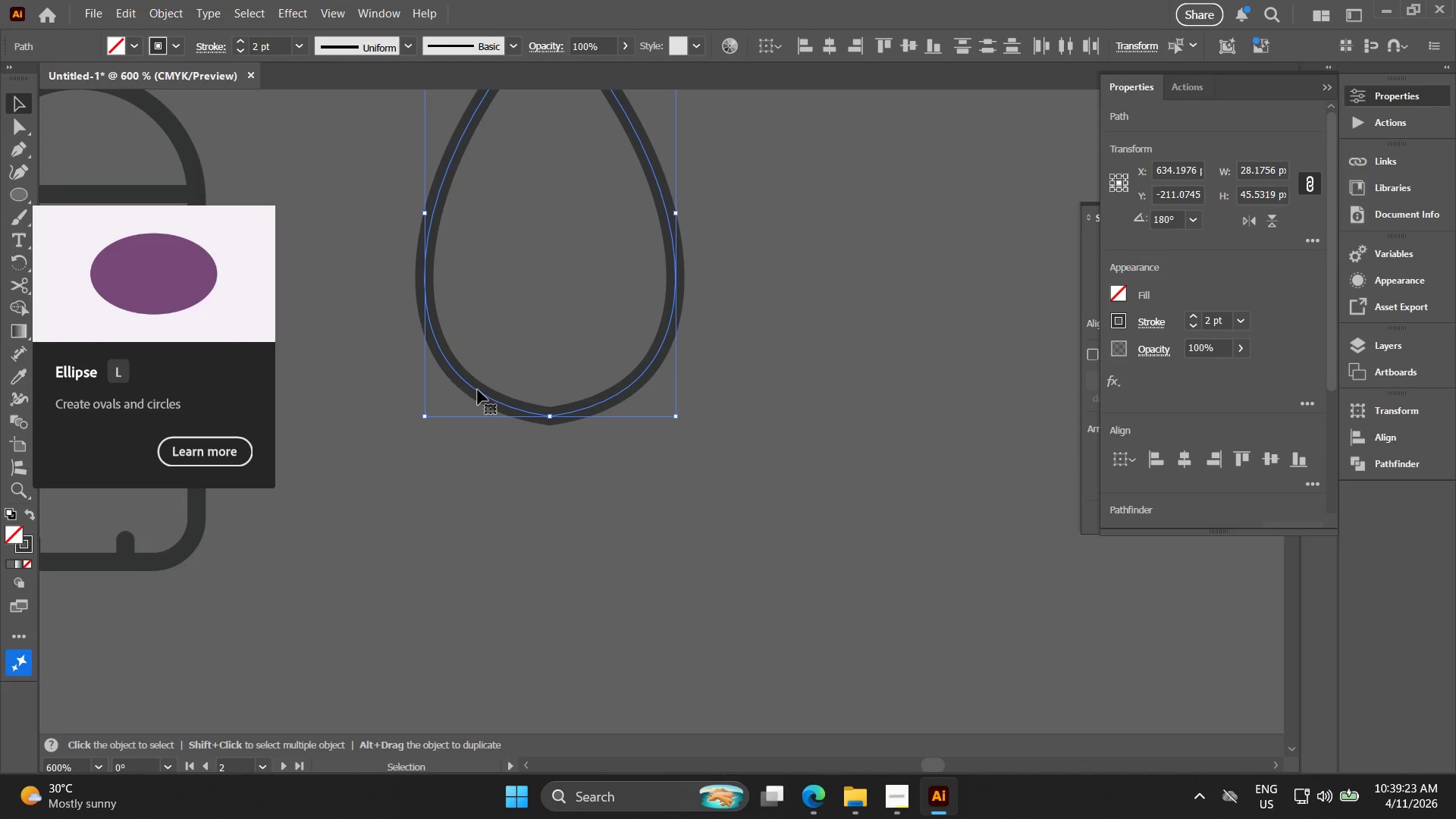 
key(Alt+AltLeft)
 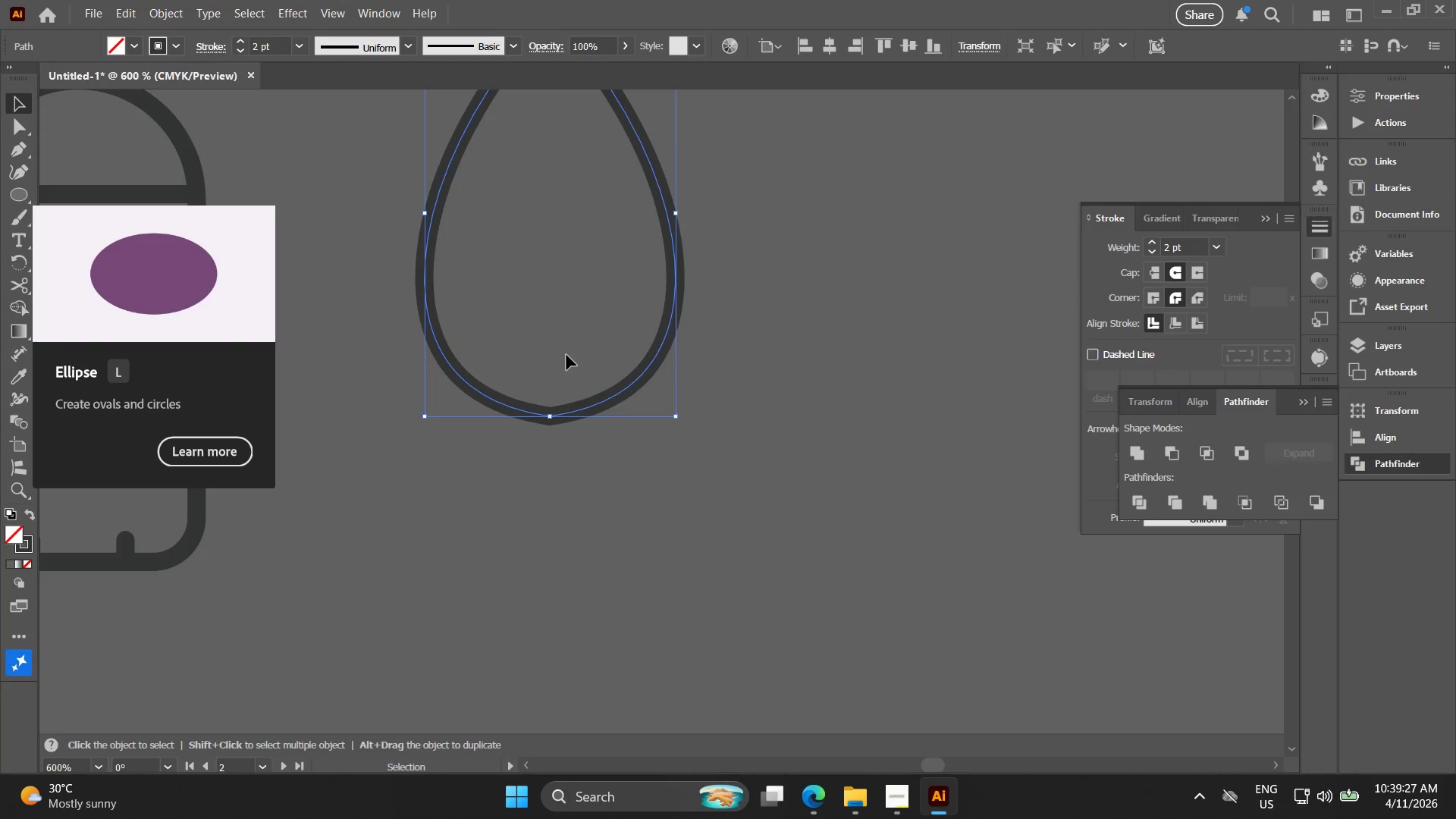 
hold_key(key=Space, duration=0.33)
 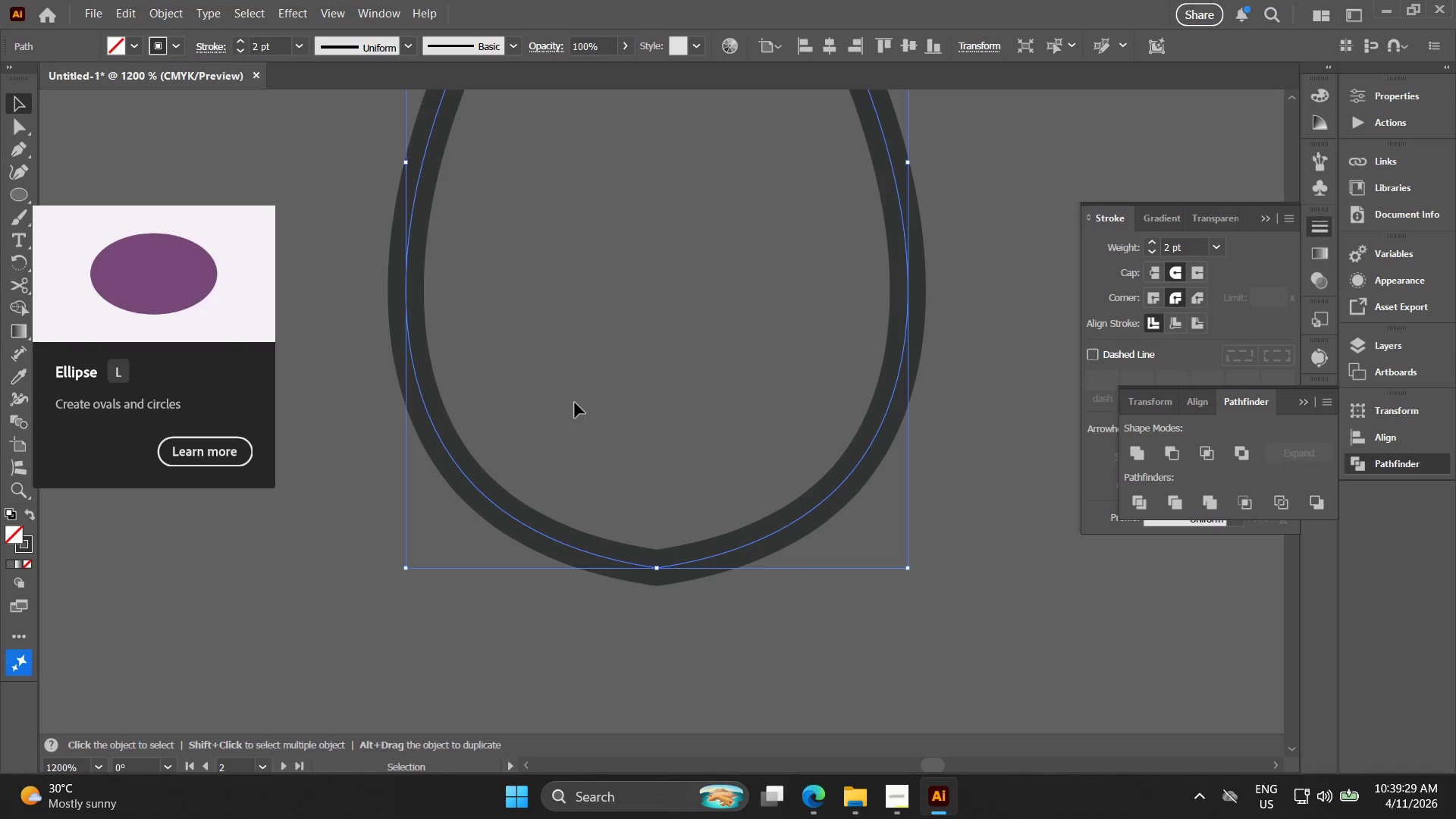 
left_click_drag(start_coordinate=[569, 334], to_coordinate=[692, 413])
 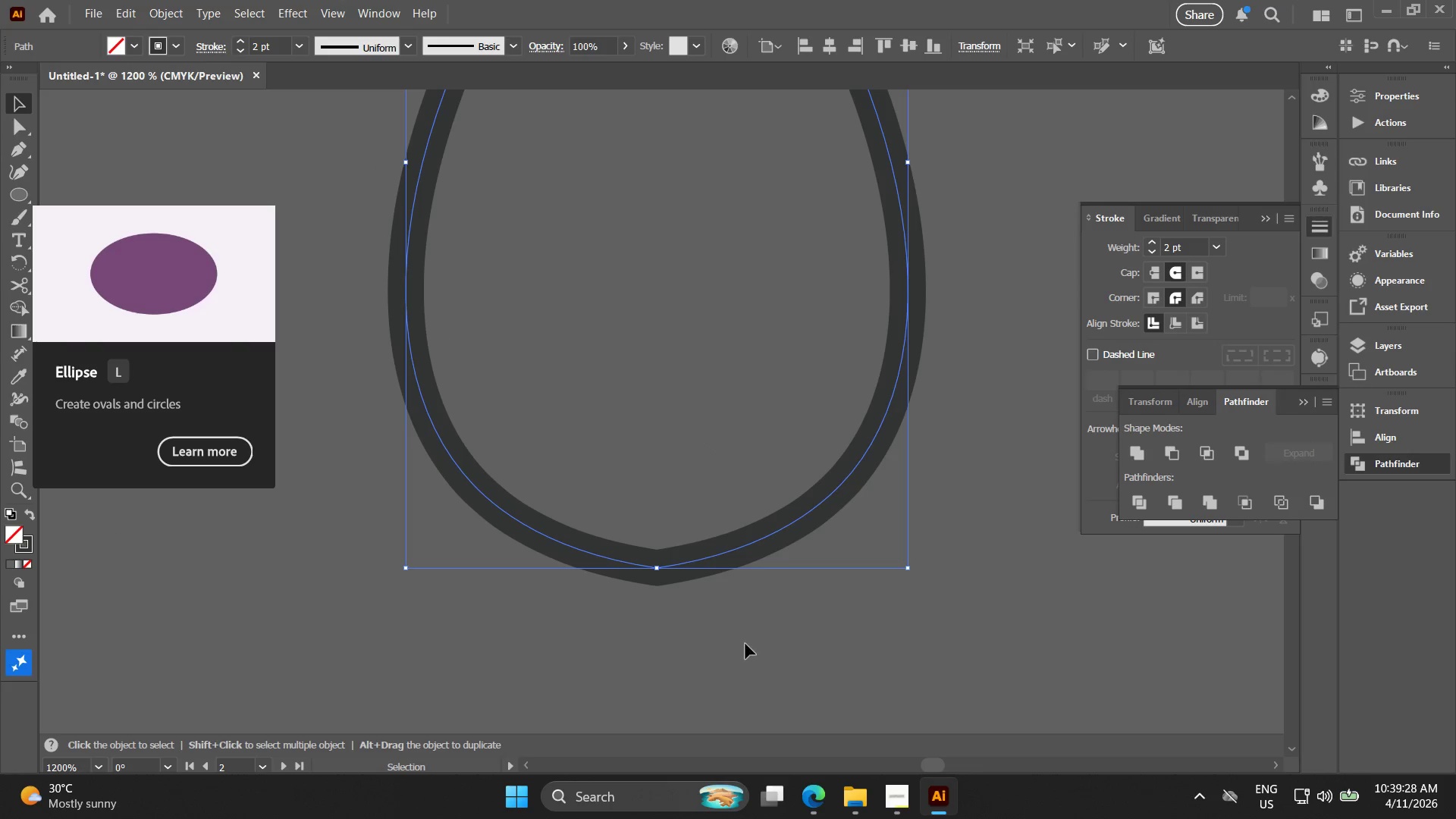 
scroll: coordinate [566, 346], scroll_direction: up, amount: 2.0
 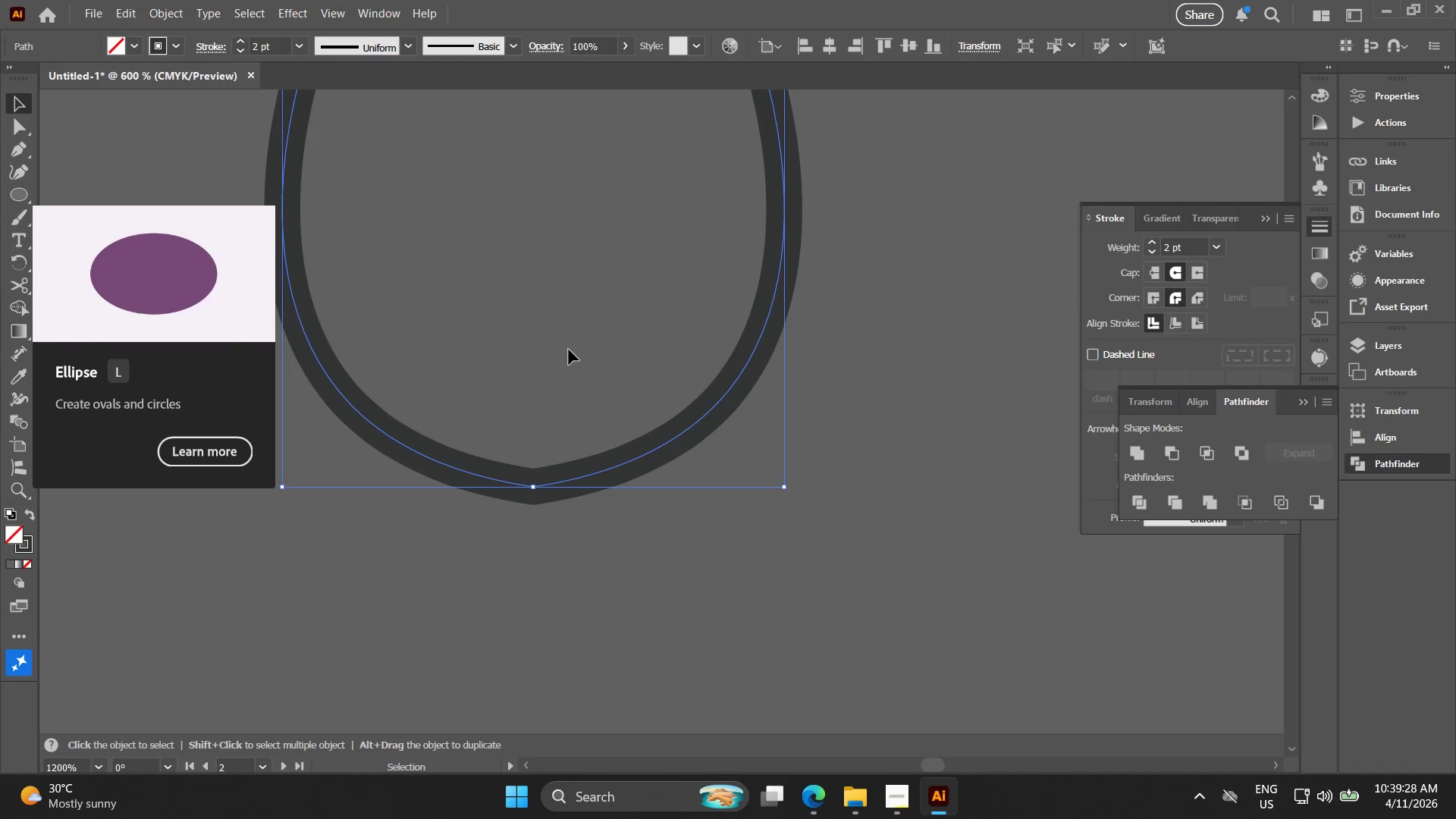 
left_click_drag(start_coordinate=[749, 655], to_coordinate=[588, 420])
 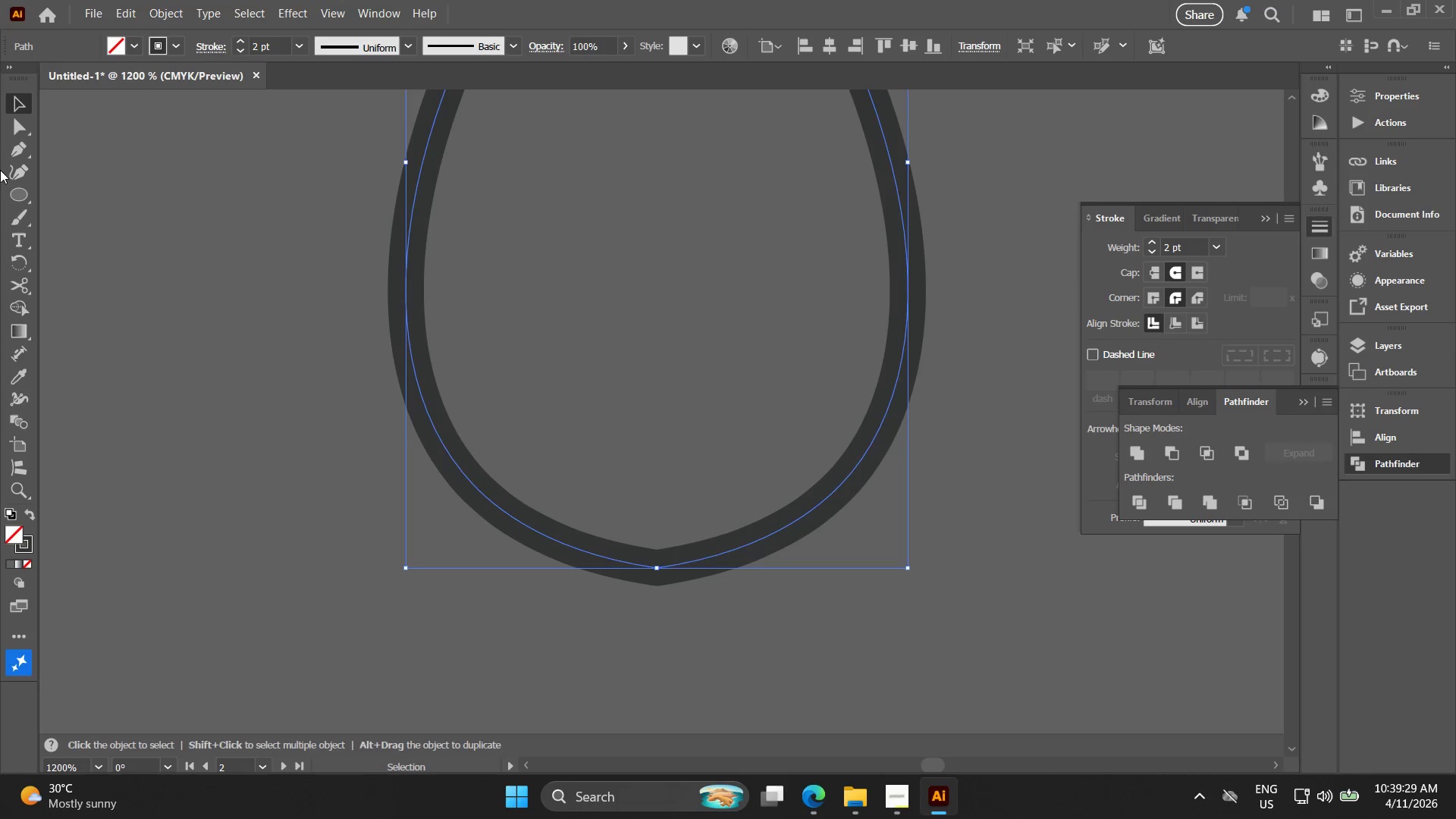 
left_click_drag(start_coordinate=[6, 172], to_coordinate=[10, 171])
 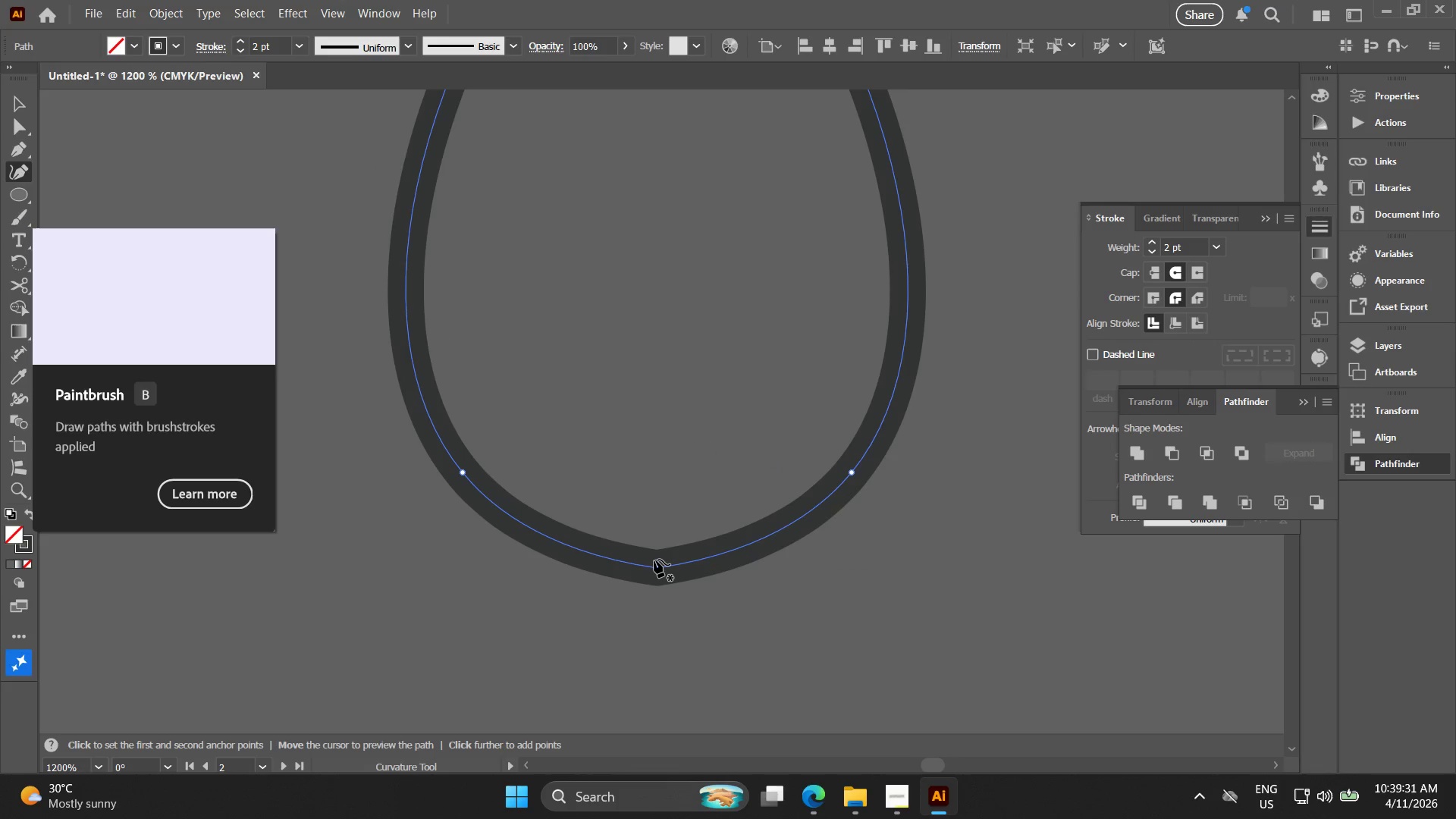 
key(Delete)
 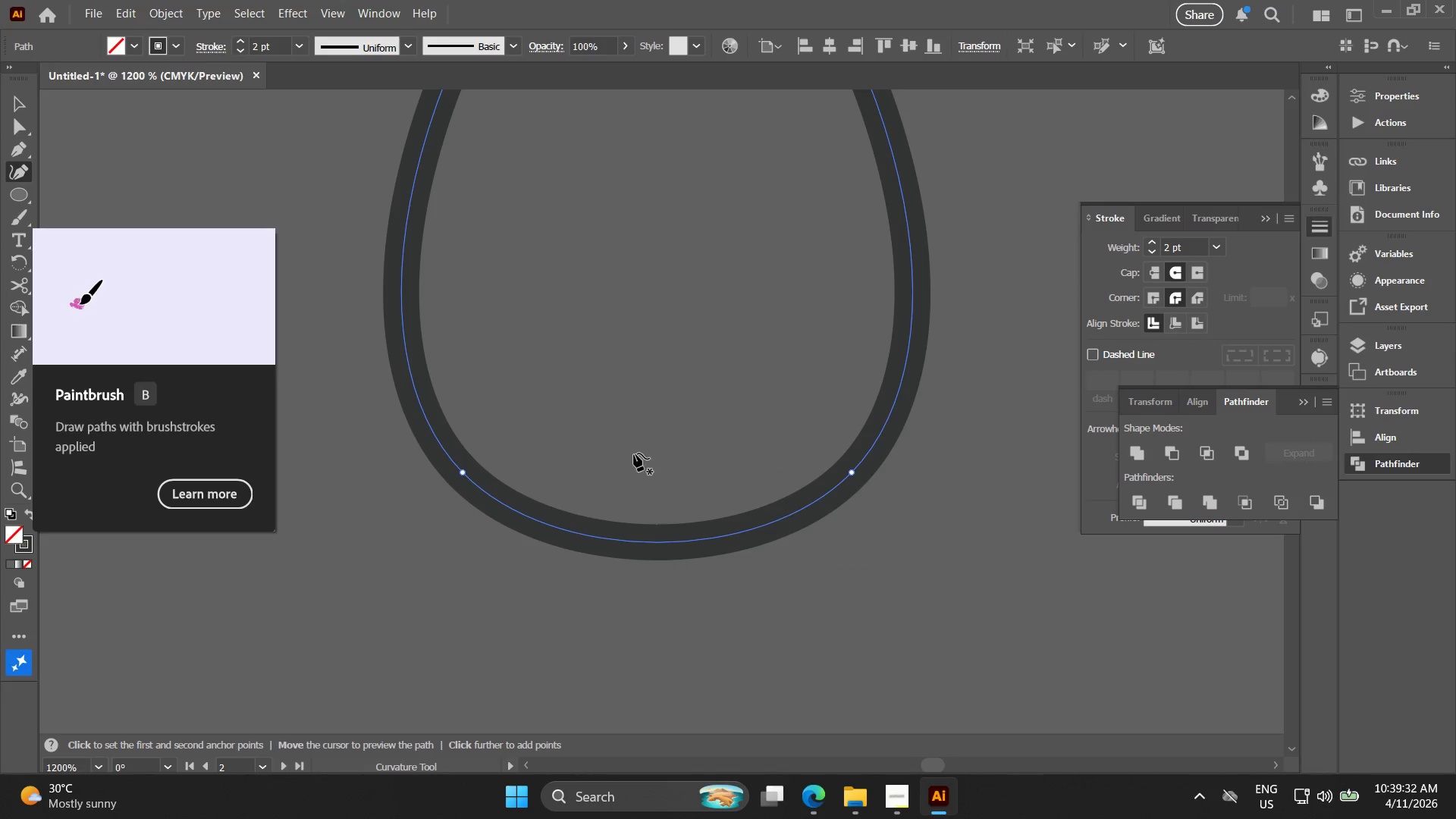 
key(Alt+AltLeft)
 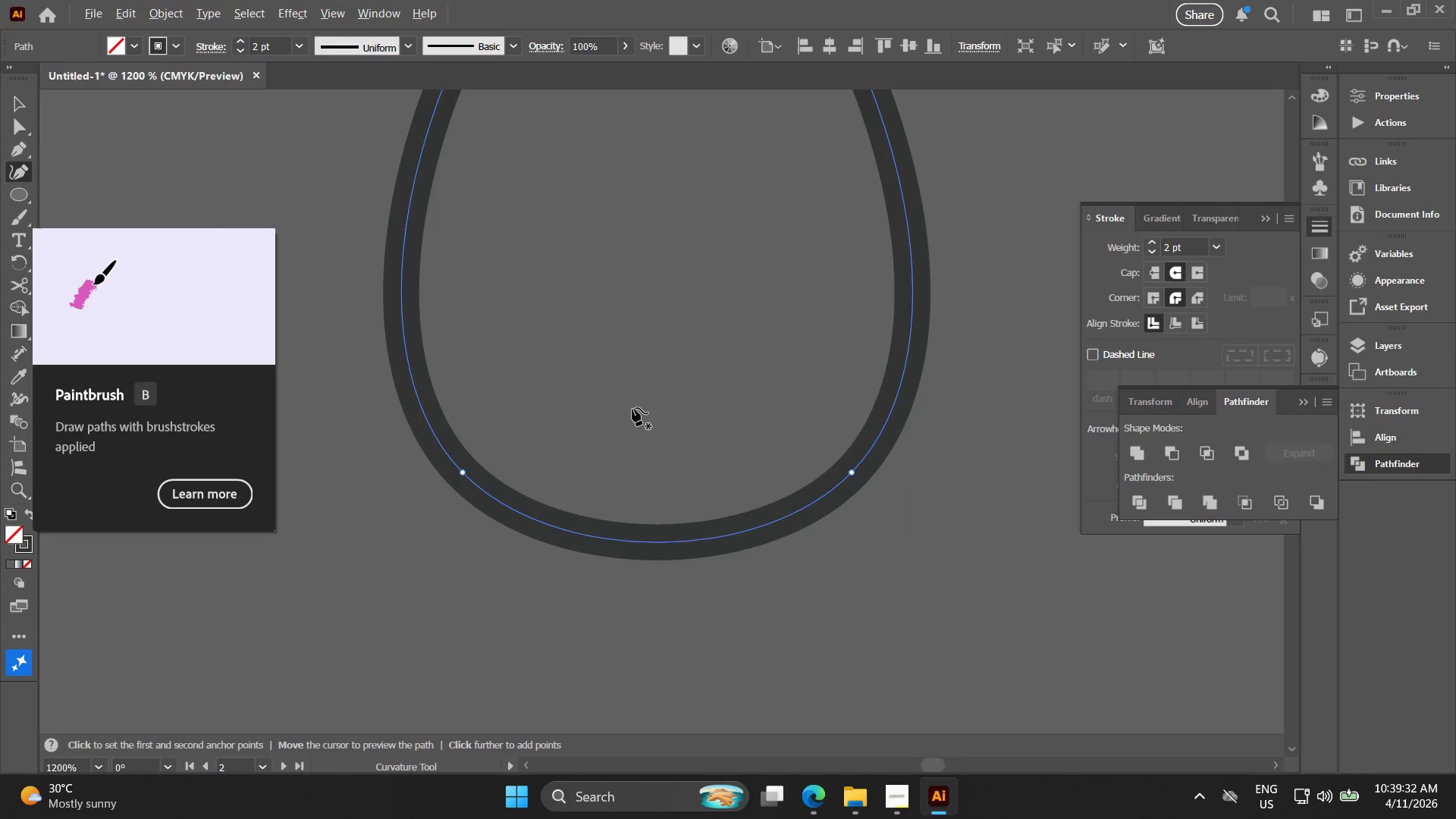 
key(Space)
 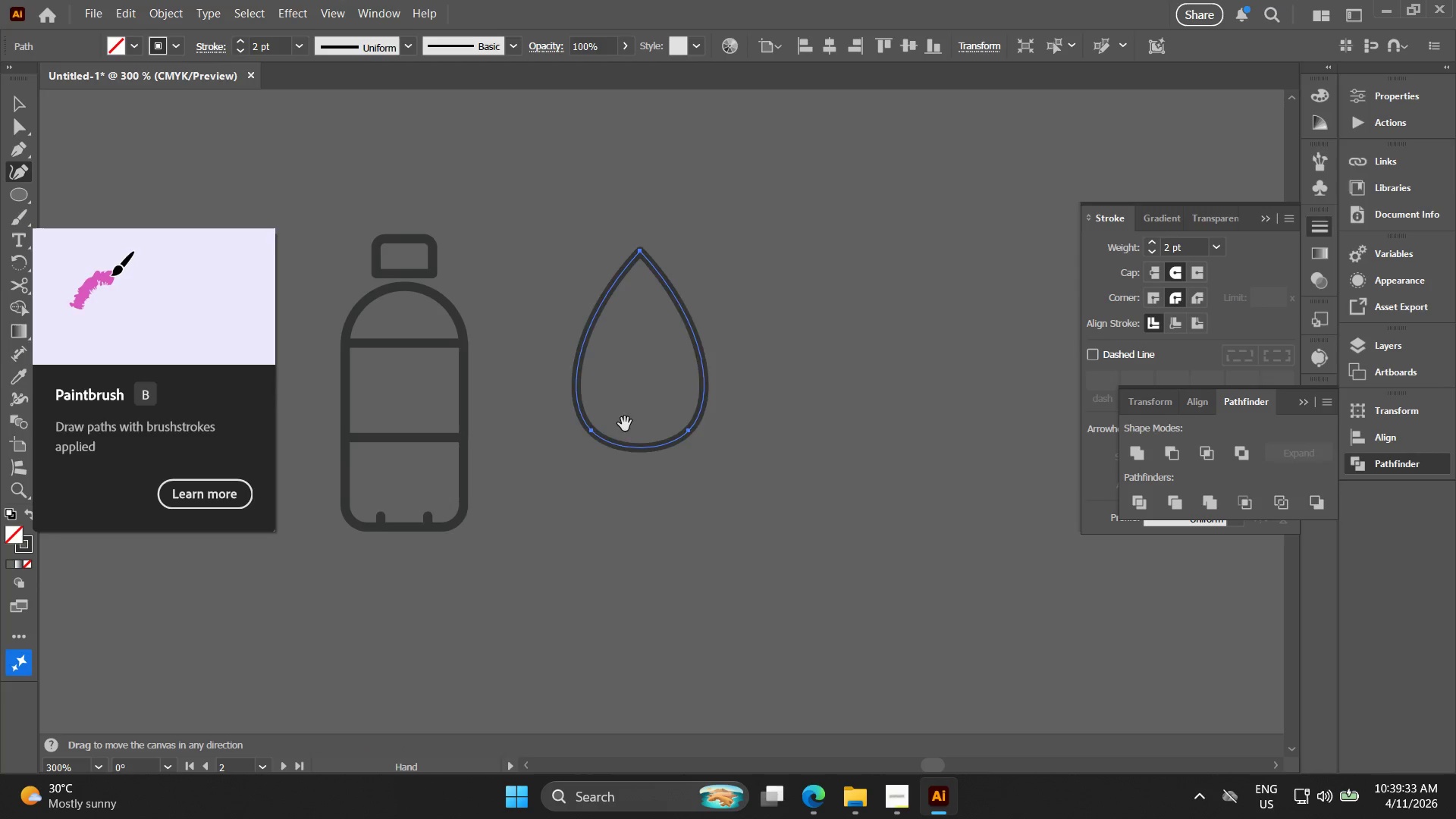 
left_click_drag(start_coordinate=[625, 424], to_coordinate=[622, 430])
 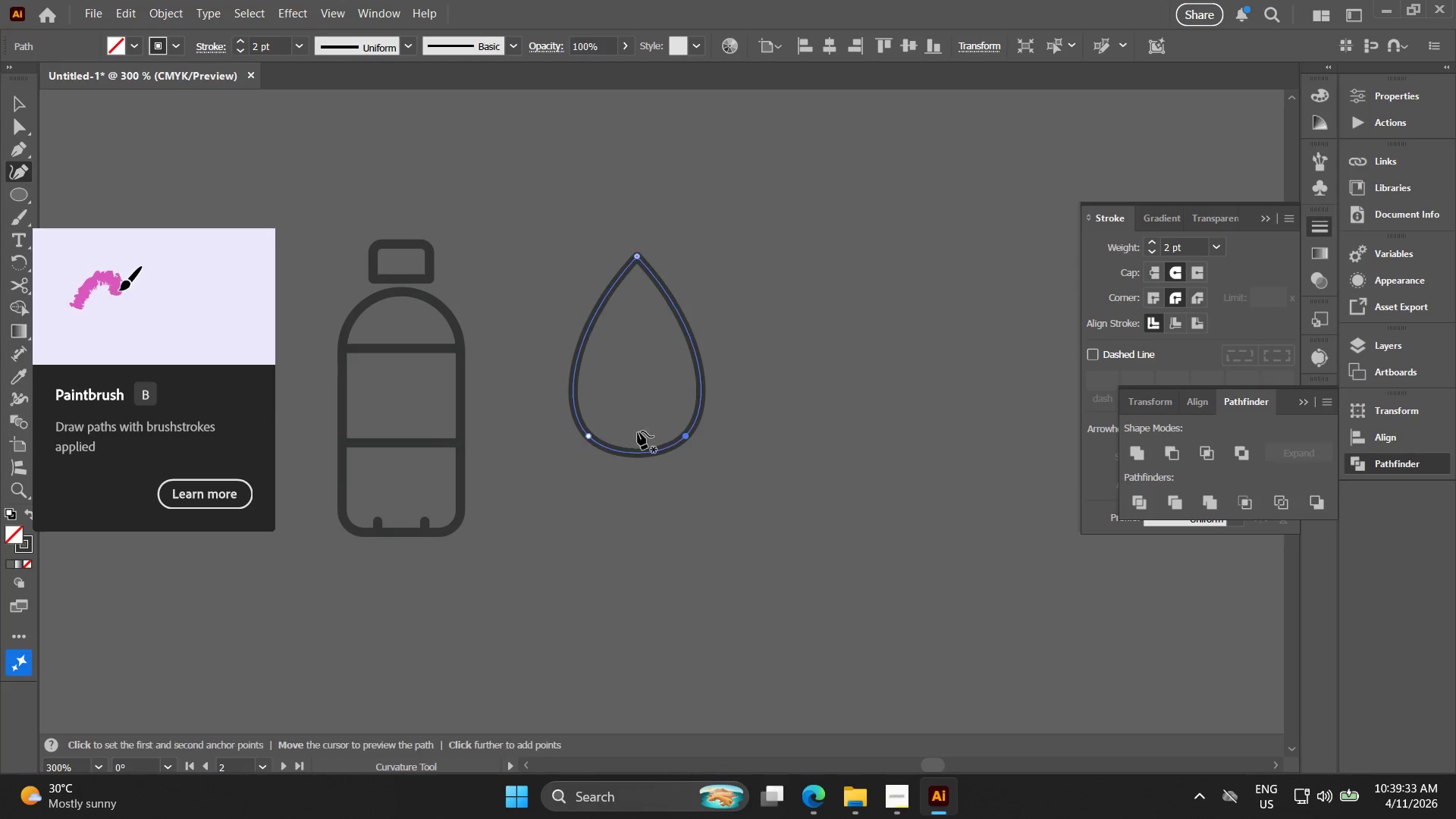 
scroll: coordinate [635, 420], scroll_direction: down, amount: 4.0
 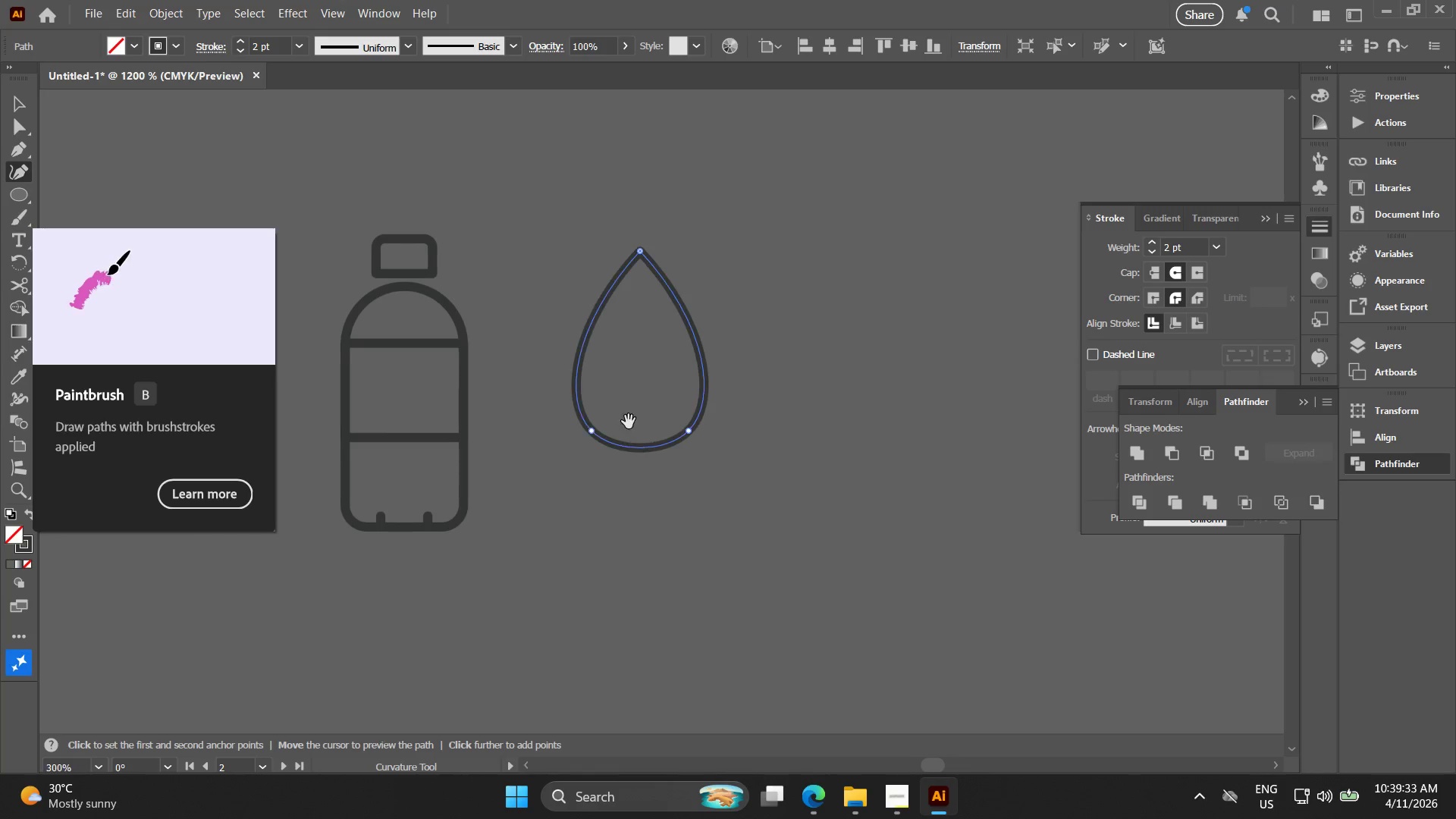 
key(V)
 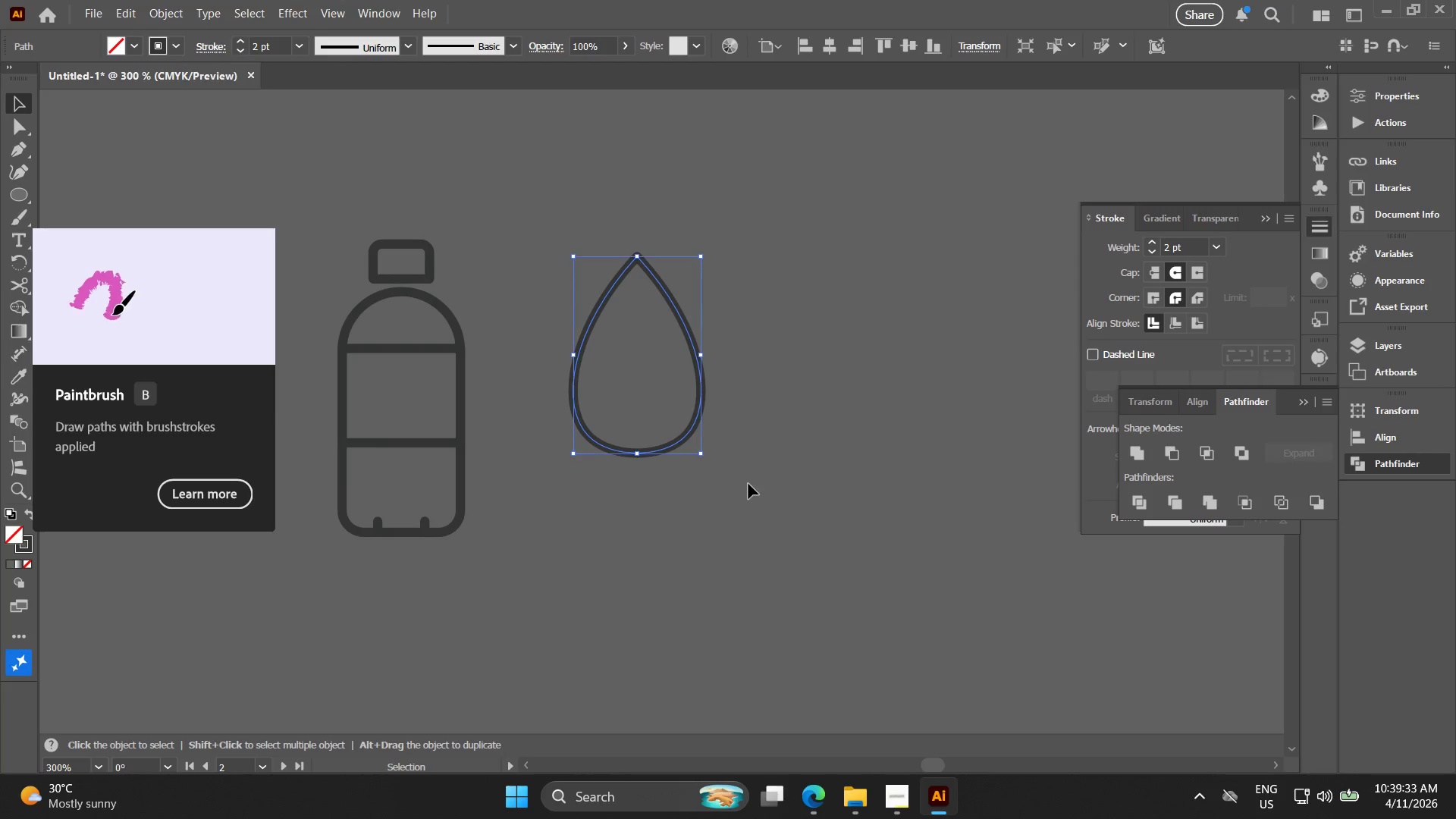 
left_click_drag(start_coordinate=[750, 500], to_coordinate=[751, 481])
 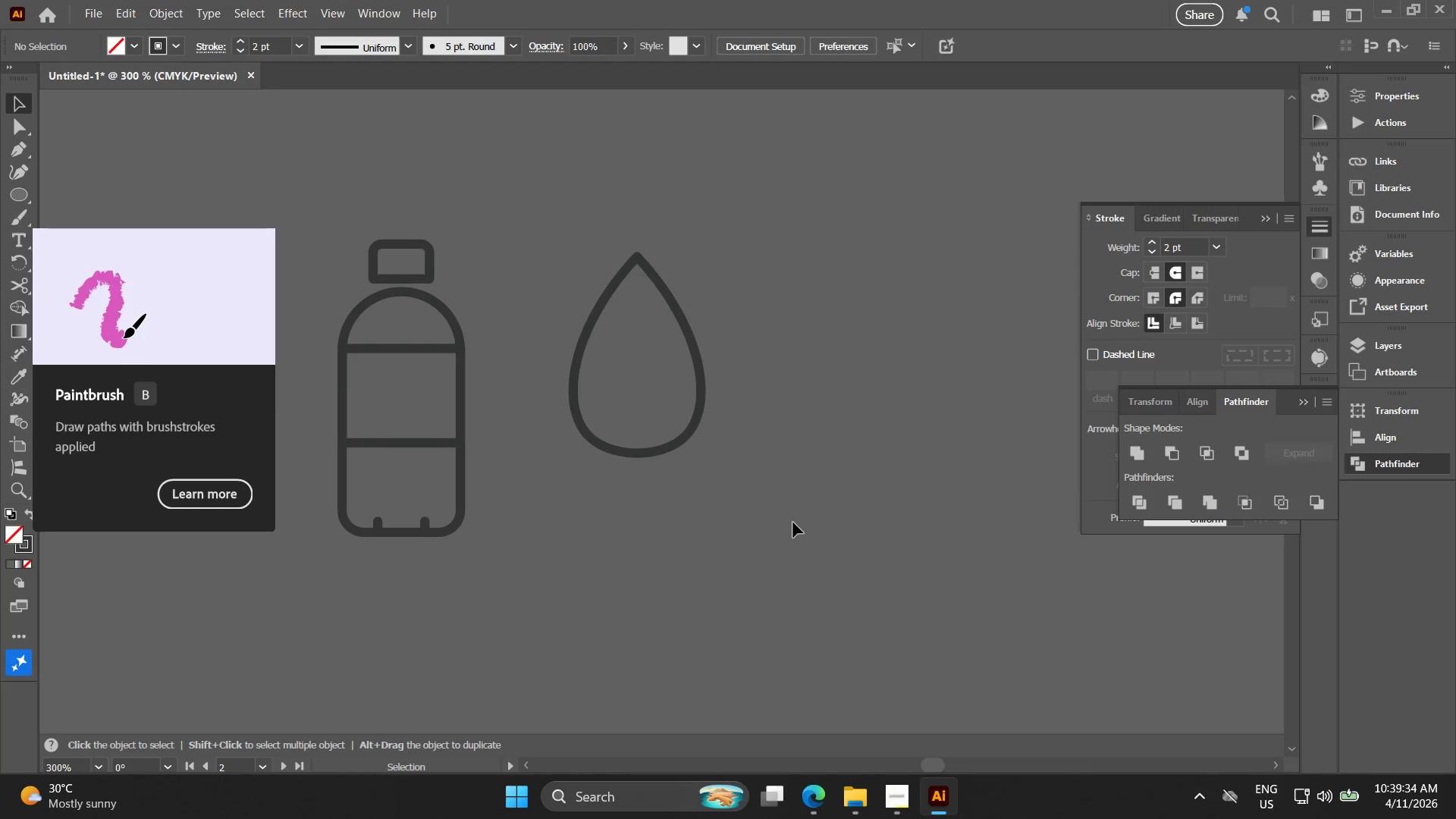 
left_click_drag(start_coordinate=[793, 522], to_coordinate=[570, 212])
 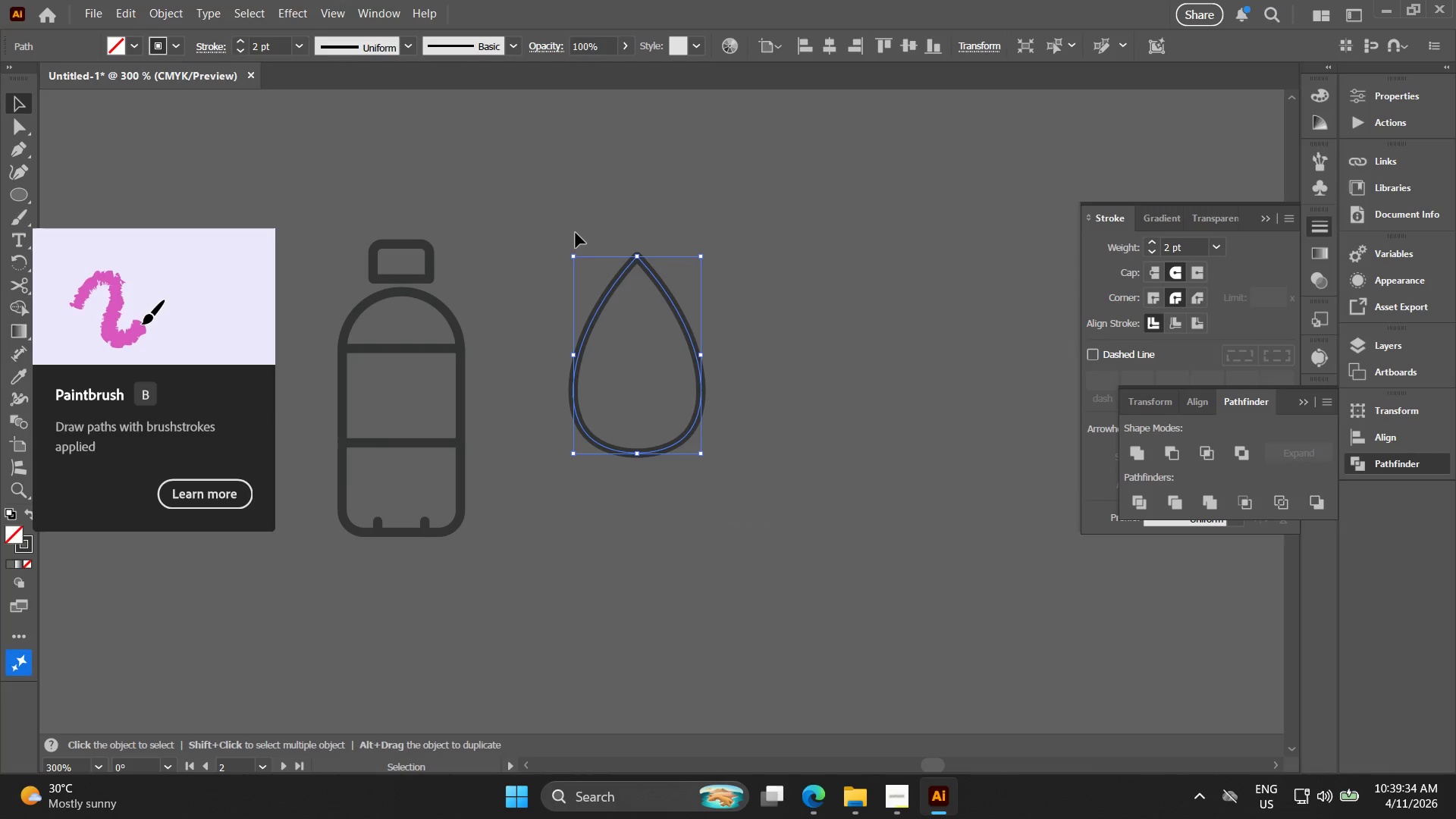 
key(Alt+AltLeft)
 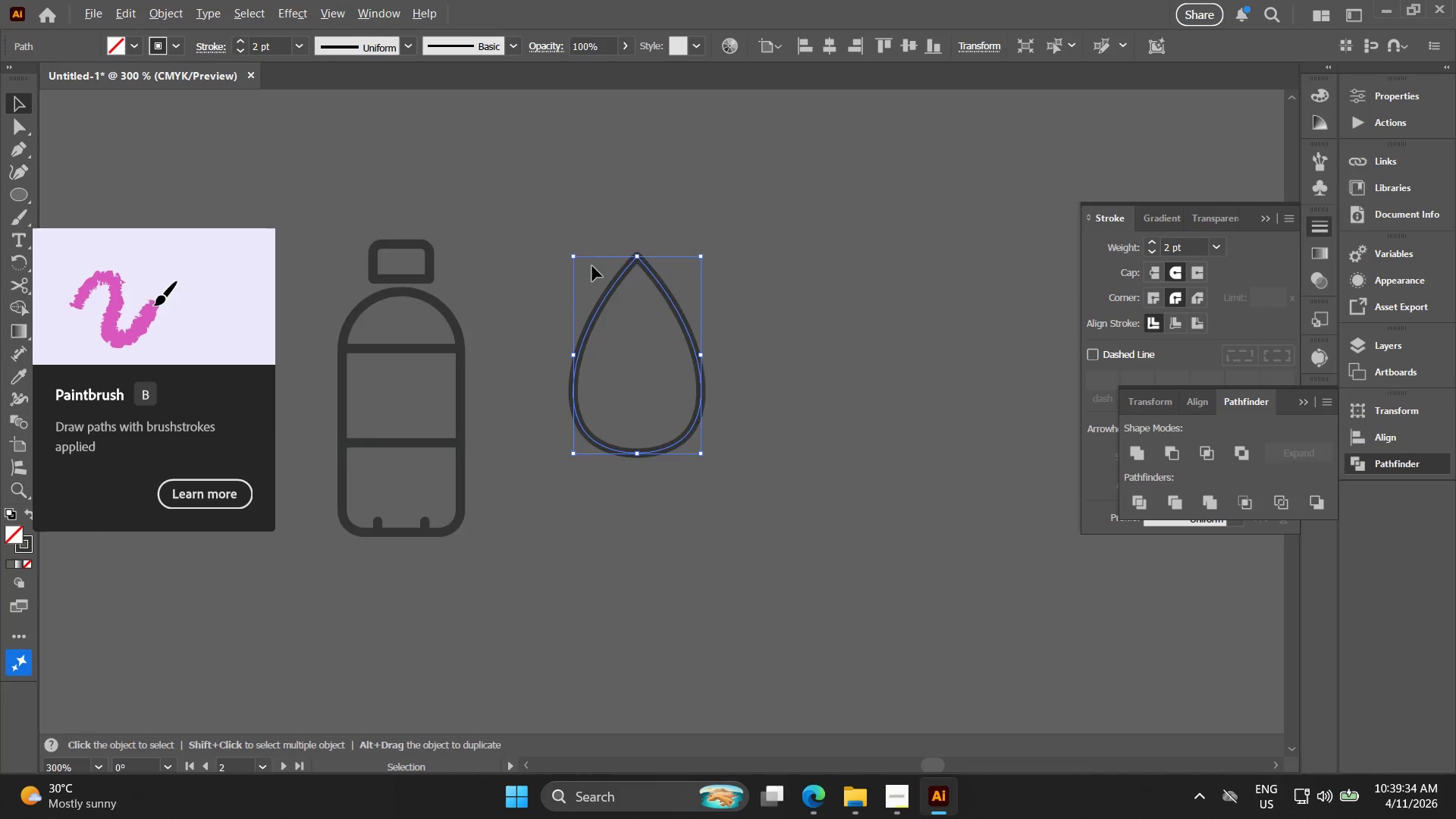 
scroll: coordinate [601, 264], scroll_direction: up, amount: 3.0
 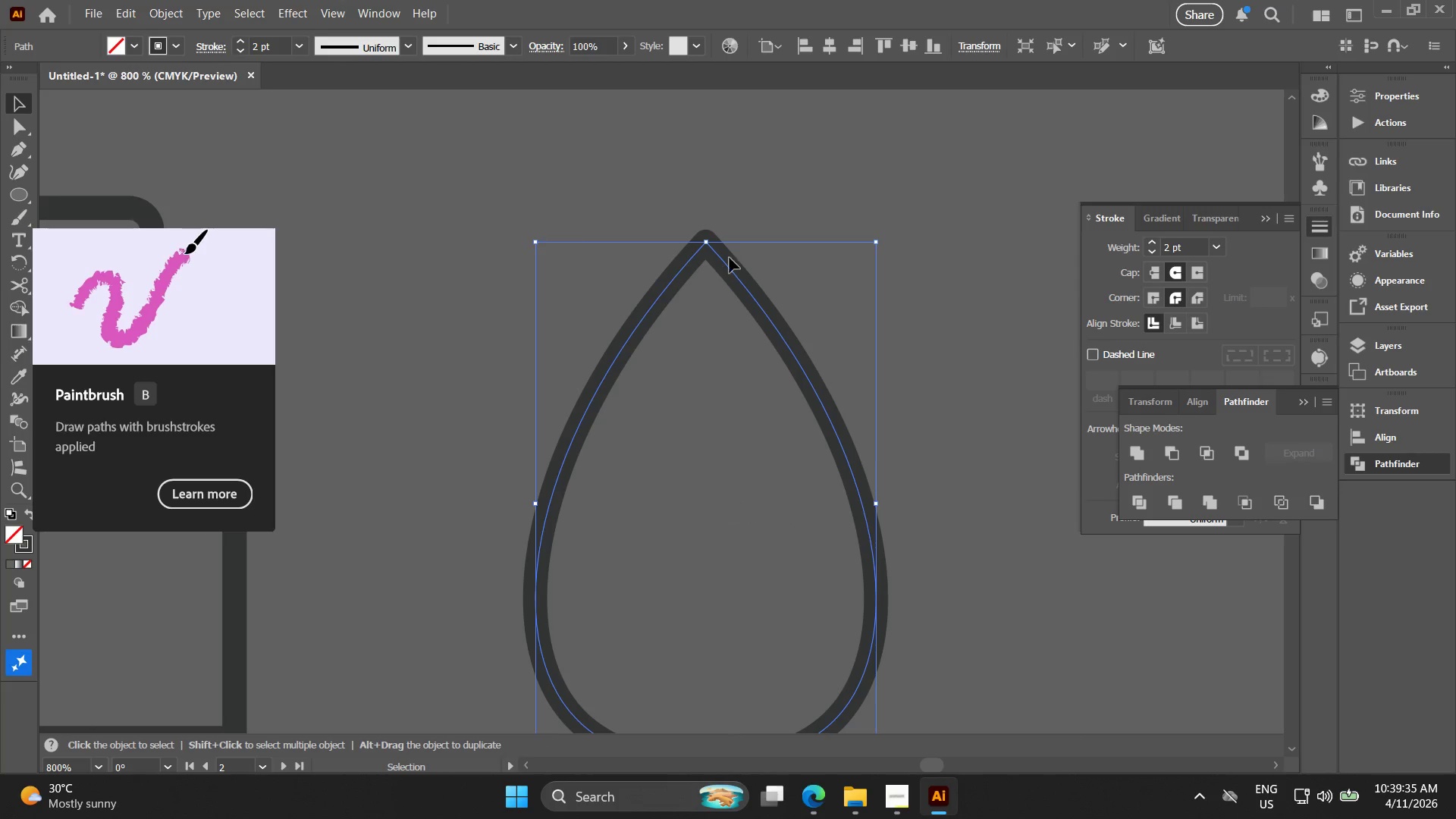 
hold_key(key=ShiftLeft, duration=1.5)
hold_key(key=AltLeft, duration=1.45)
left_click_drag(start_coordinate=[706, 241], to_coordinate=[712, 385])
 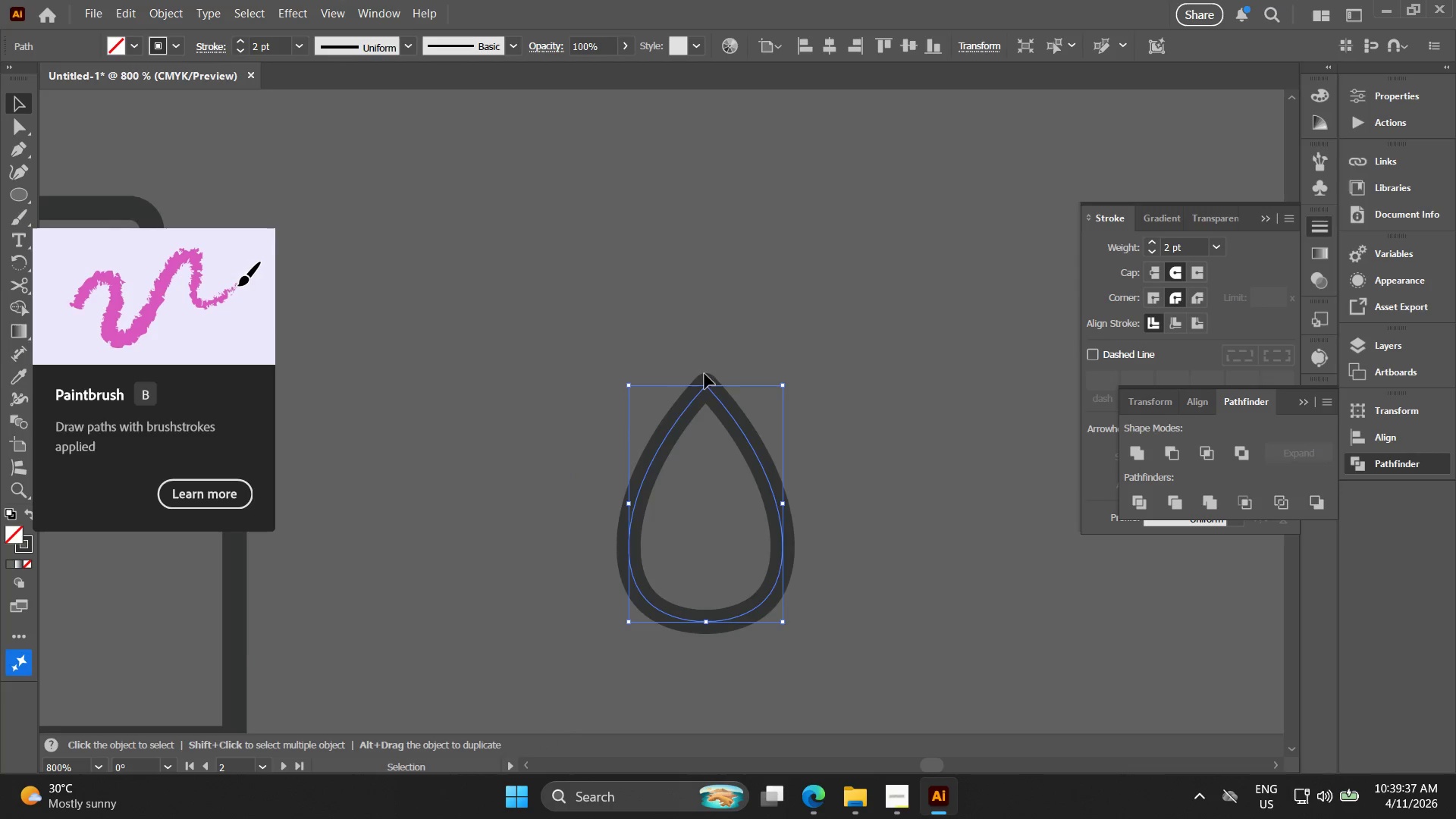 
key(Alt+AltLeft)
 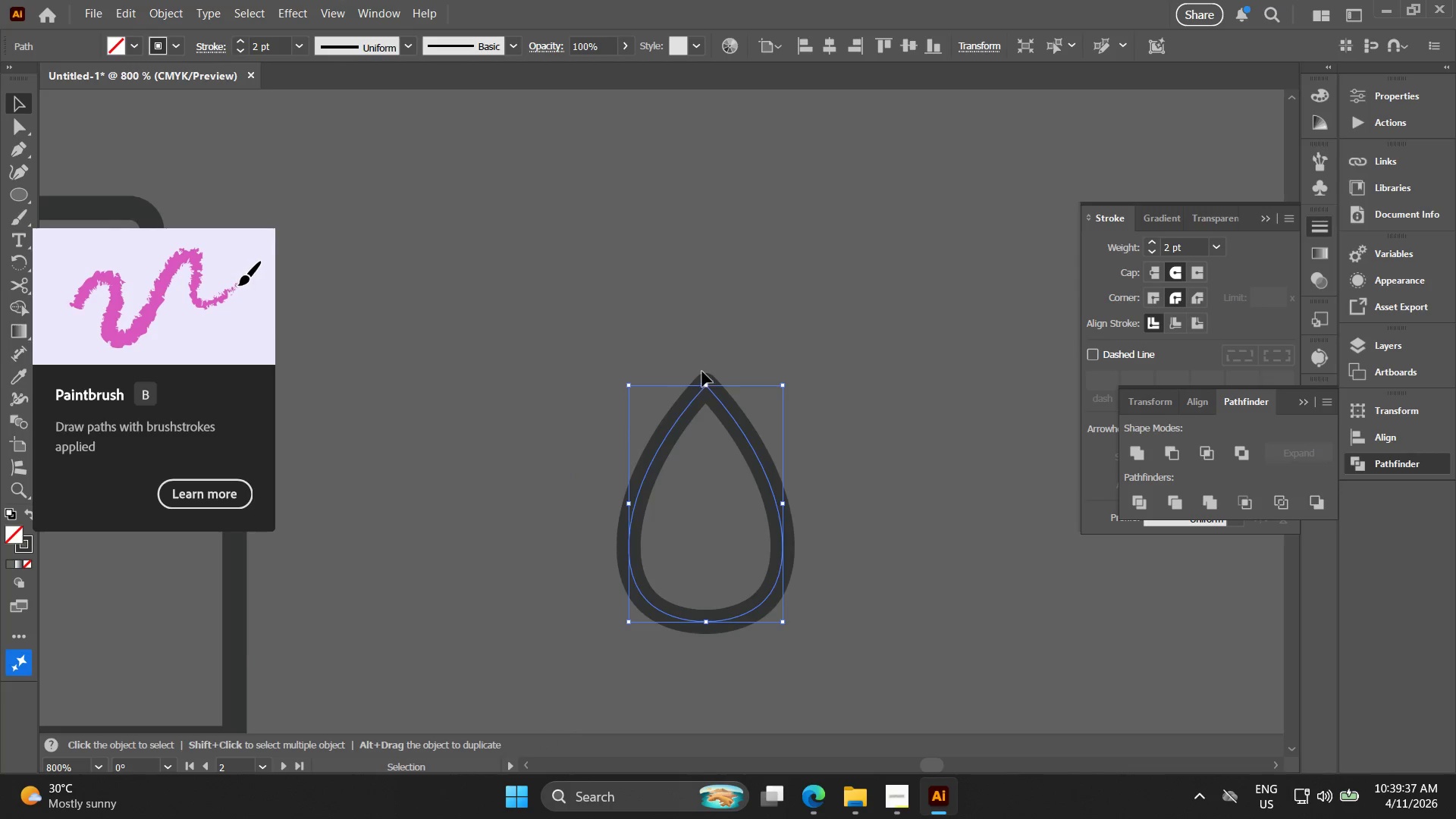 
hold_key(key=Space, duration=0.42)
 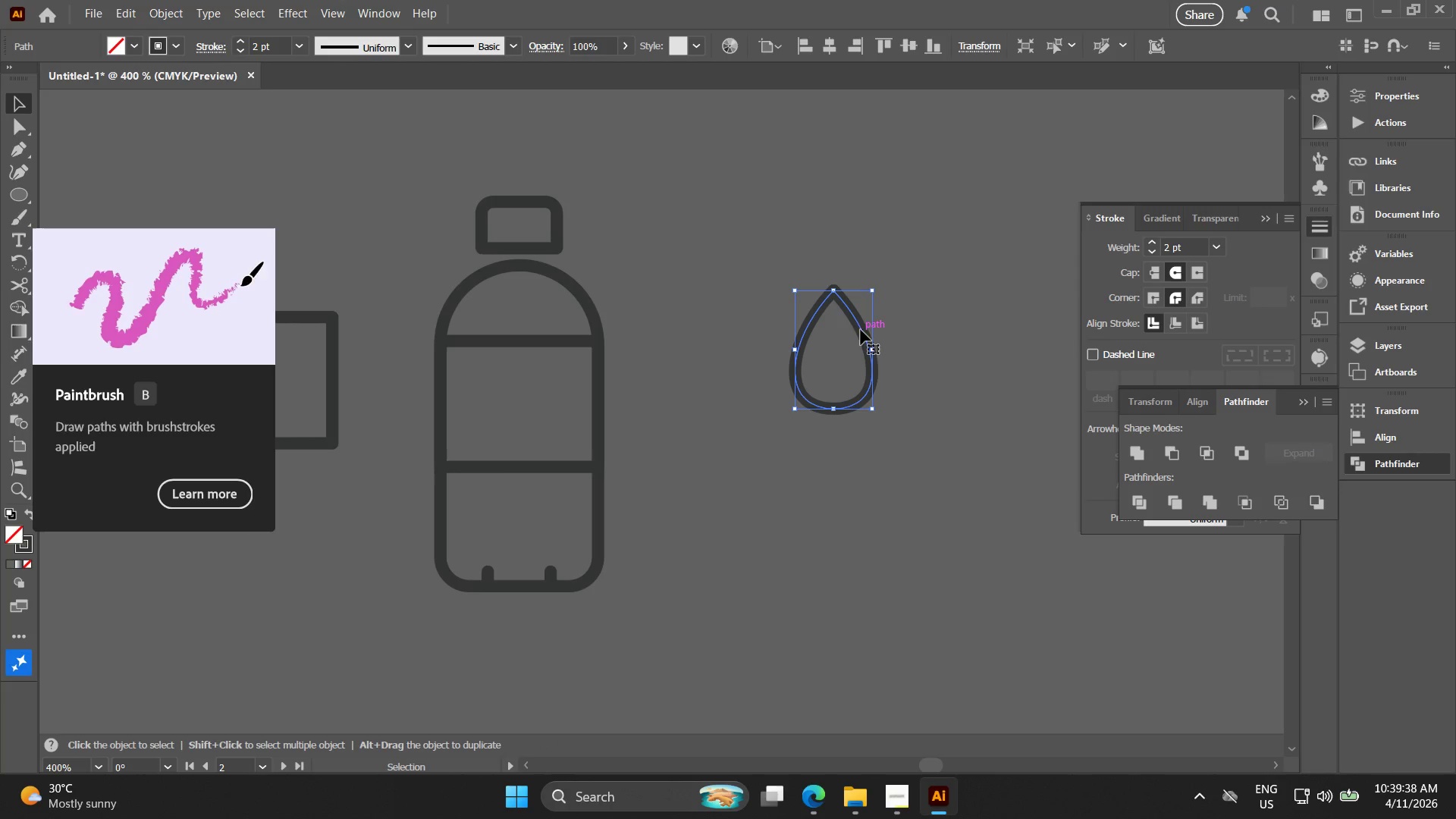 
left_click_drag(start_coordinate=[714, 390], to_coordinate=[845, 302])
 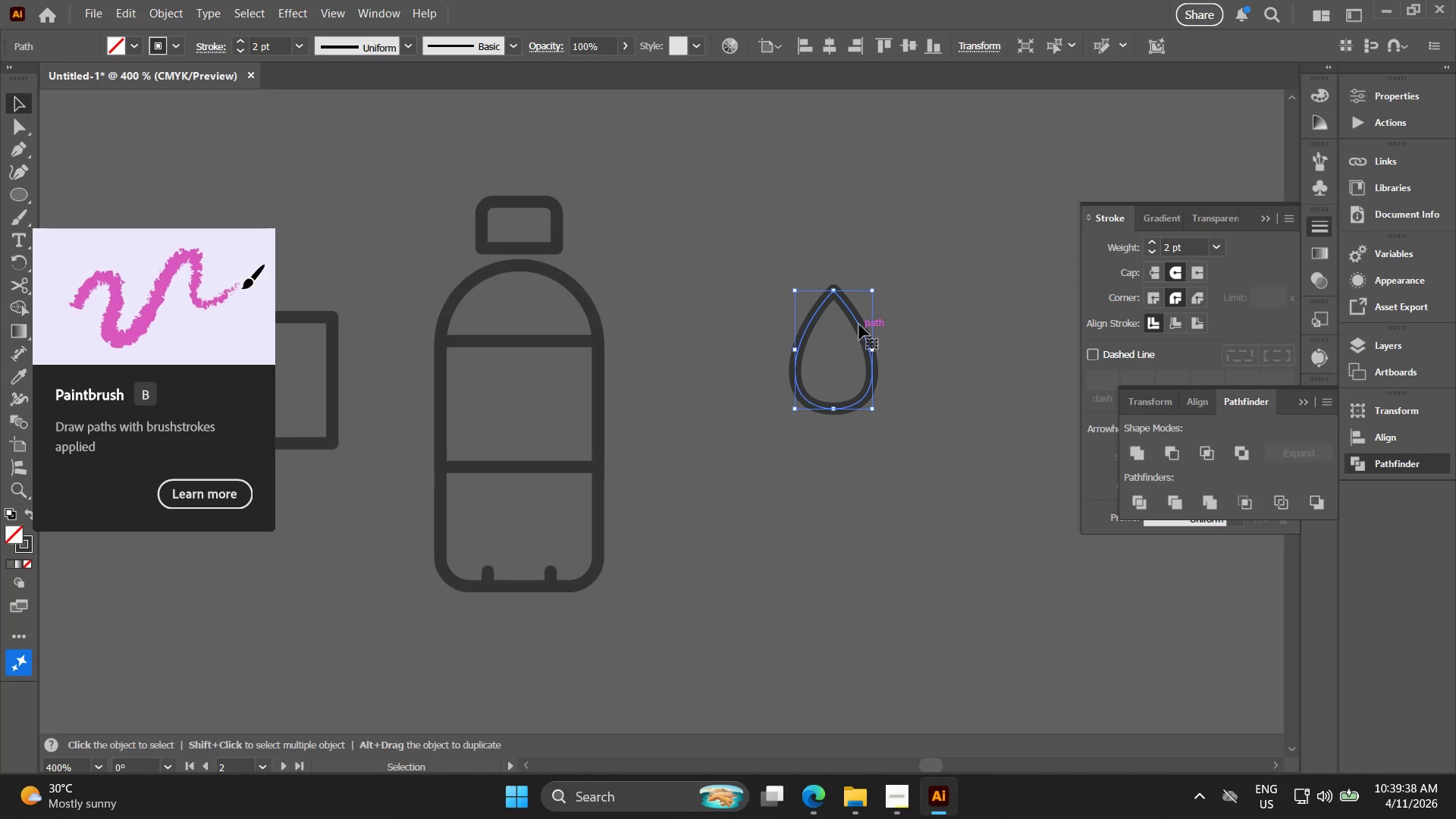 
scroll: coordinate [702, 372], scroll_direction: down, amount: 2.0
 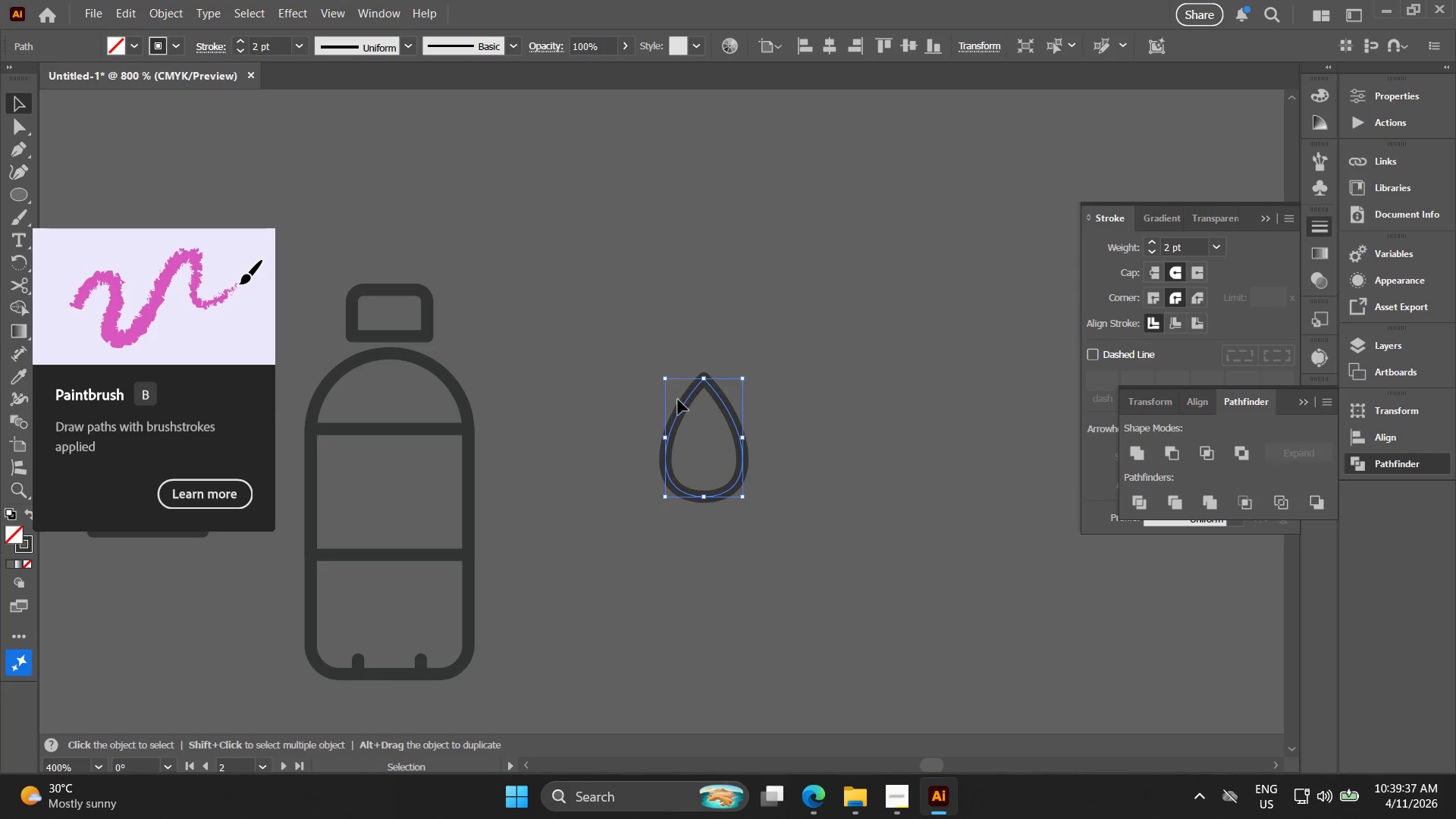 
left_click_drag(start_coordinate=[858, 324], to_coordinate=[544, 397])
 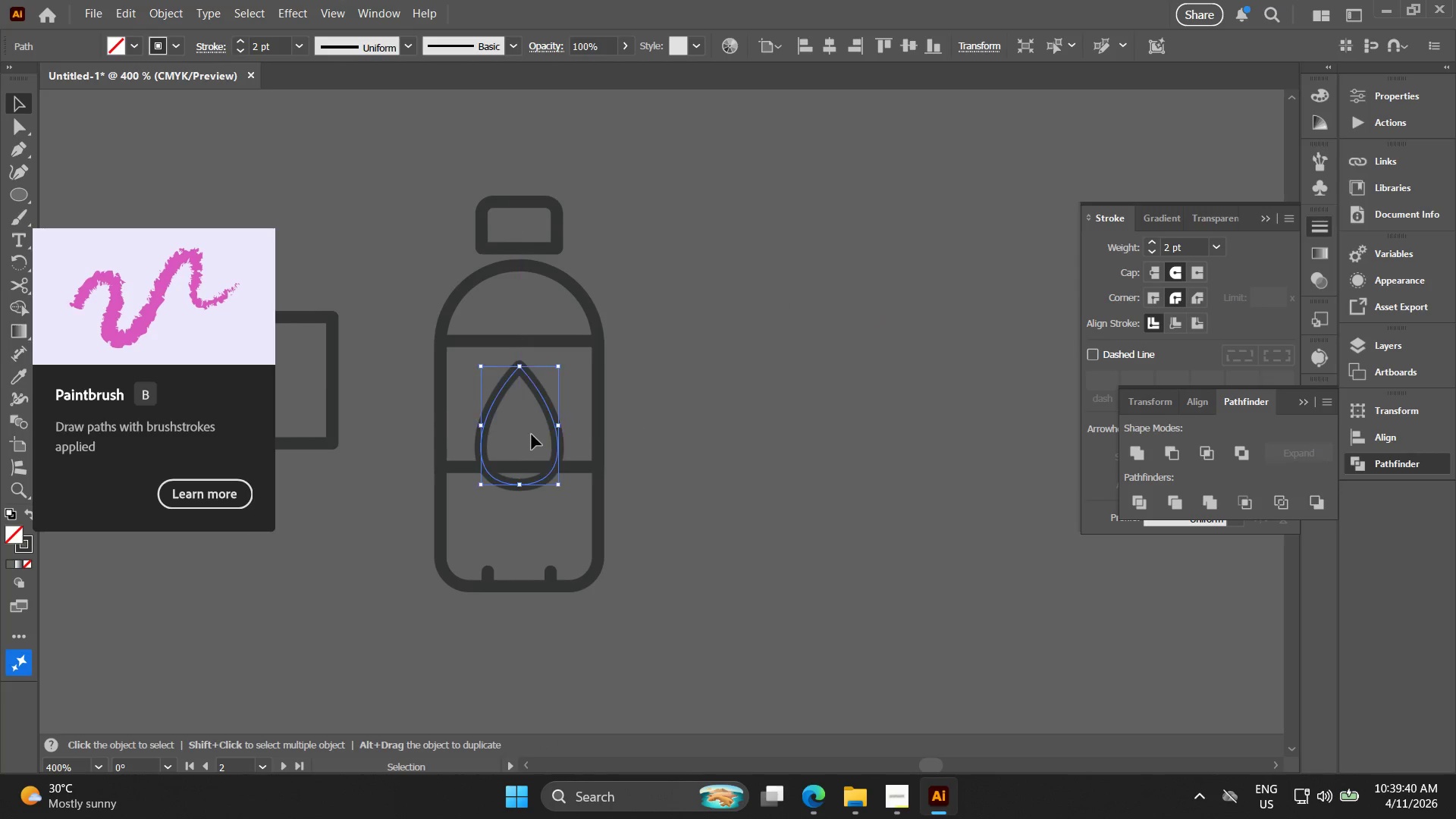 
key(Alt+AltLeft)
 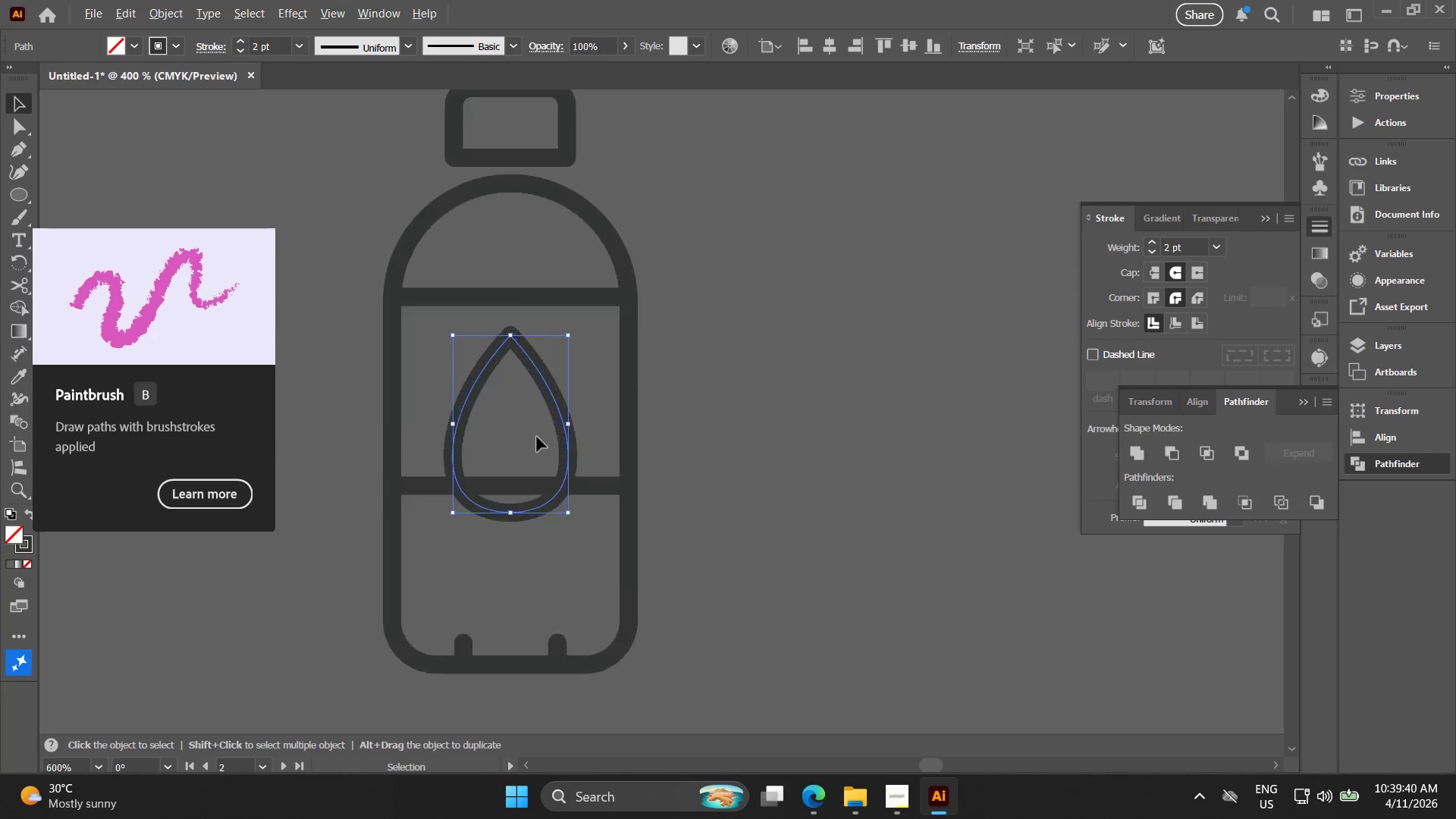 
hold_key(key=ShiftLeft, duration=1.5)
 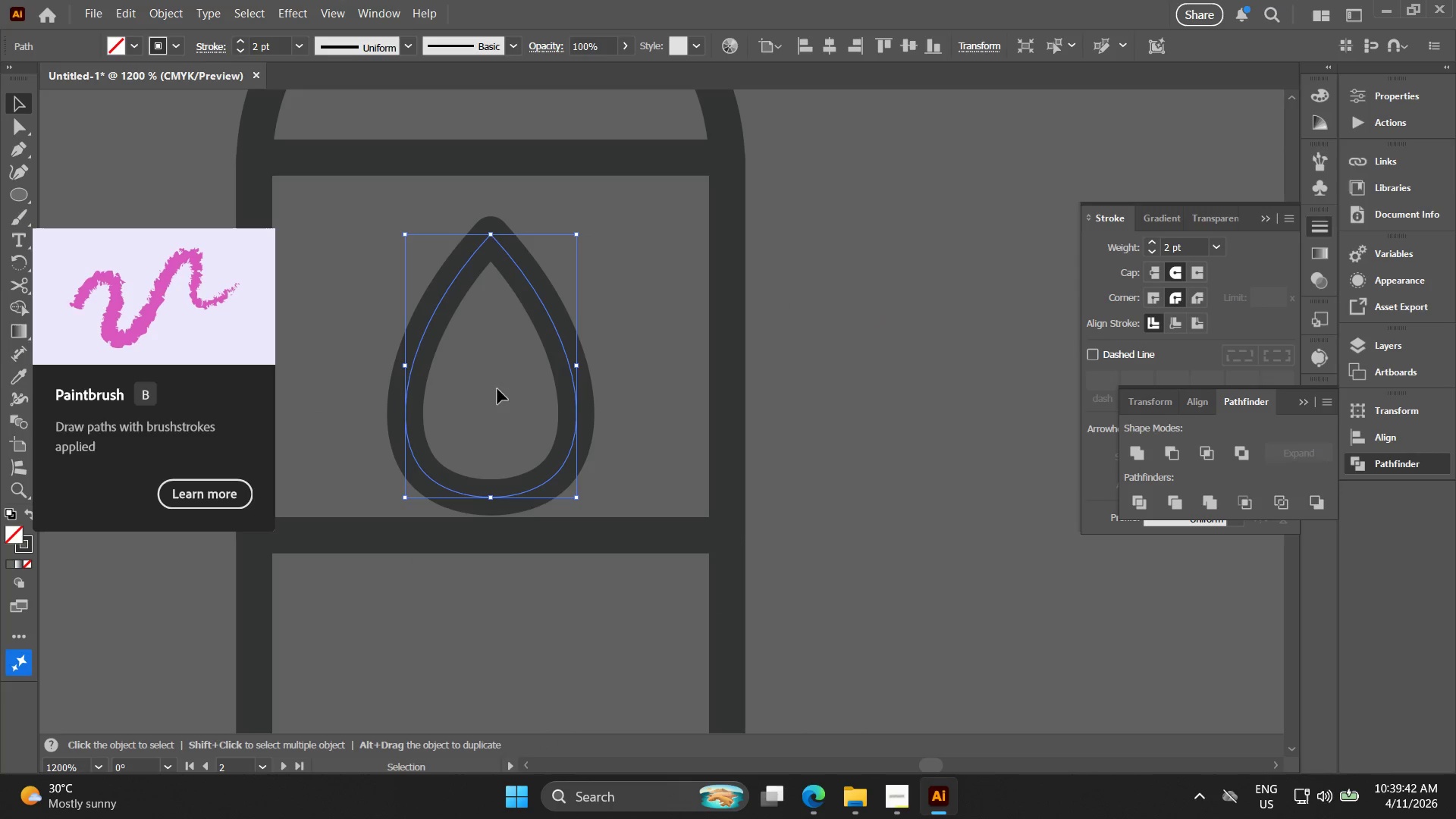 
scroll: coordinate [523, 438], scroll_direction: up, amount: 2.0
 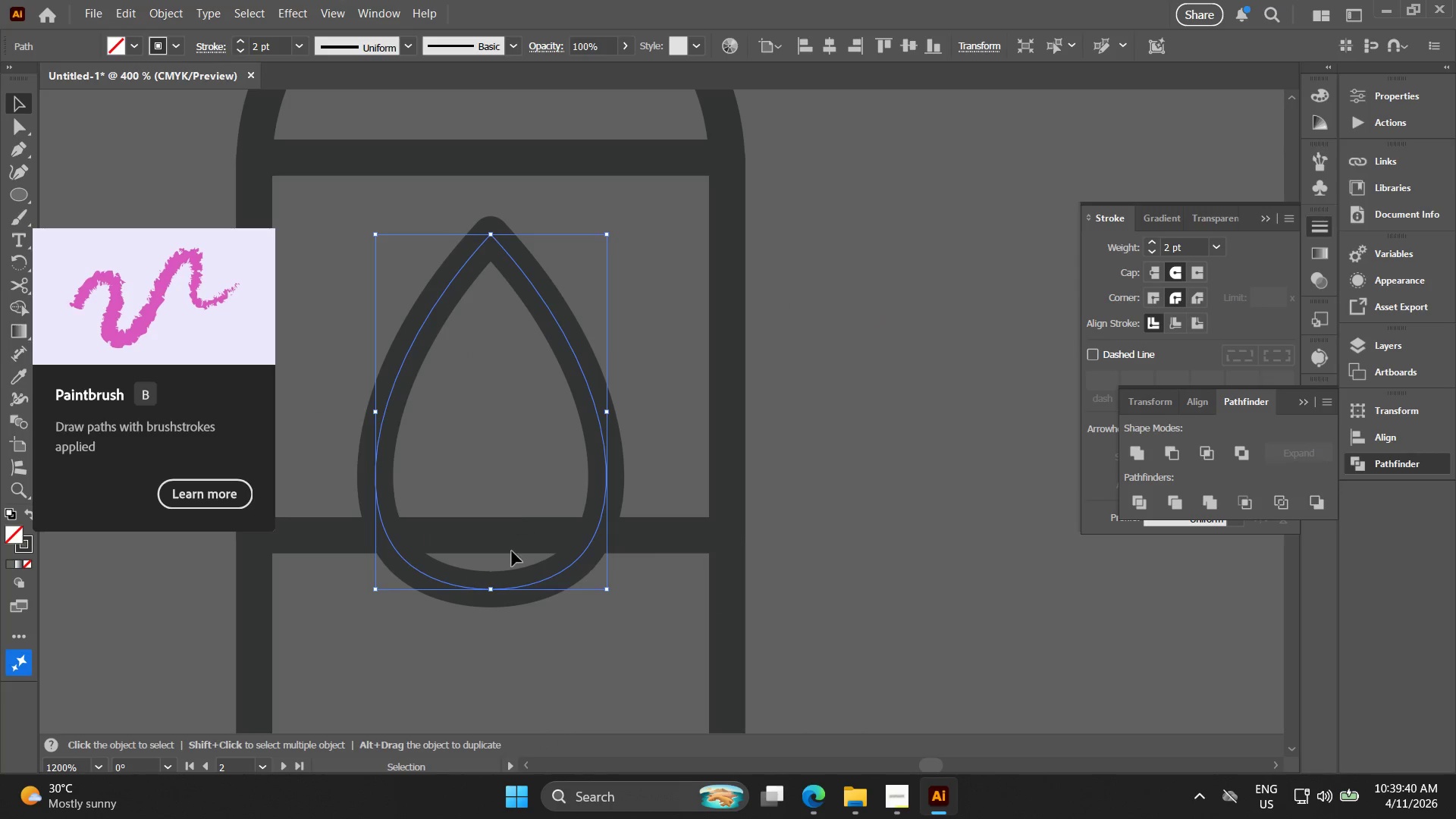 
left_click_drag(start_coordinate=[495, 587], to_coordinate=[497, 497])
 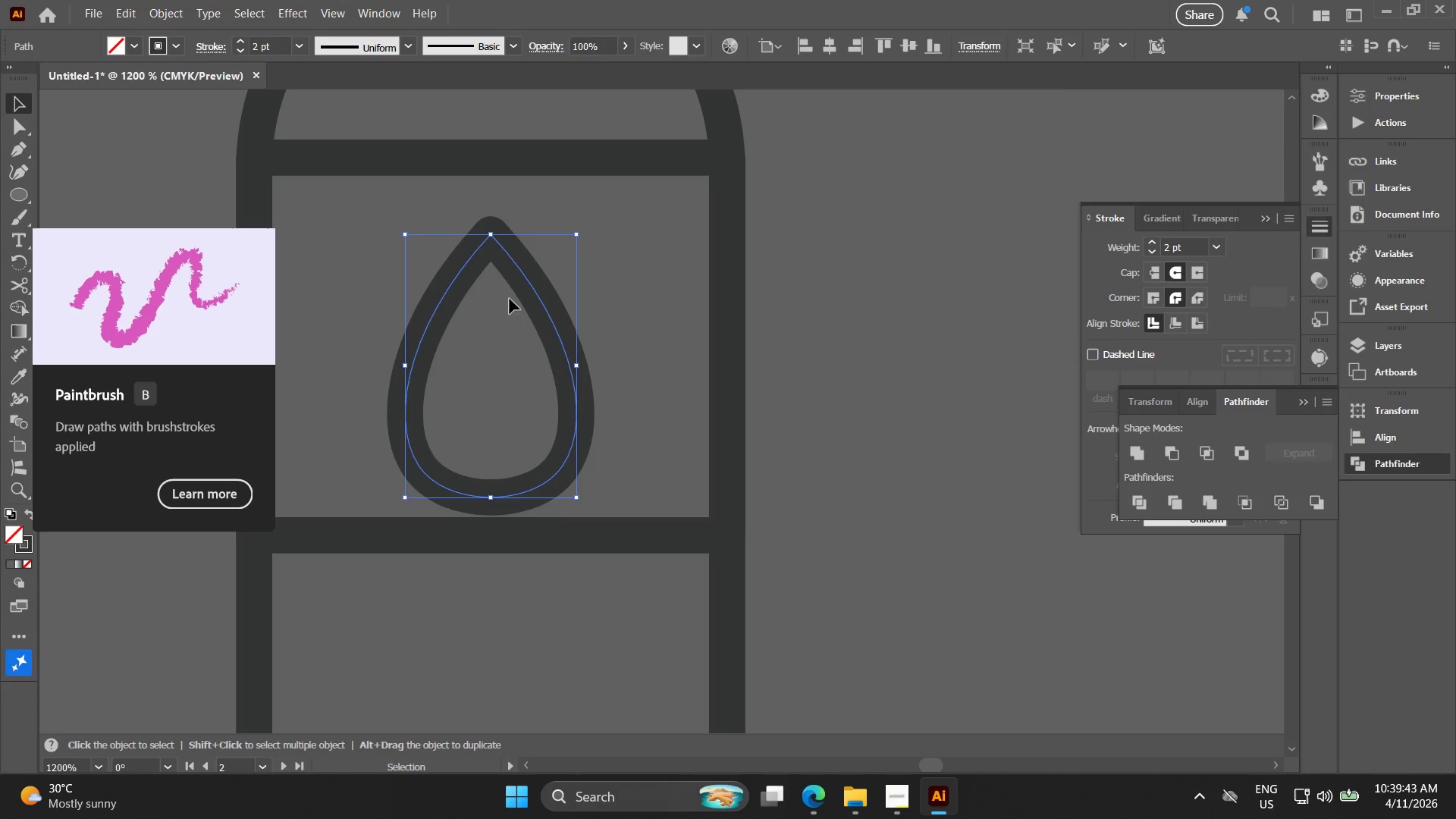 
hold_key(key=ShiftLeft, duration=0.42)
 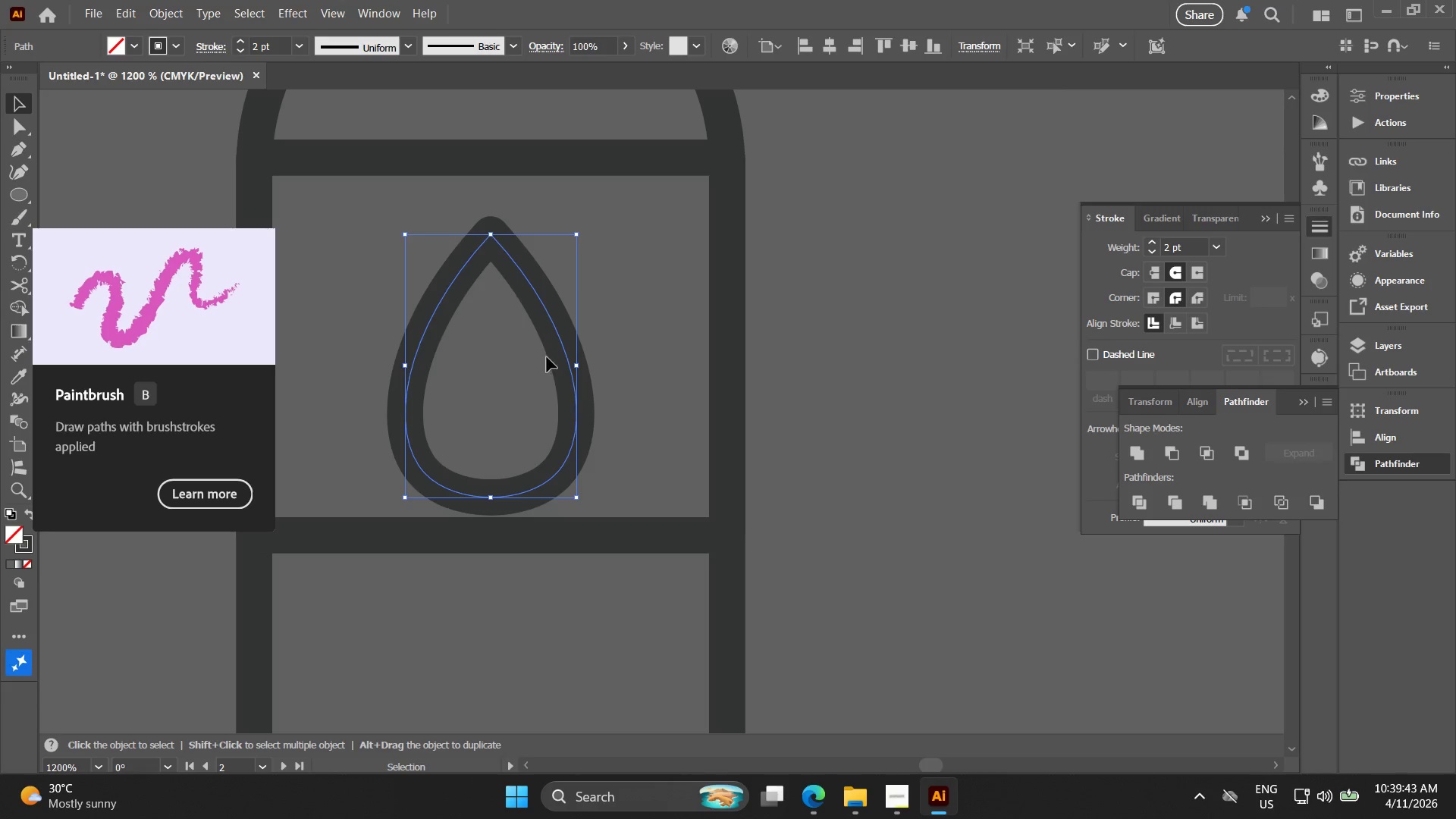 
left_click_drag(start_coordinate=[628, 353], to_coordinate=[458, 263])
 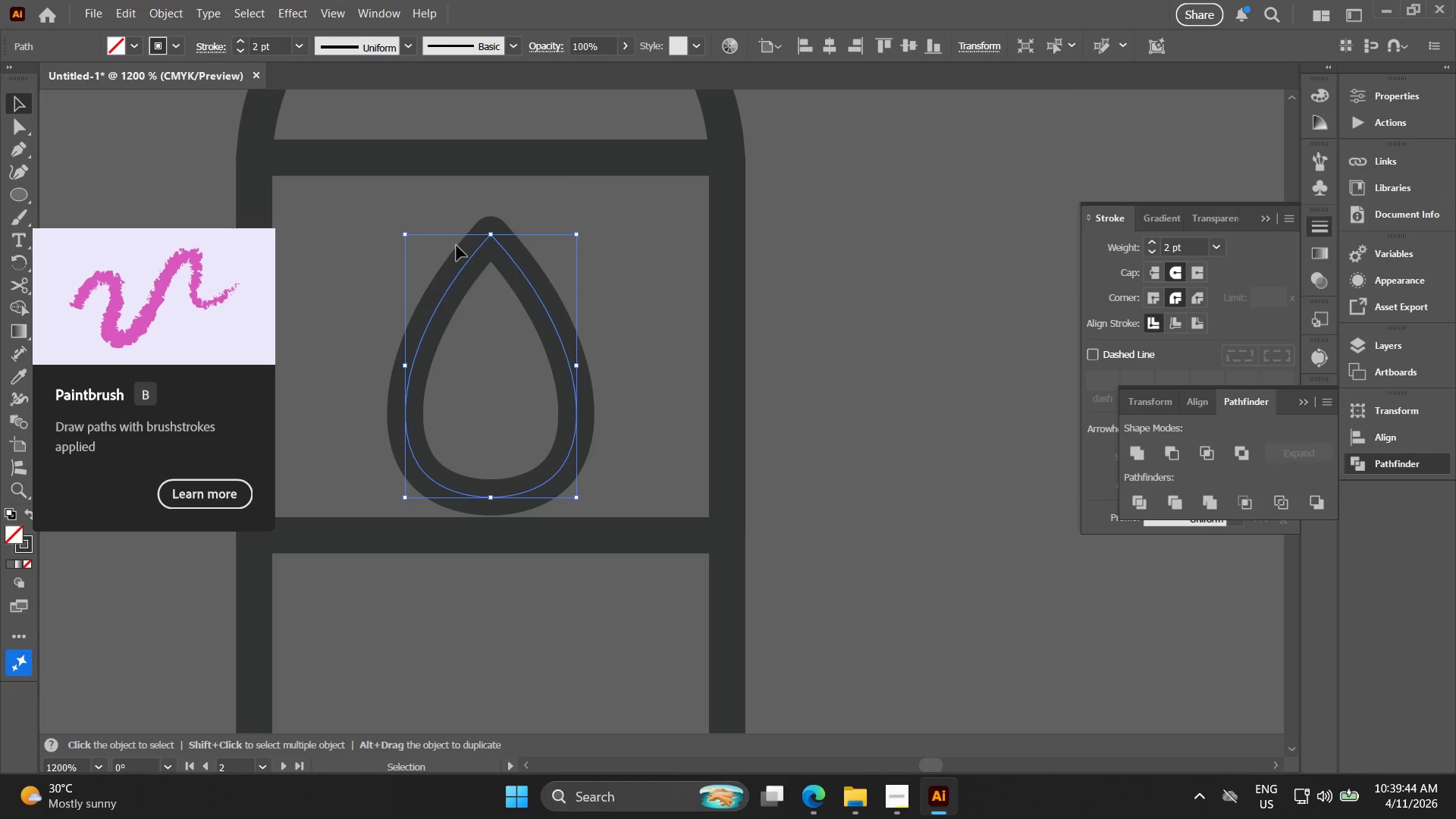 
key(ArrowUp)
 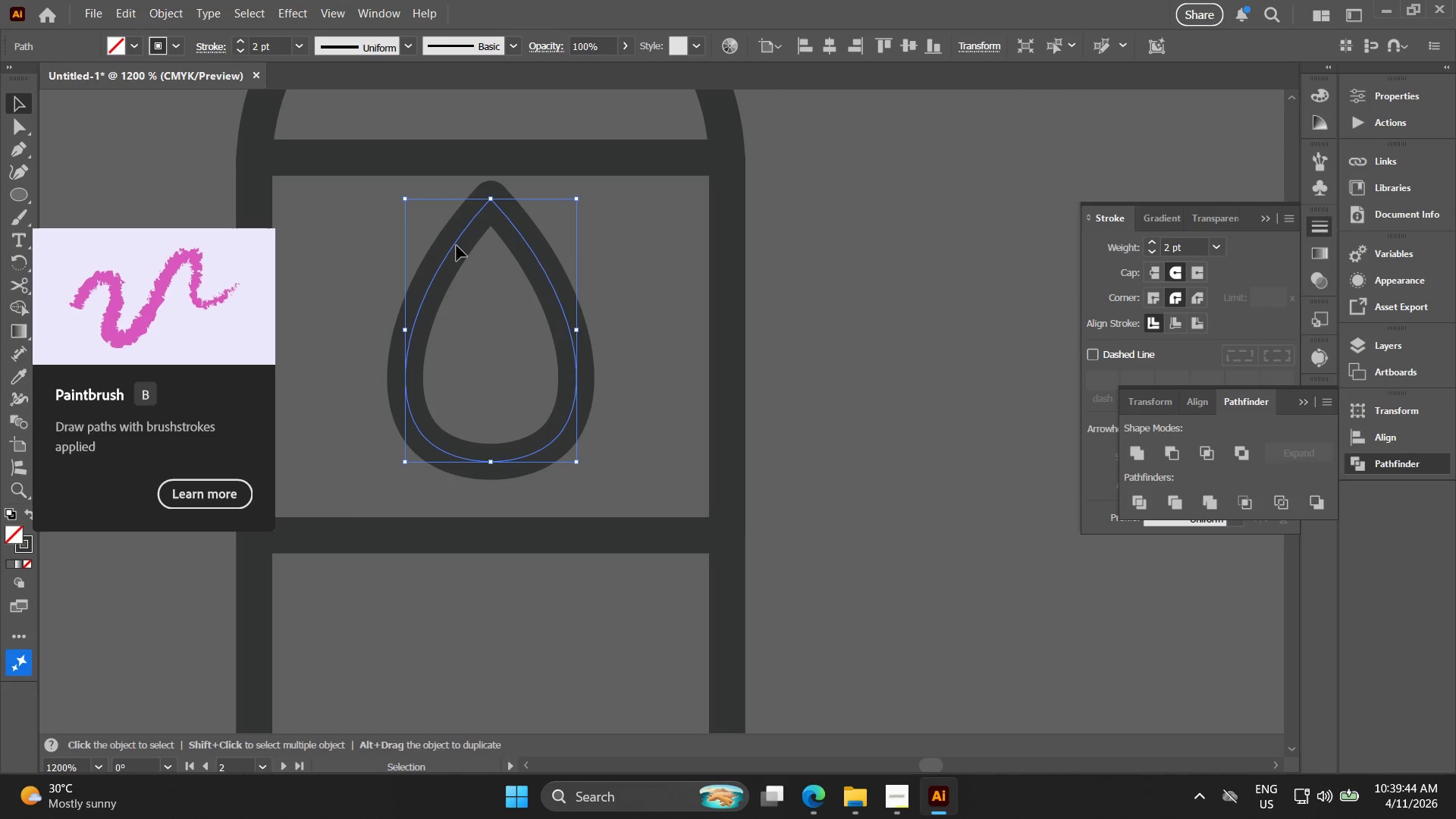 
key(ArrowUp)
 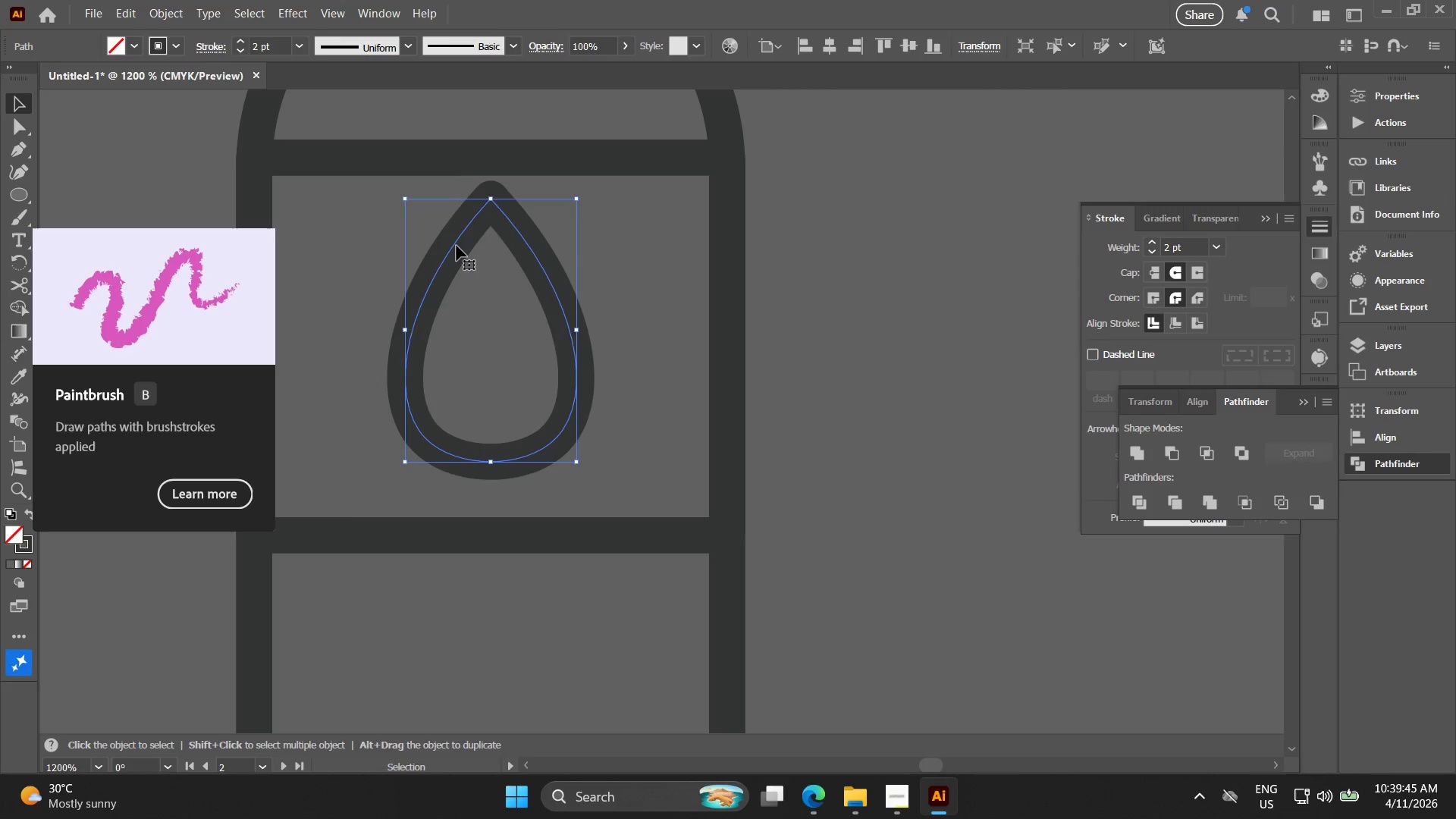 
key(ArrowDown)
 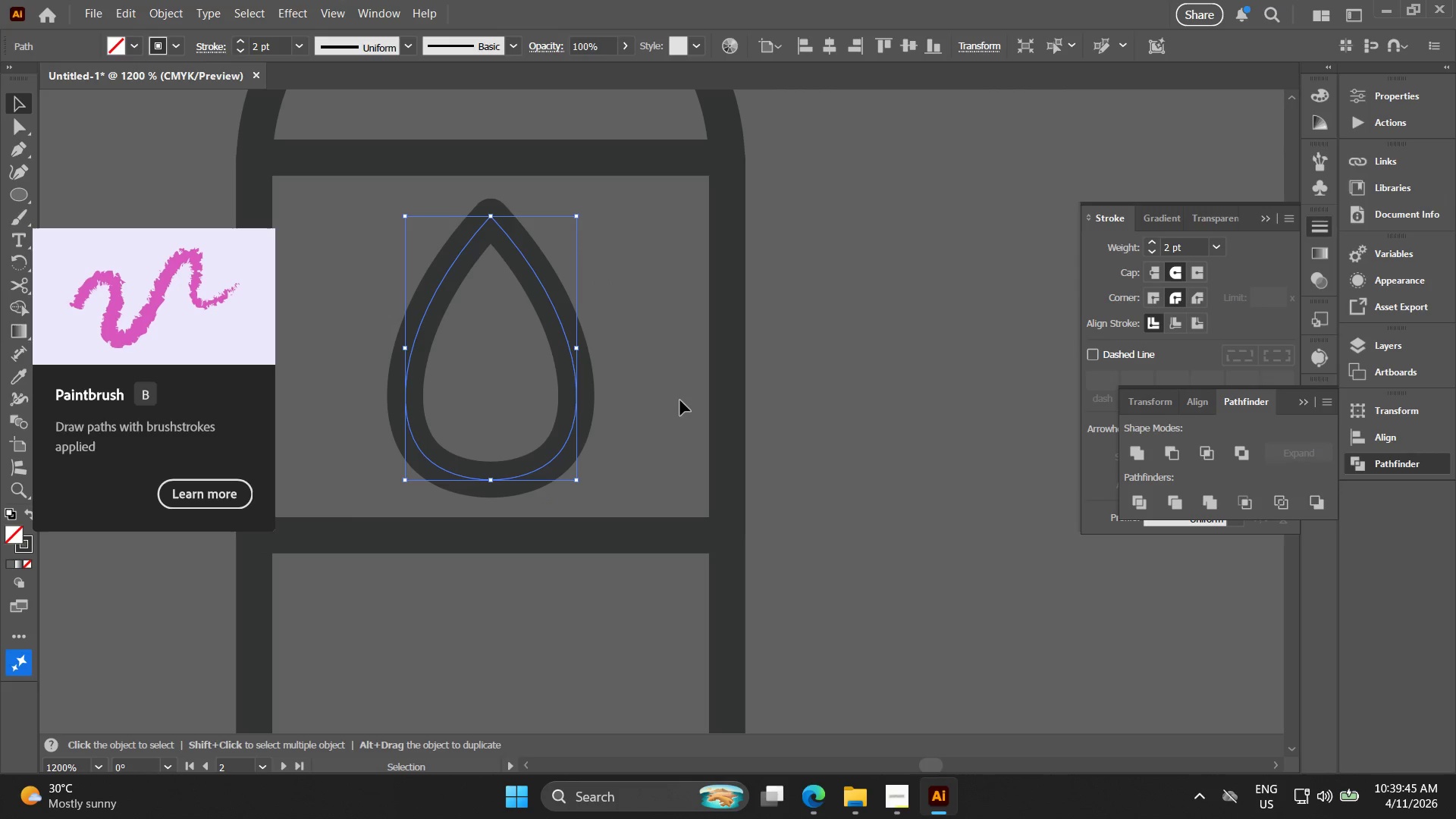 
left_click([822, 463])
 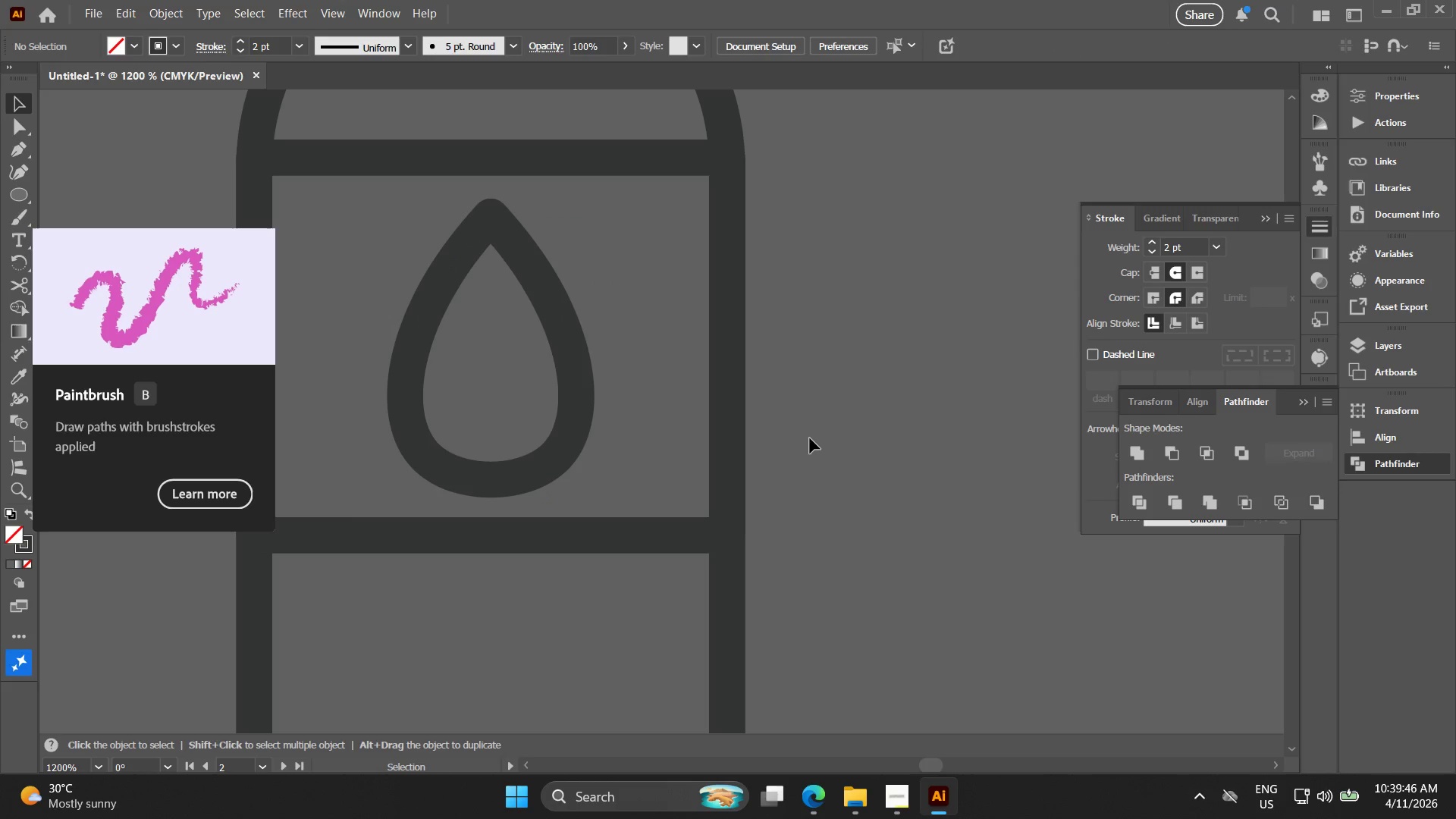 
key(Alt+AltLeft)
 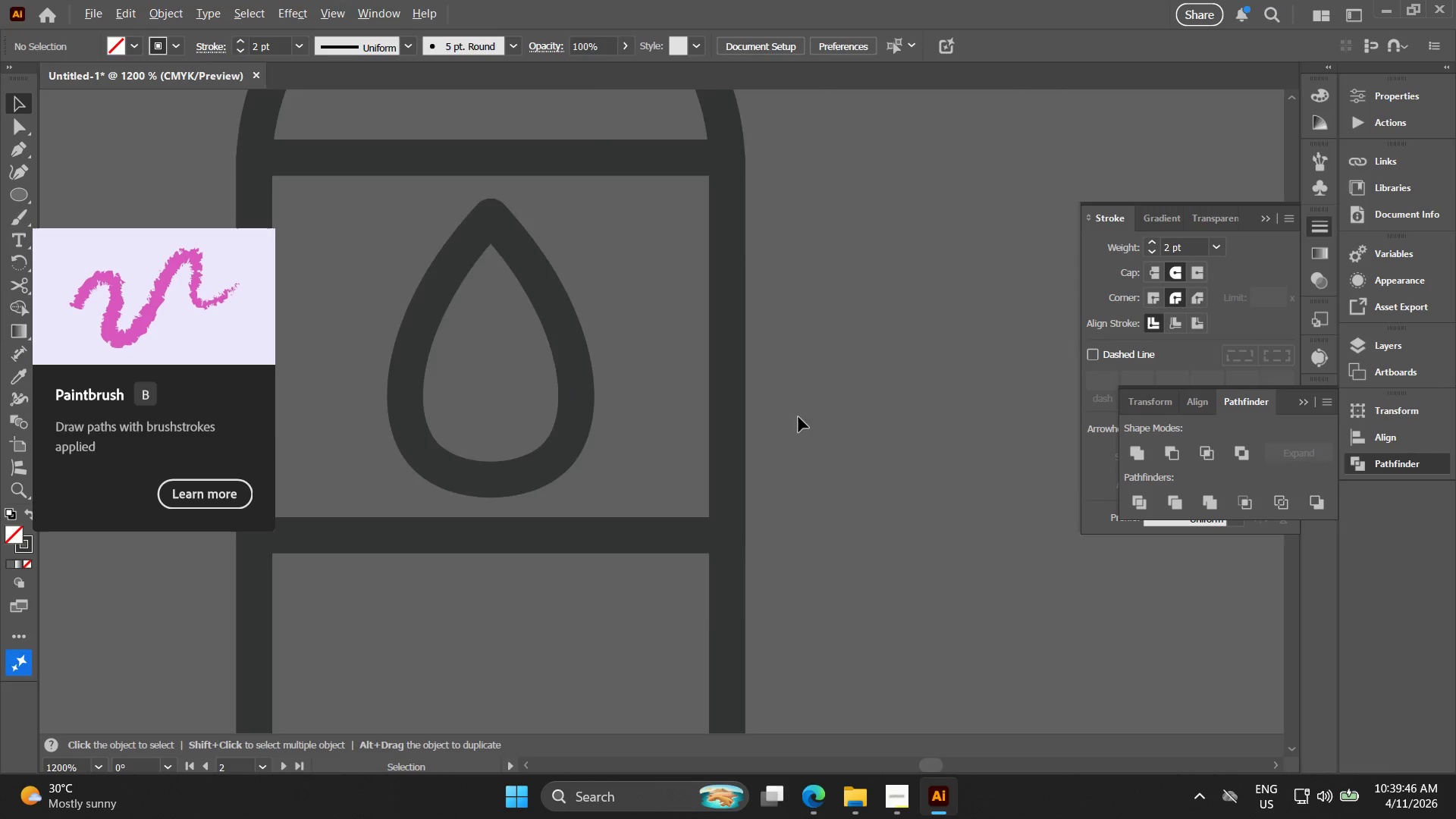 
hold_key(key=Space, duration=0.33)
 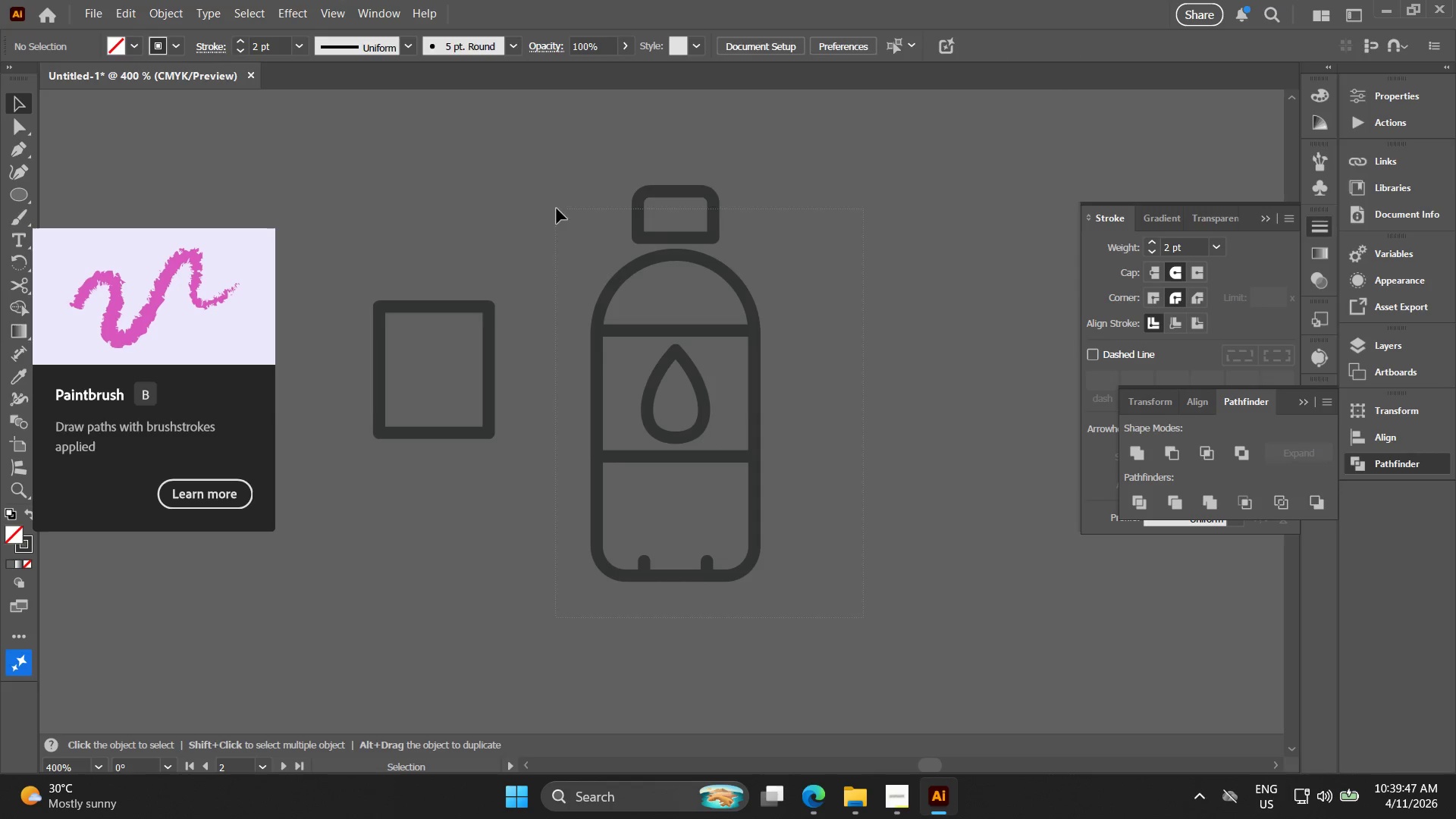 
left_click_drag(start_coordinate=[803, 423], to_coordinate=[784, 416])
 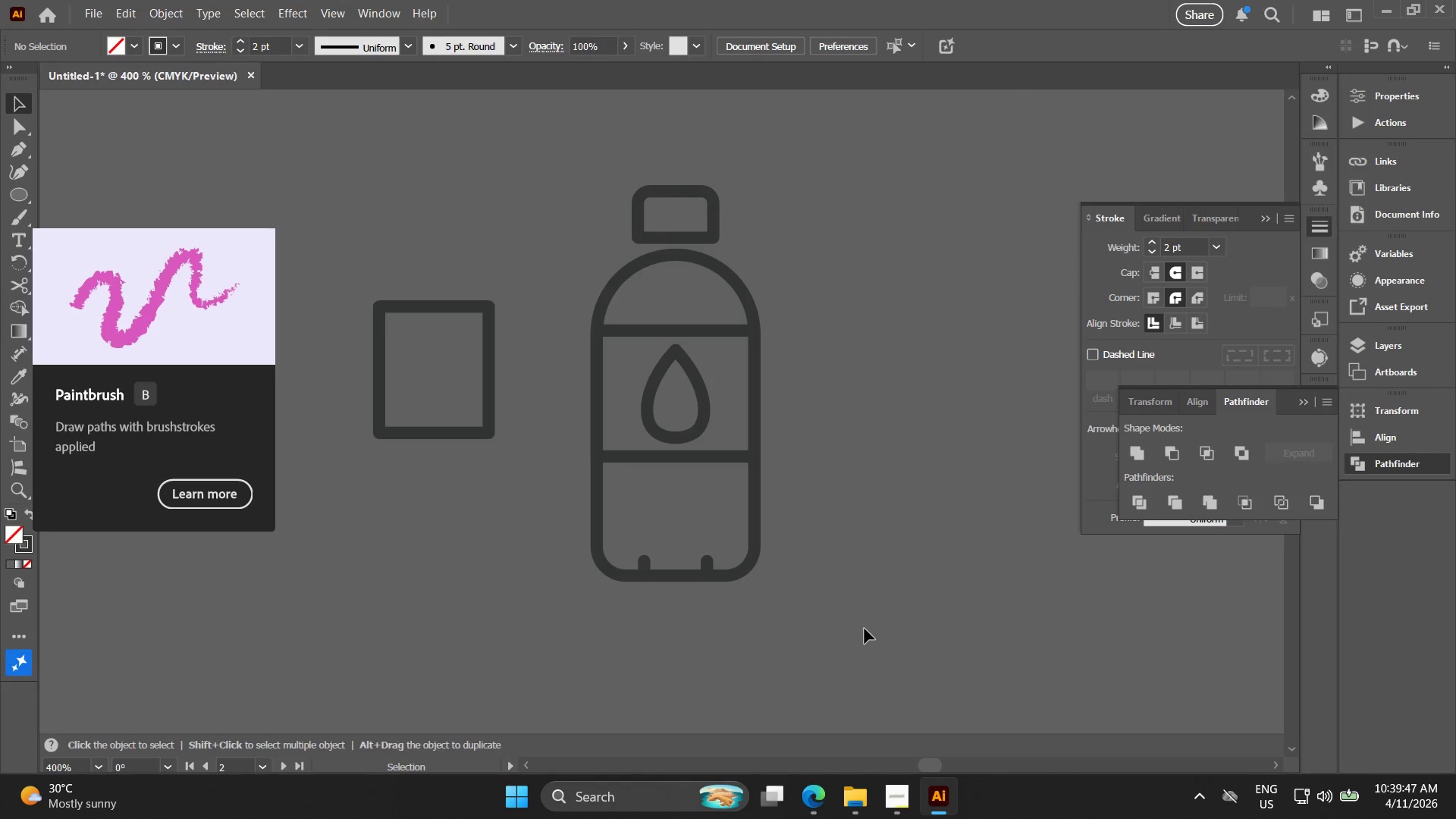 
scroll: coordinate [795, 435], scroll_direction: down, amount: 3.0
 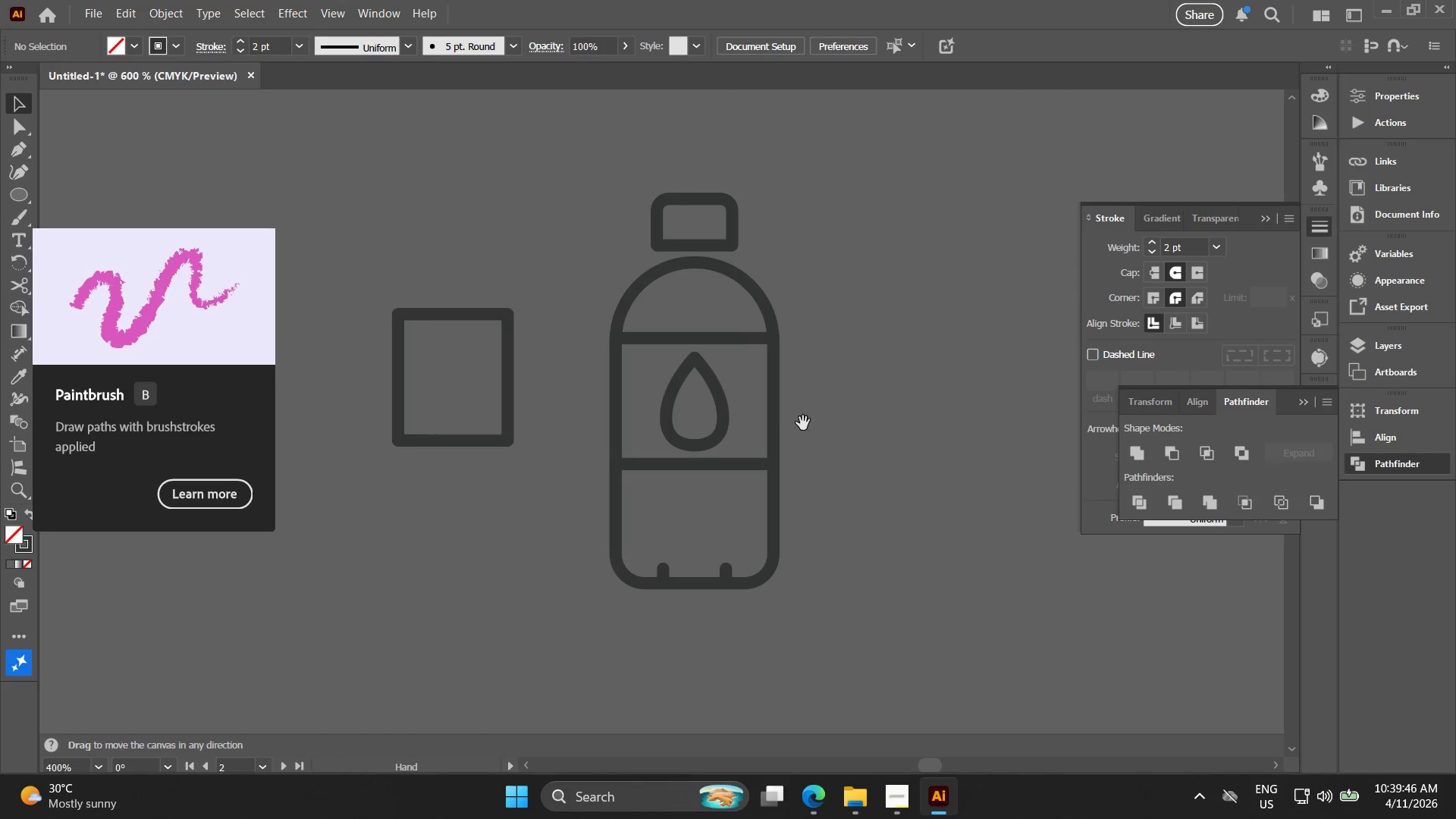 
left_click_drag(start_coordinate=[864, 617], to_coordinate=[557, 178])
 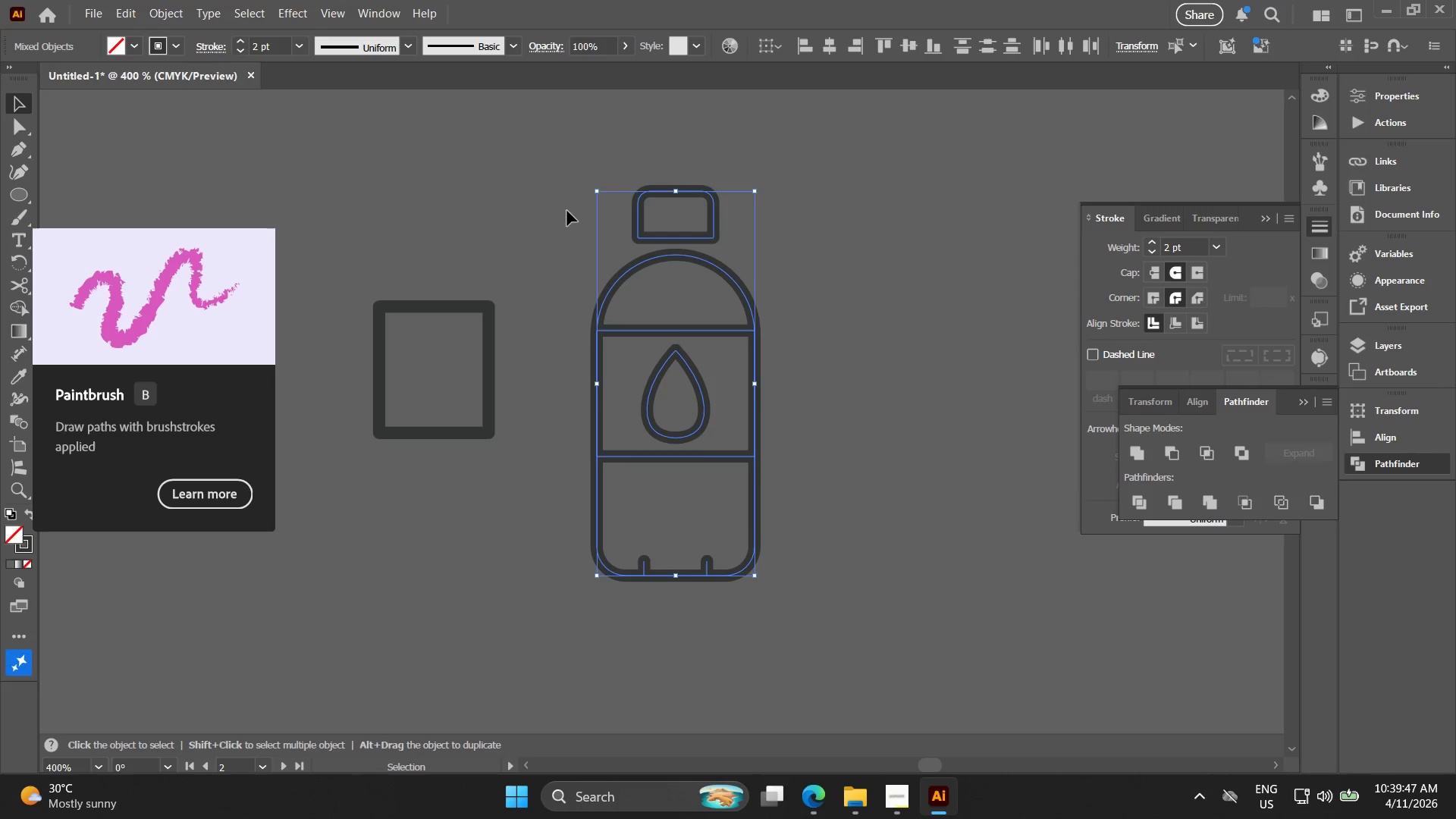 
key(Control+G)
 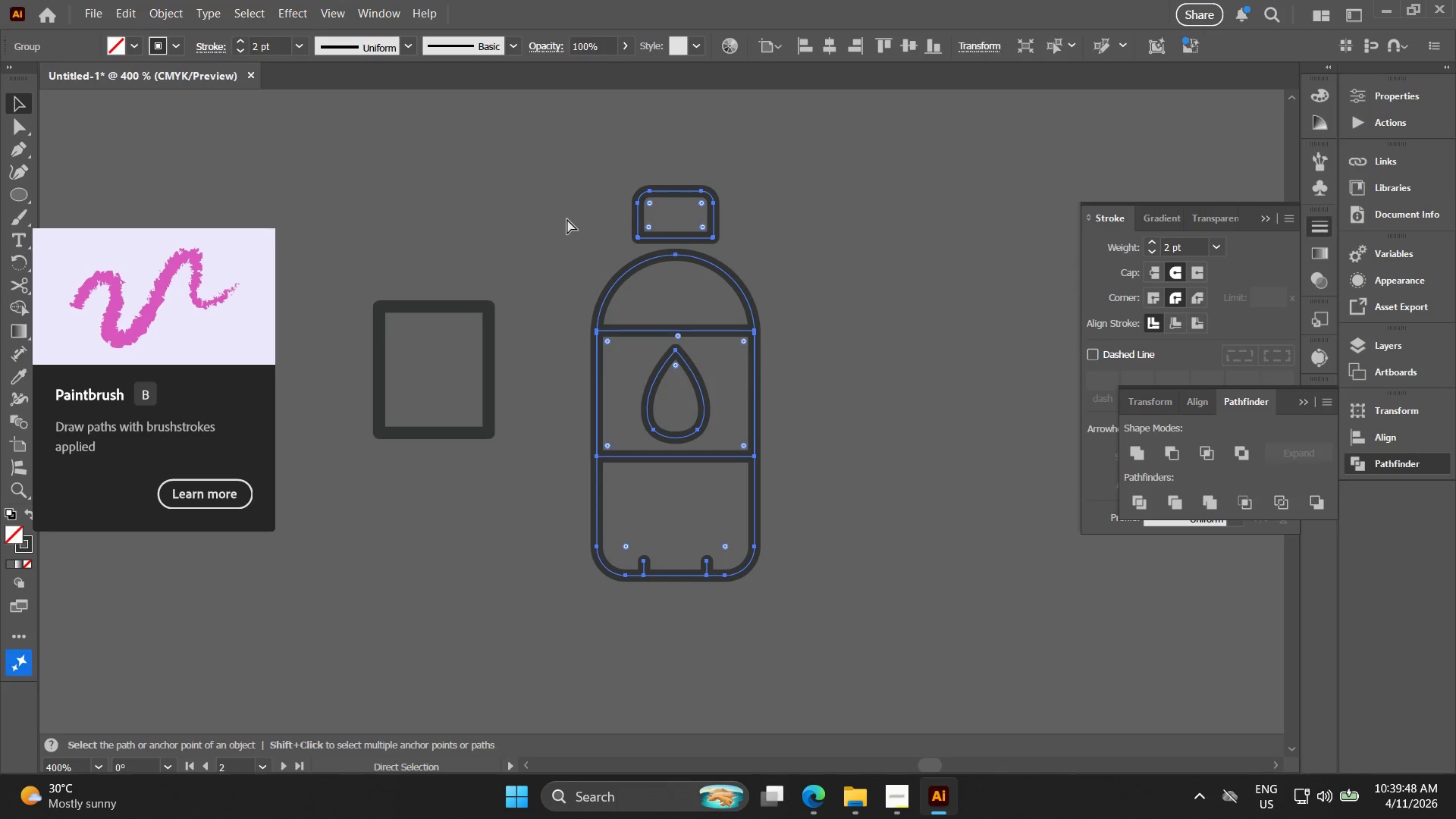 
key(Control+G)
 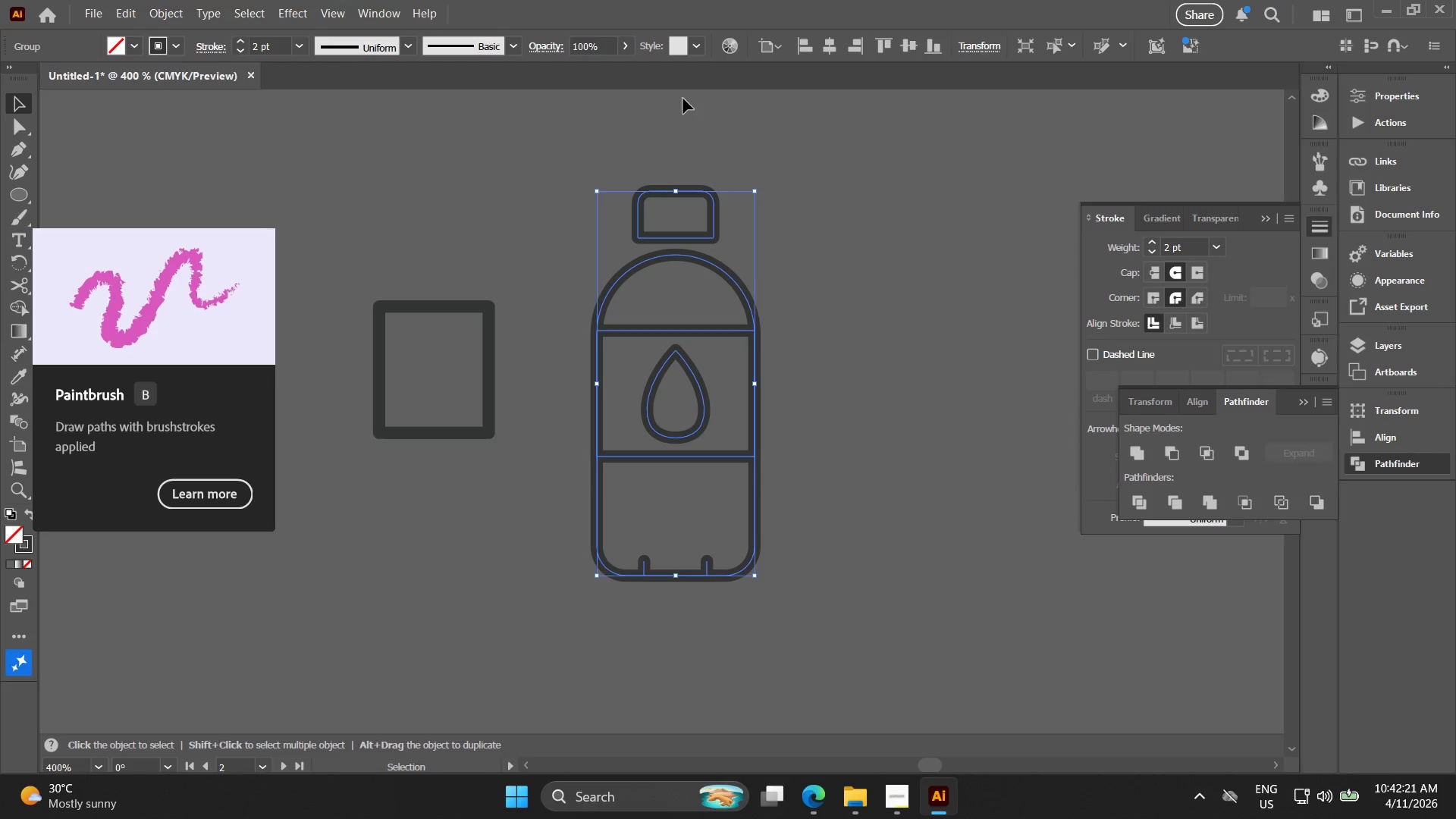 
wait(158.52)
 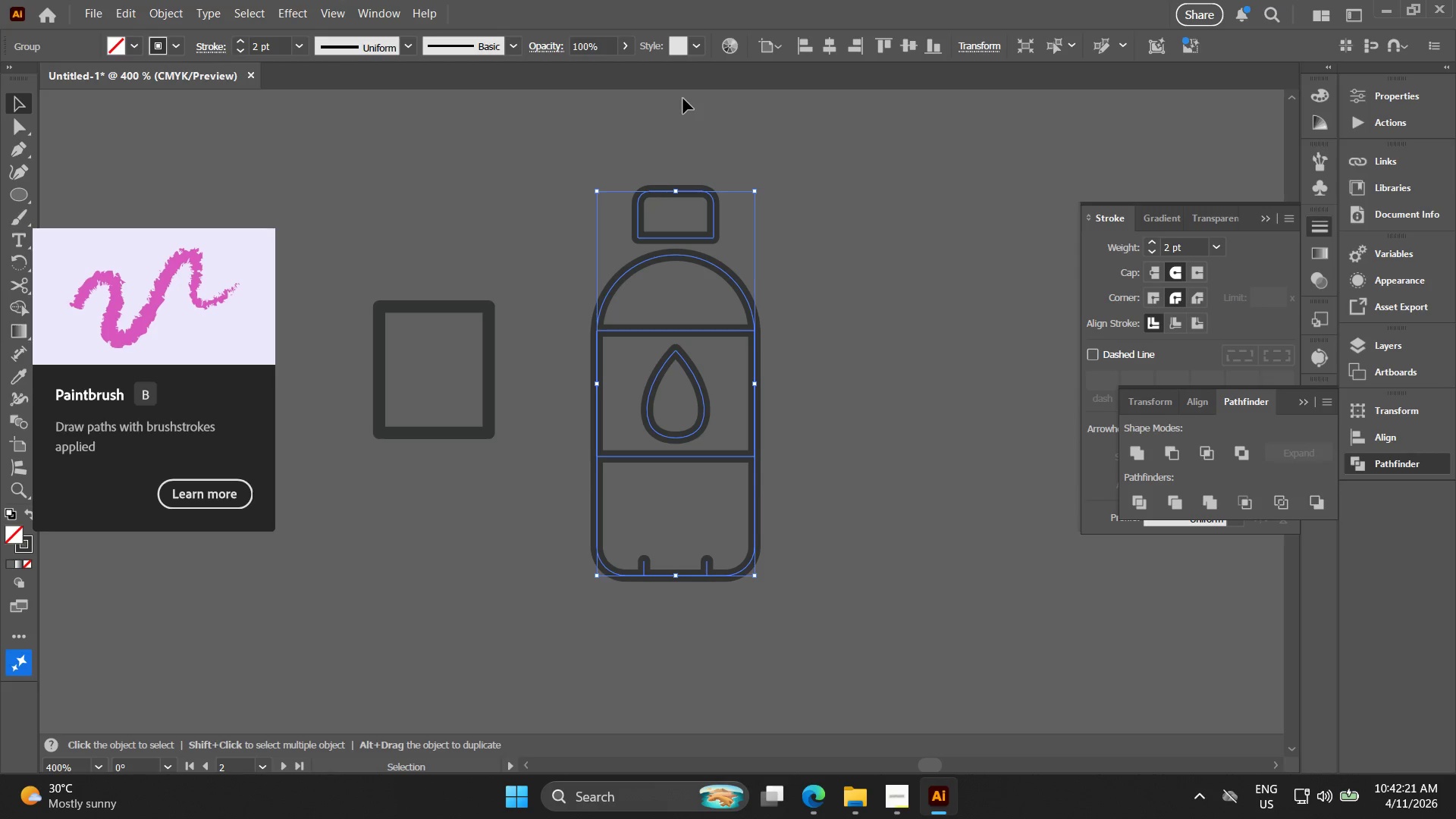 
left_click([792, 427])
 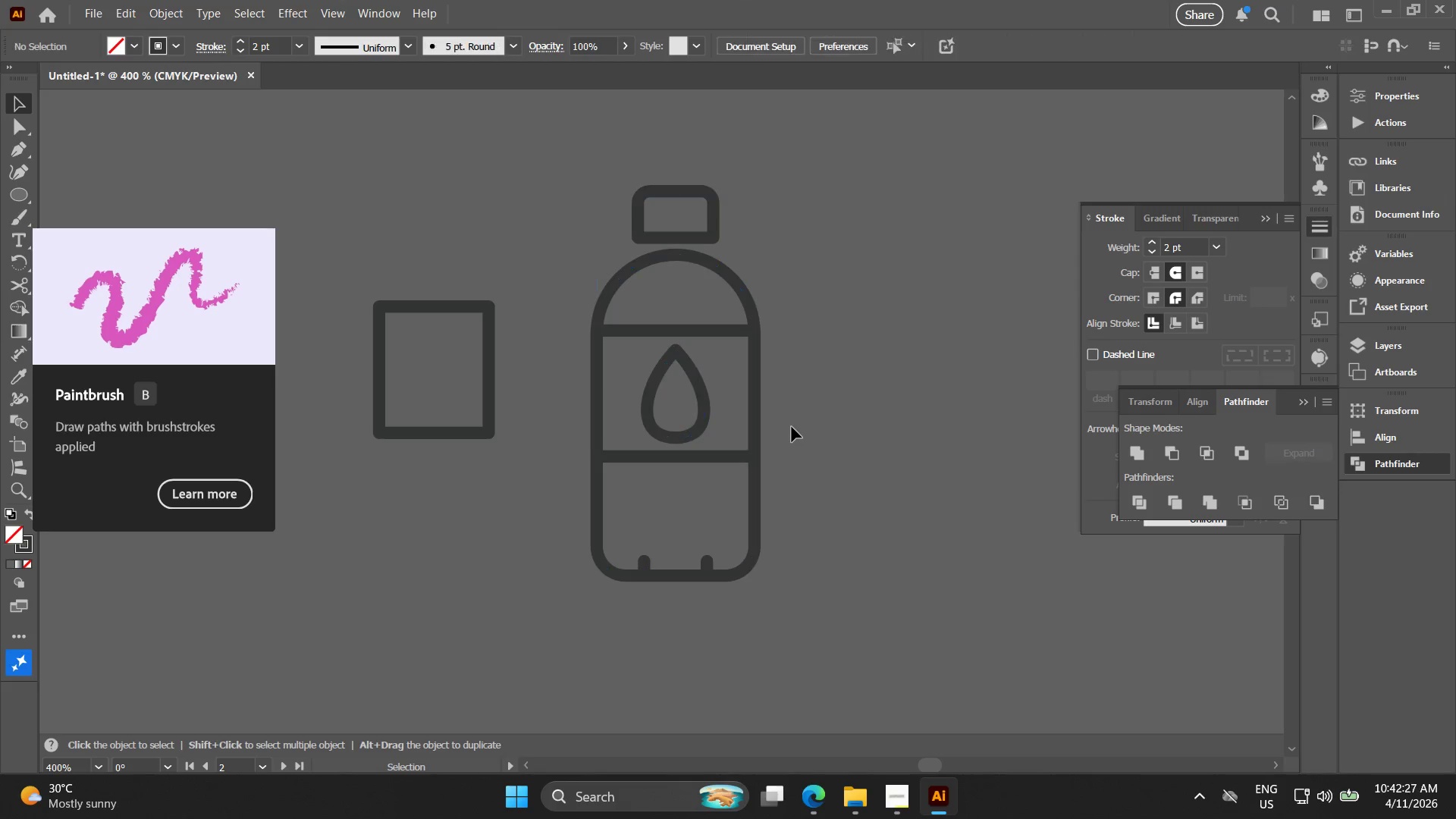 
key(Alt+AltLeft)
 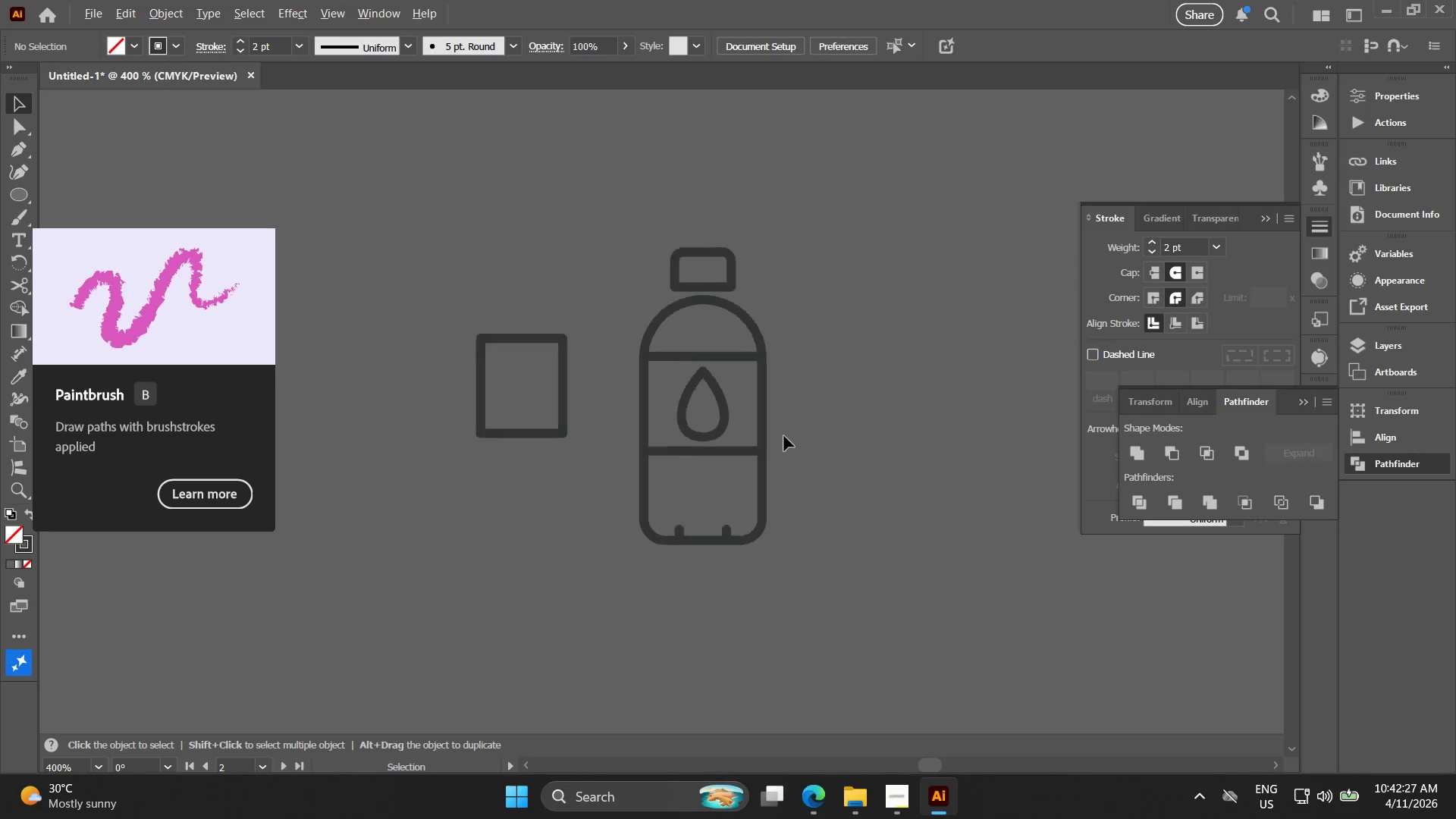 
hold_key(key=Space, duration=0.36)
 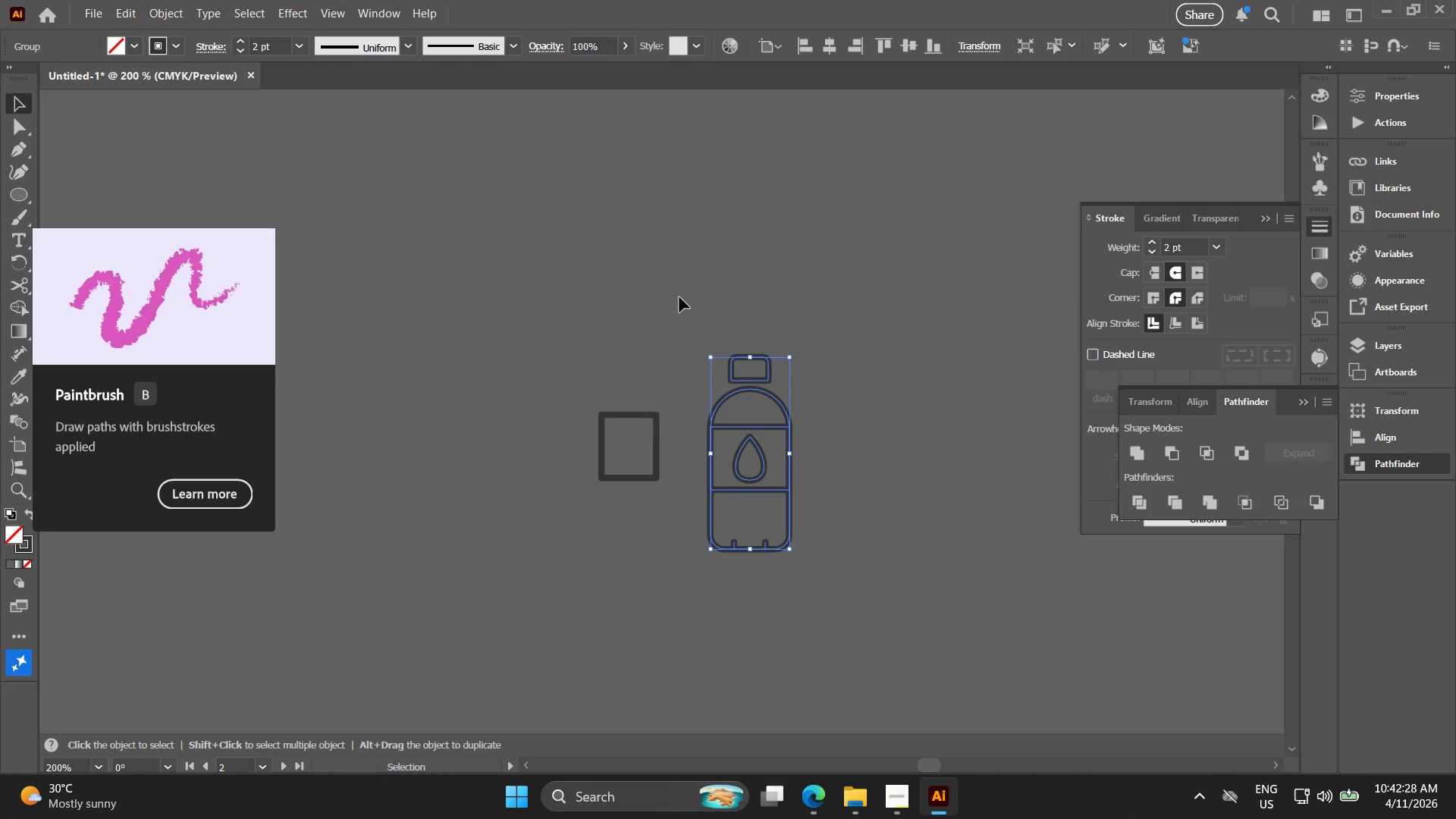 
left_click_drag(start_coordinate=[799, 448], to_coordinate=[818, 491])
 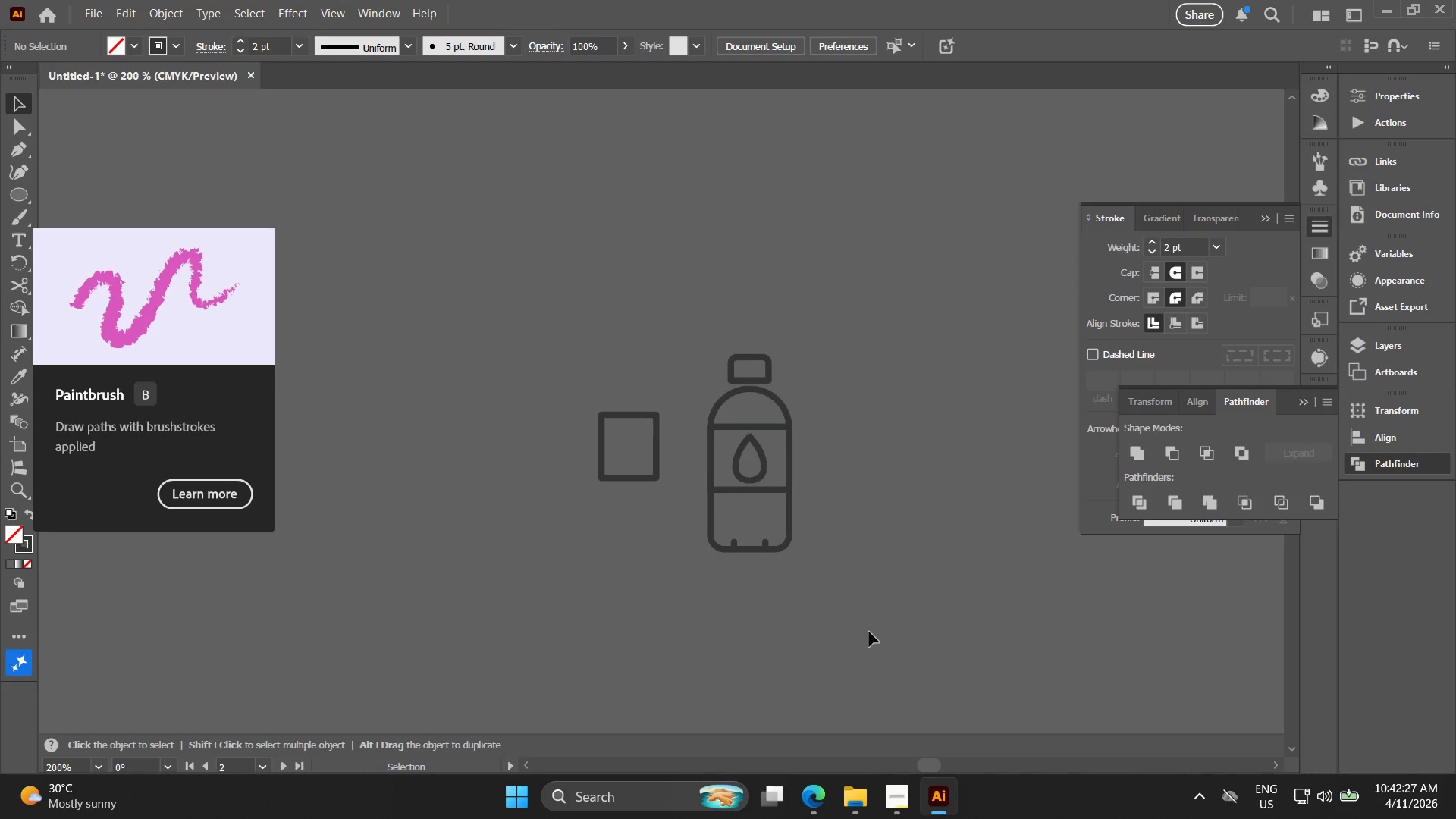 
scroll: coordinate [782, 438], scroll_direction: down, amount: 2.0
 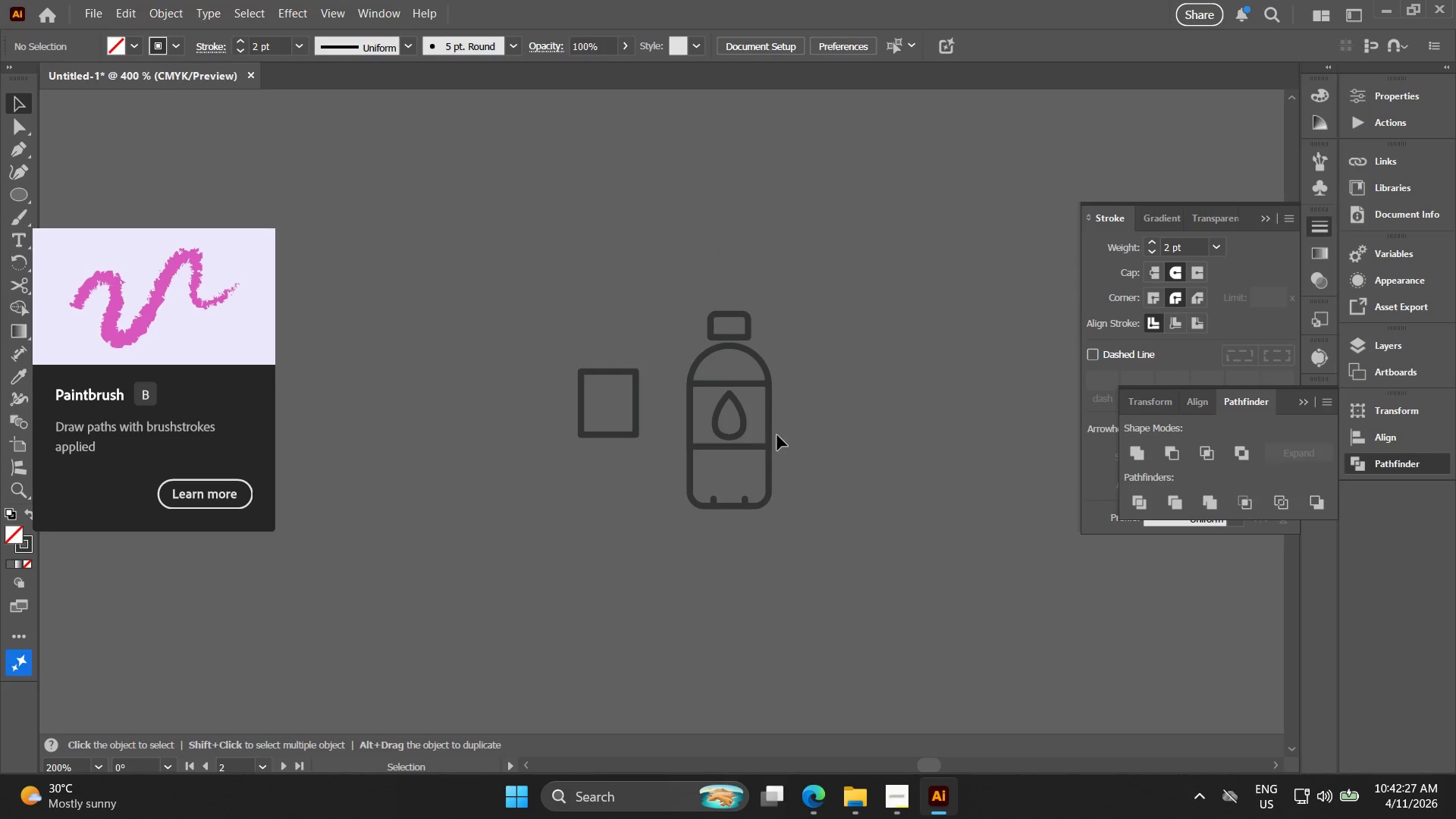 
left_click_drag(start_coordinate=[867, 629], to_coordinate=[695, 307])
 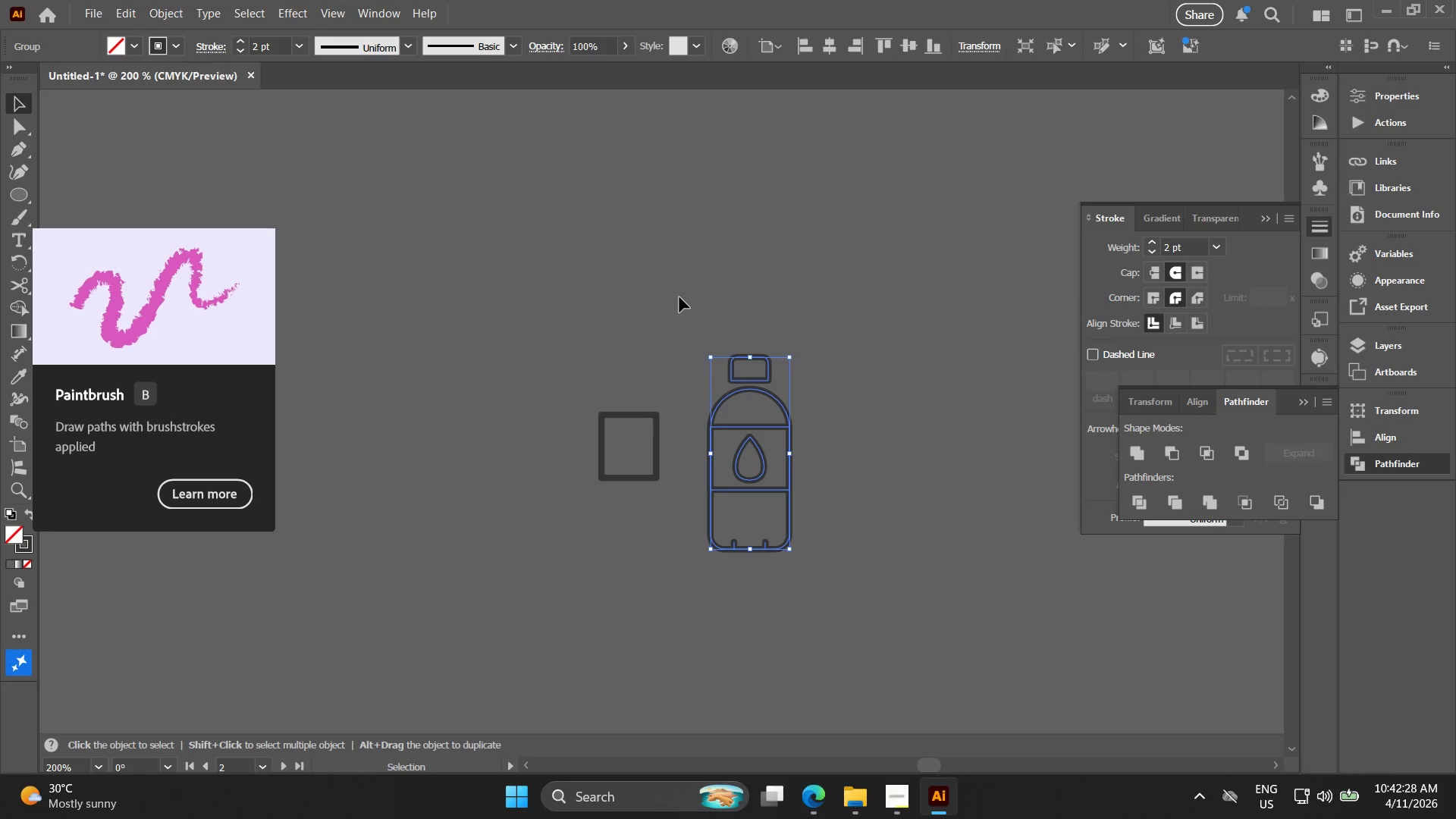 
key(Alt+AltLeft)
 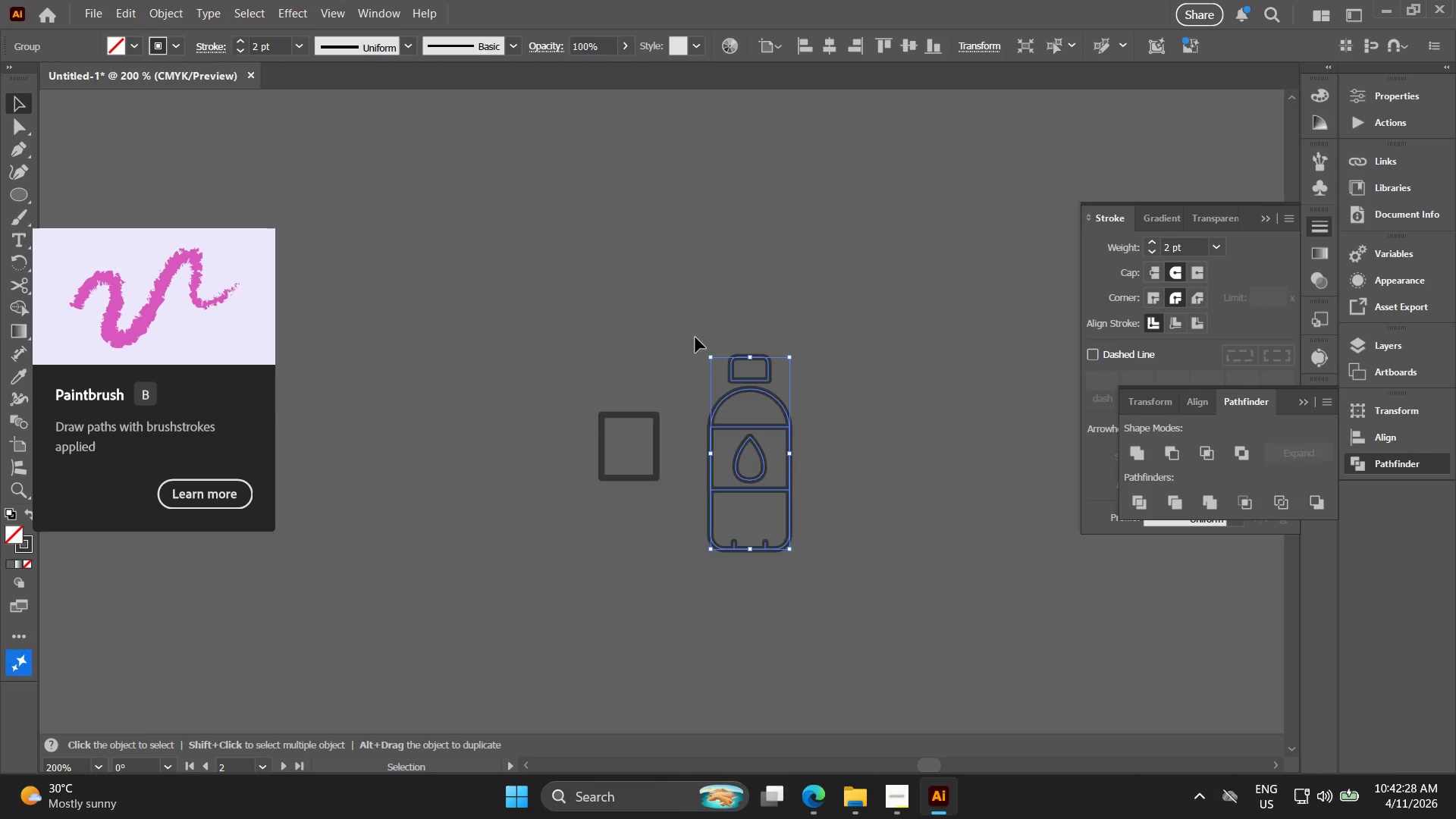 
hold_key(key=Space, duration=0.38)
 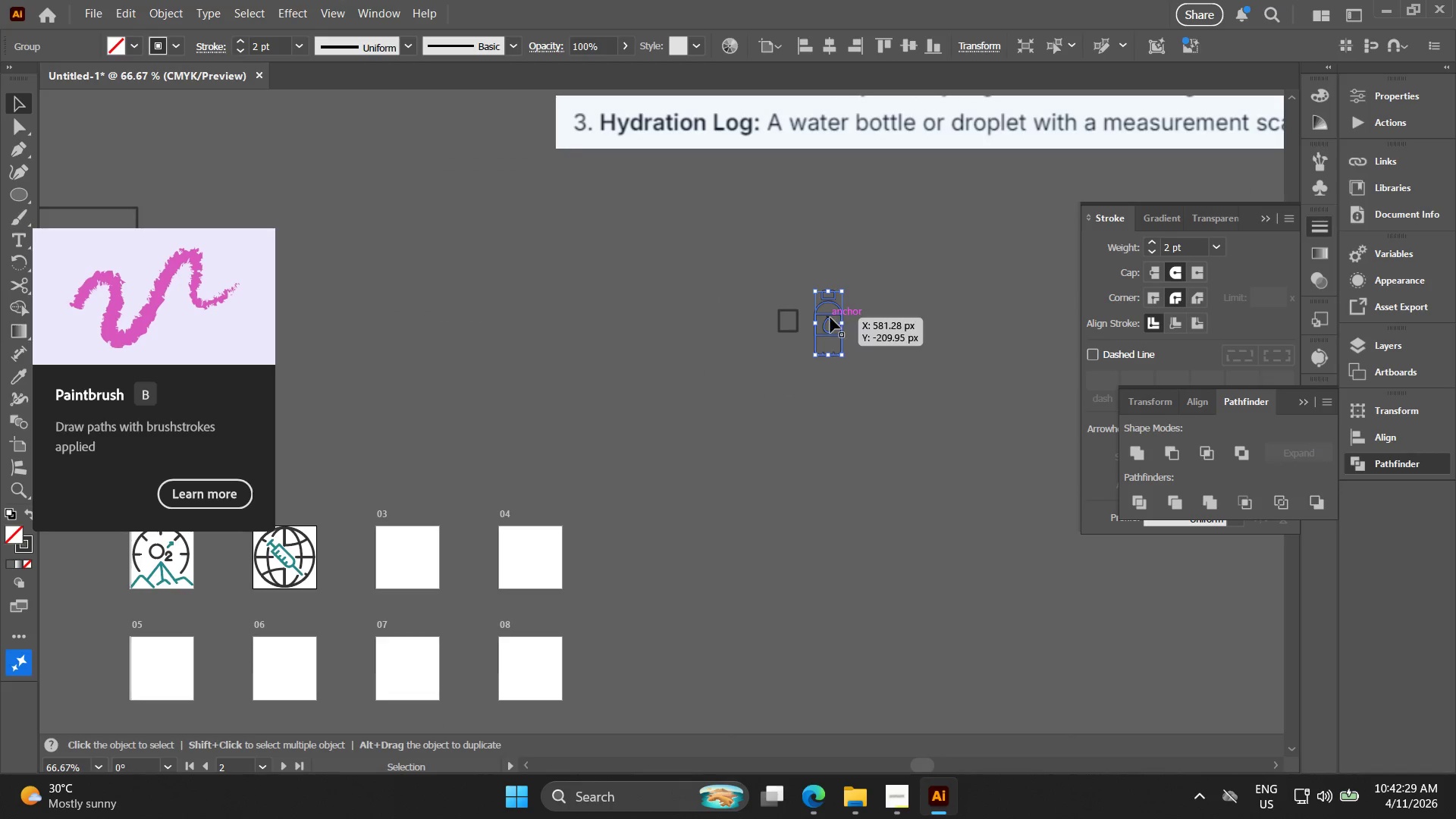 
left_click_drag(start_coordinate=[704, 336], to_coordinate=[821, 276])
 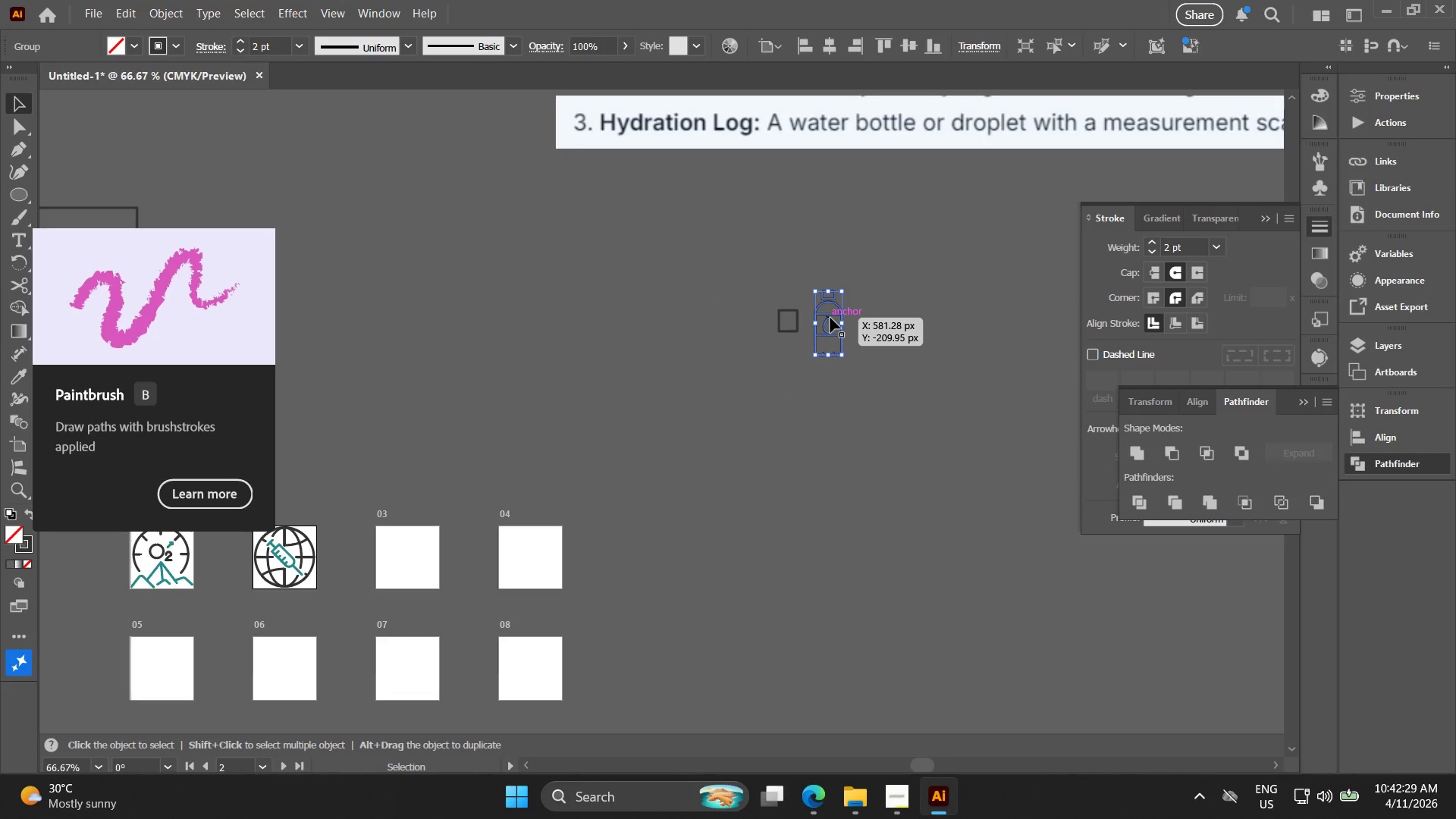 
scroll: coordinate [695, 353], scroll_direction: down, amount: 3.0
 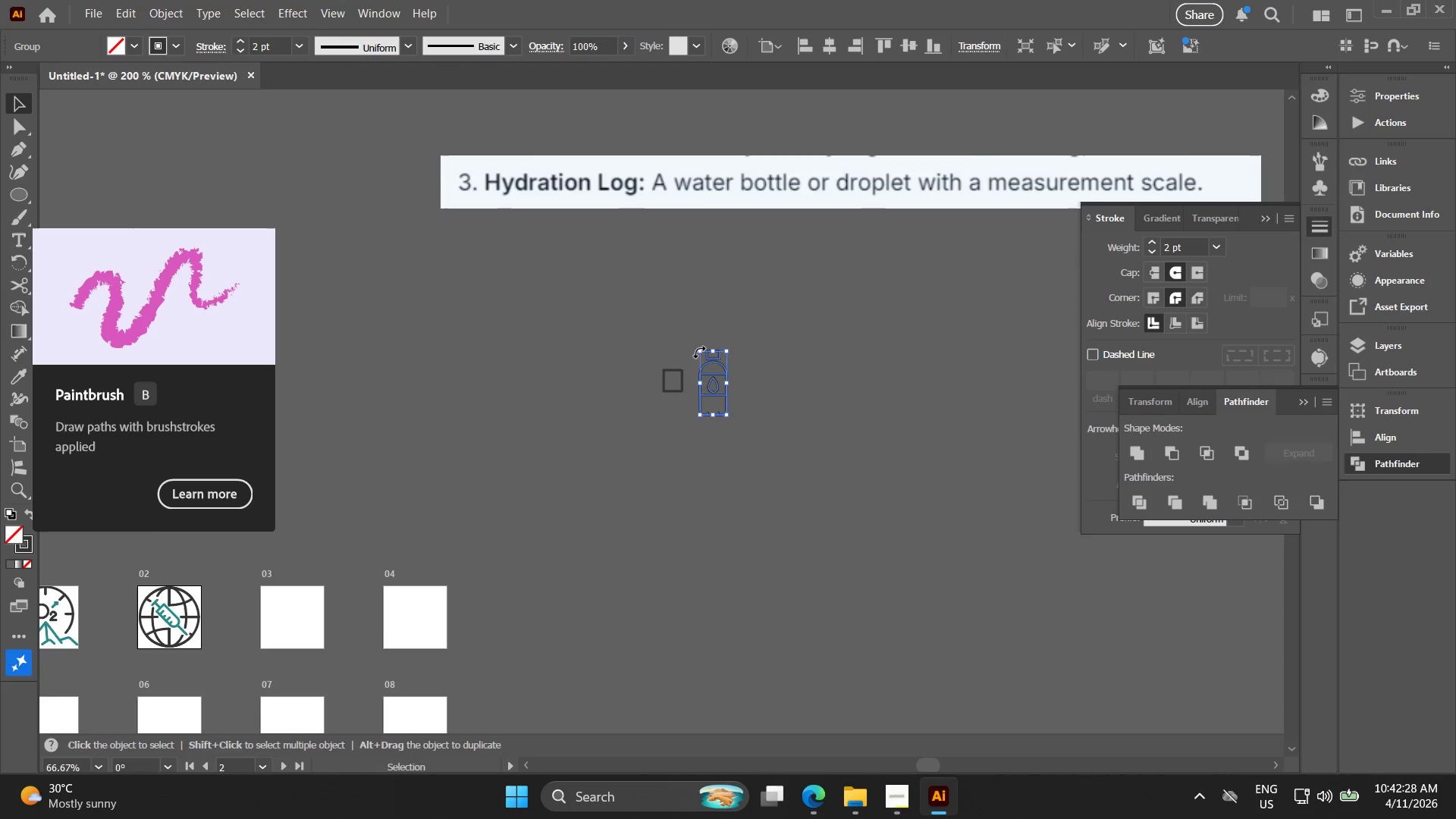 
left_click_drag(start_coordinate=[830, 318], to_coordinate=[653, 532])
 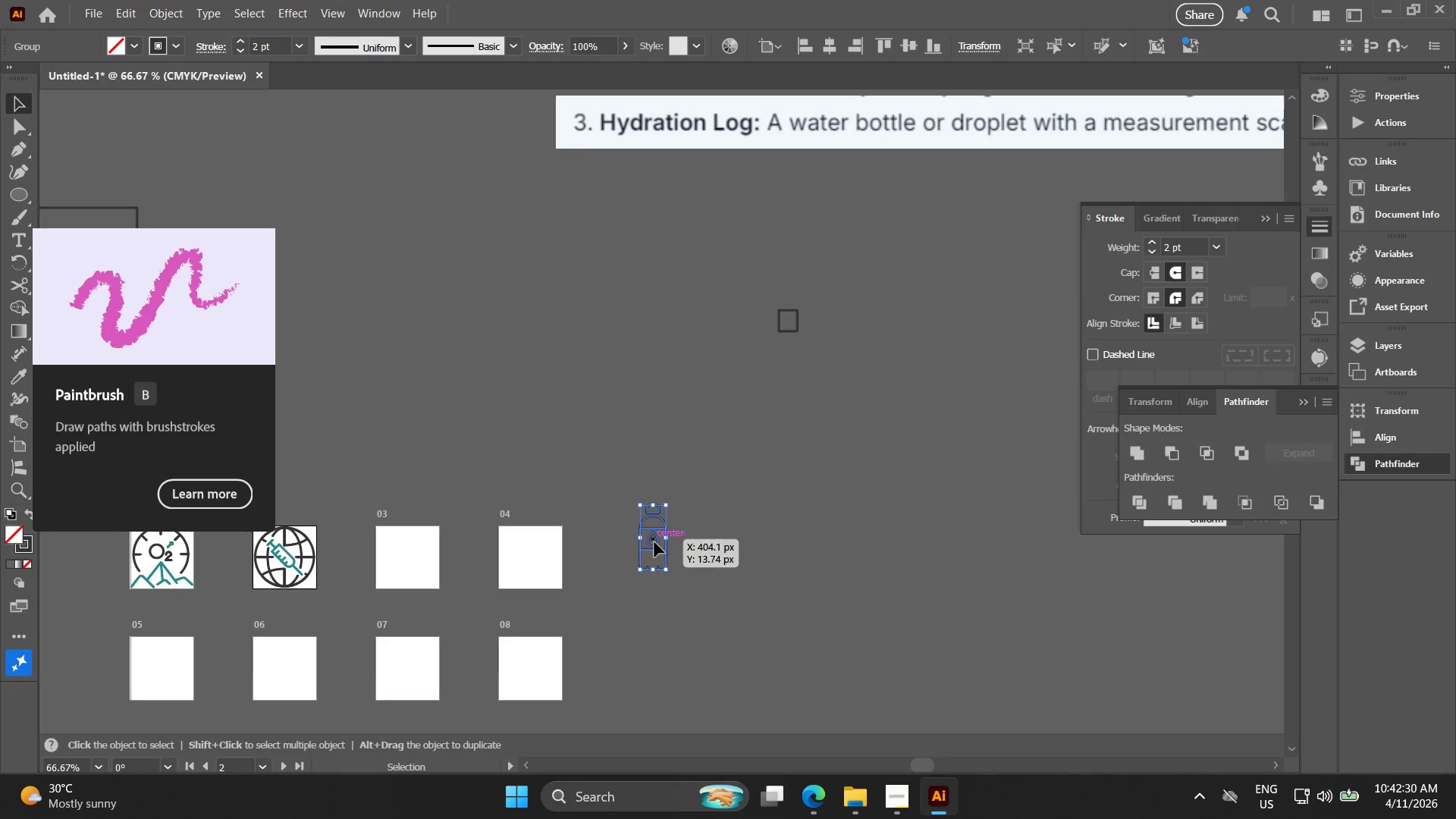 
key(Alt+AltLeft)
 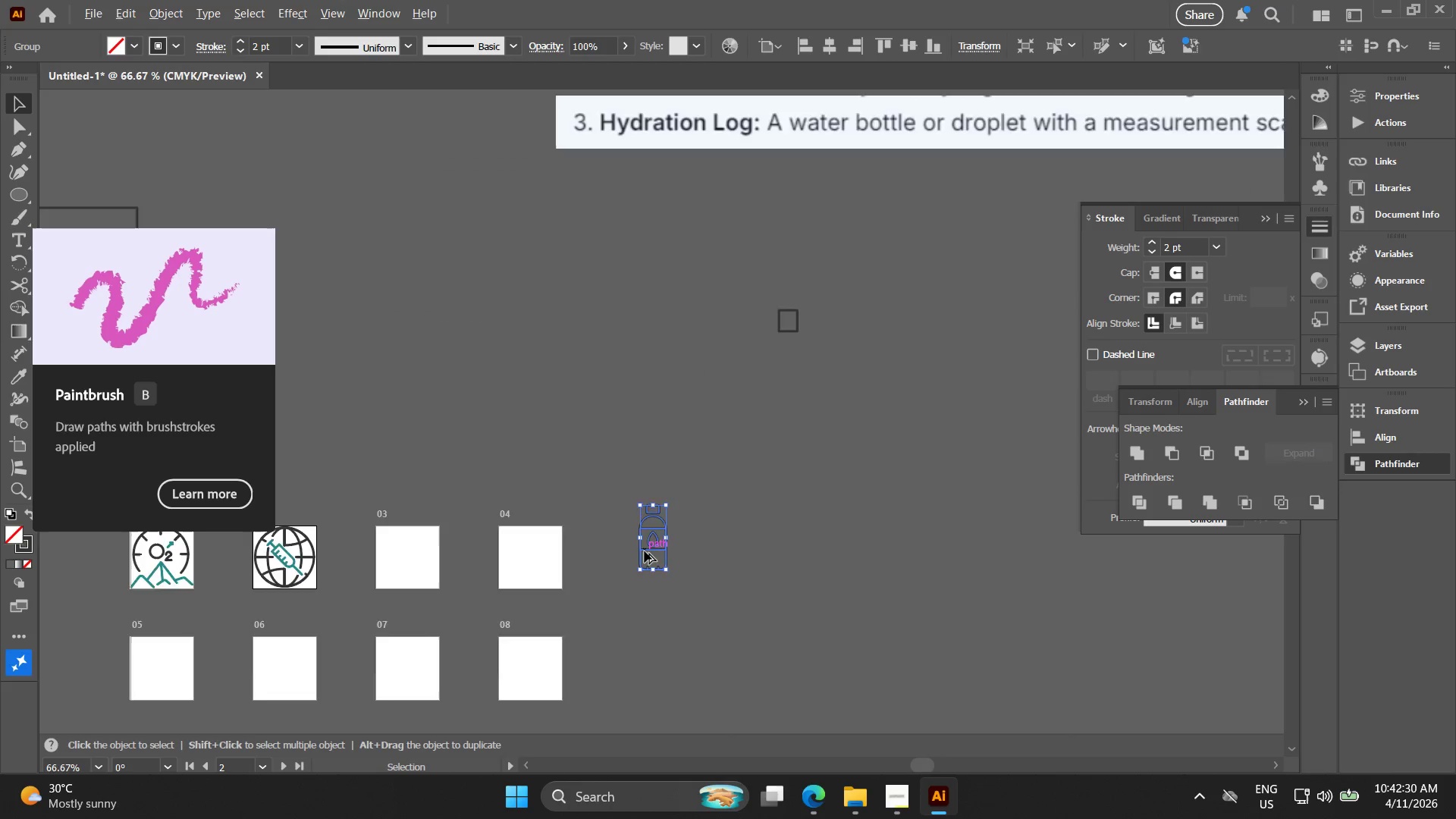 
hold_key(key=Space, duration=0.38)
 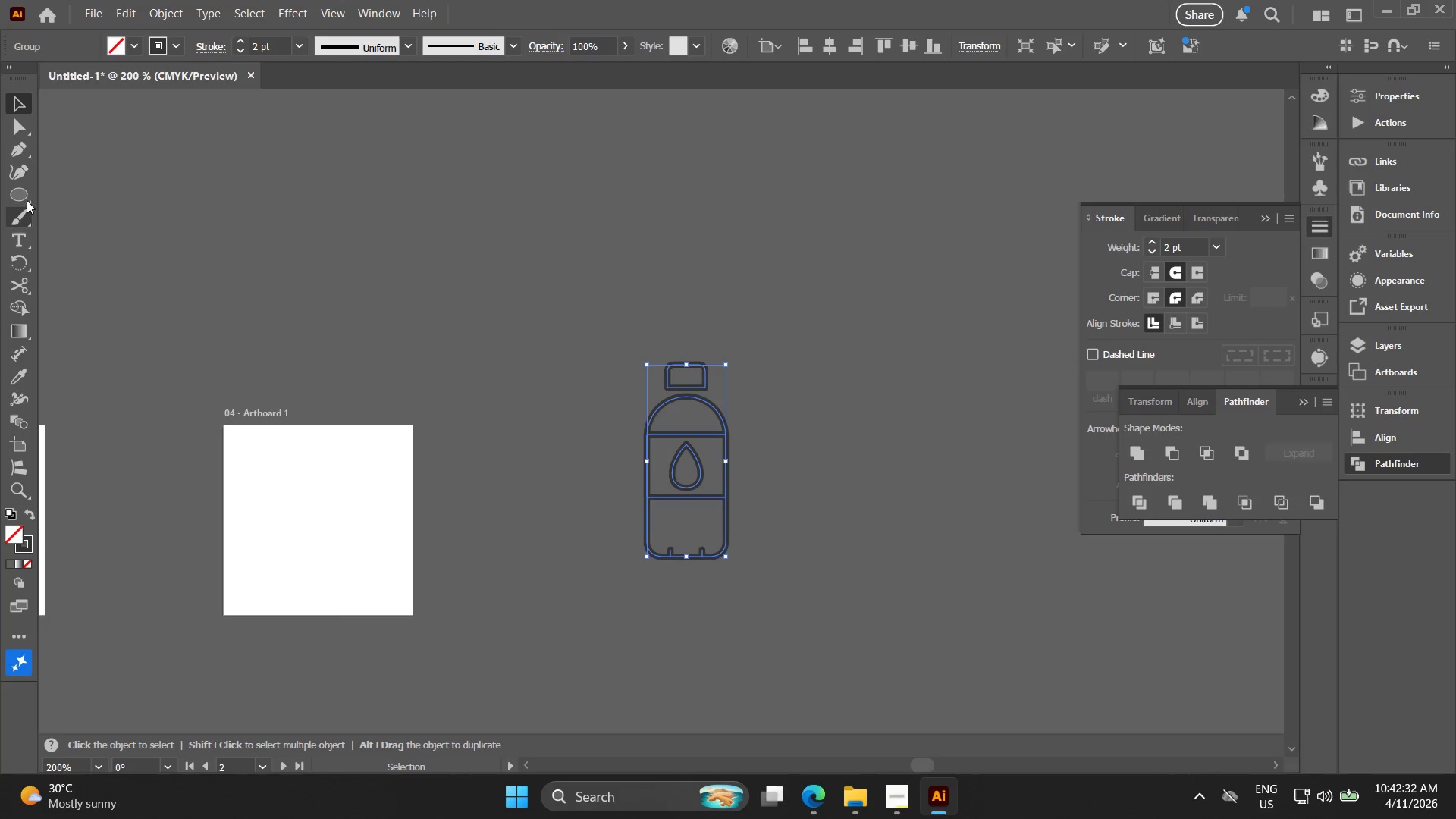 
left_click_drag(start_coordinate=[657, 522], to_coordinate=[670, 472])
 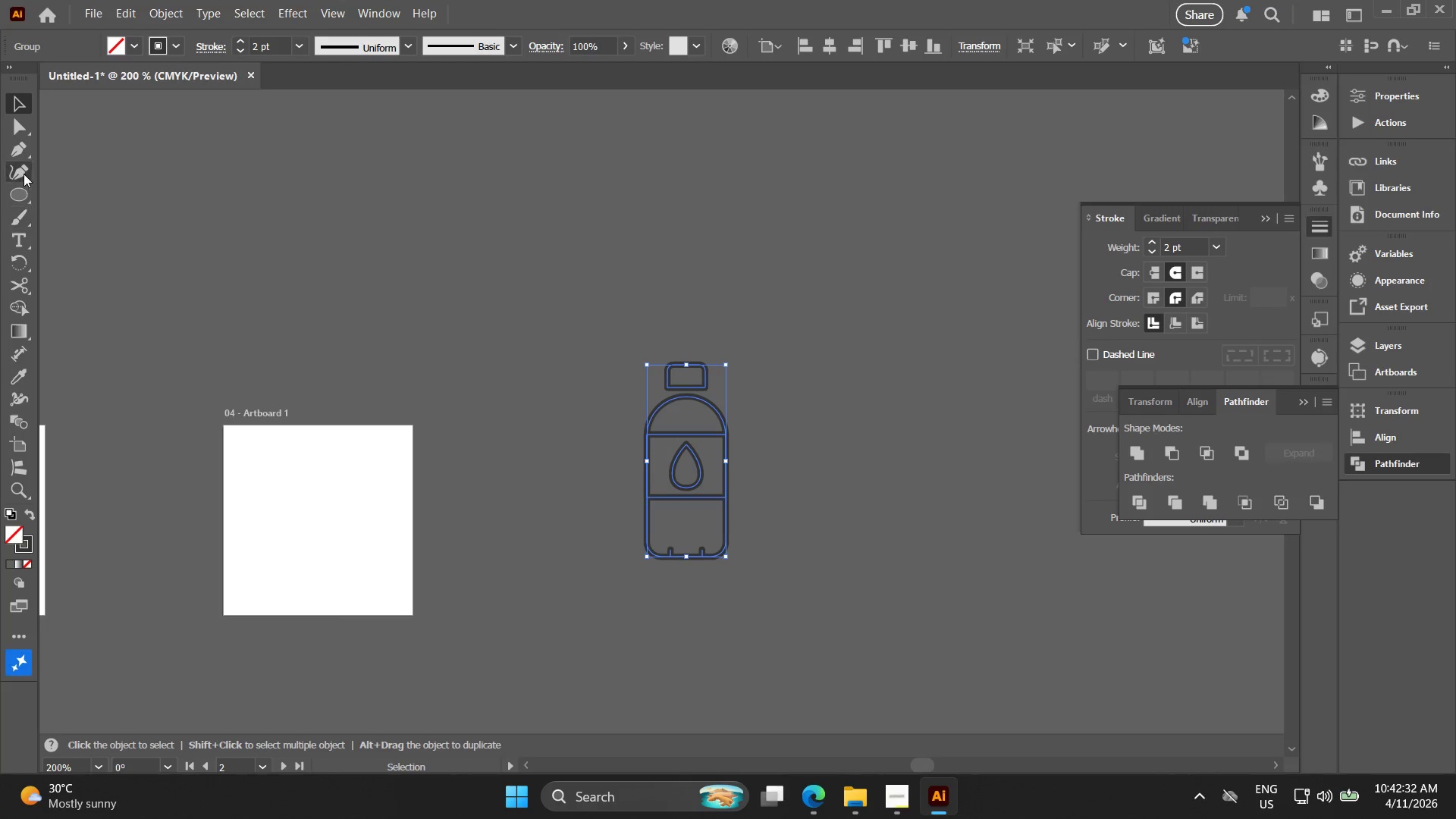 
scroll: coordinate [645, 551], scroll_direction: up, amount: 3.0
 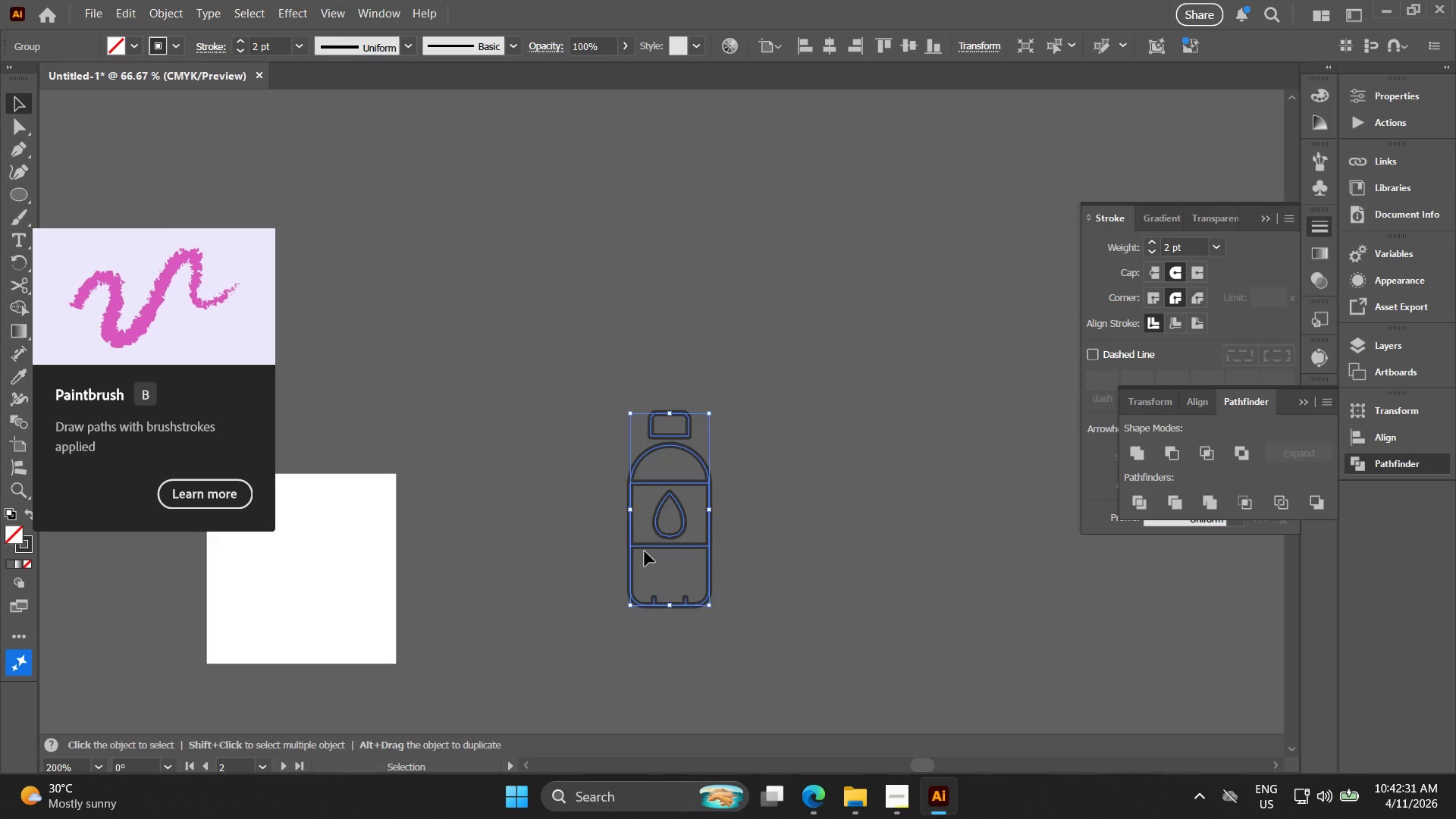 
left_click([15, 147])
 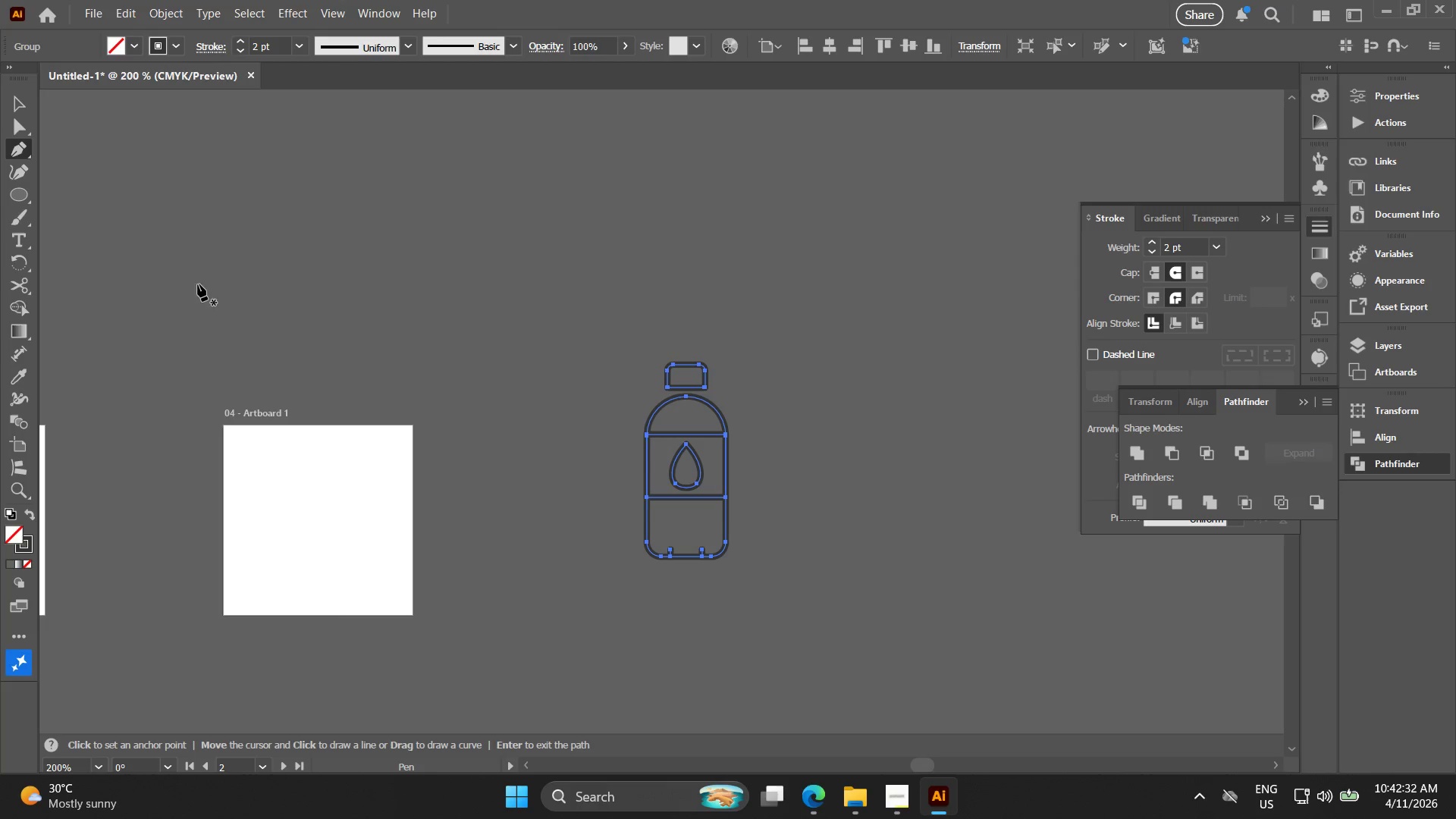 
key(Alt+AltLeft)
 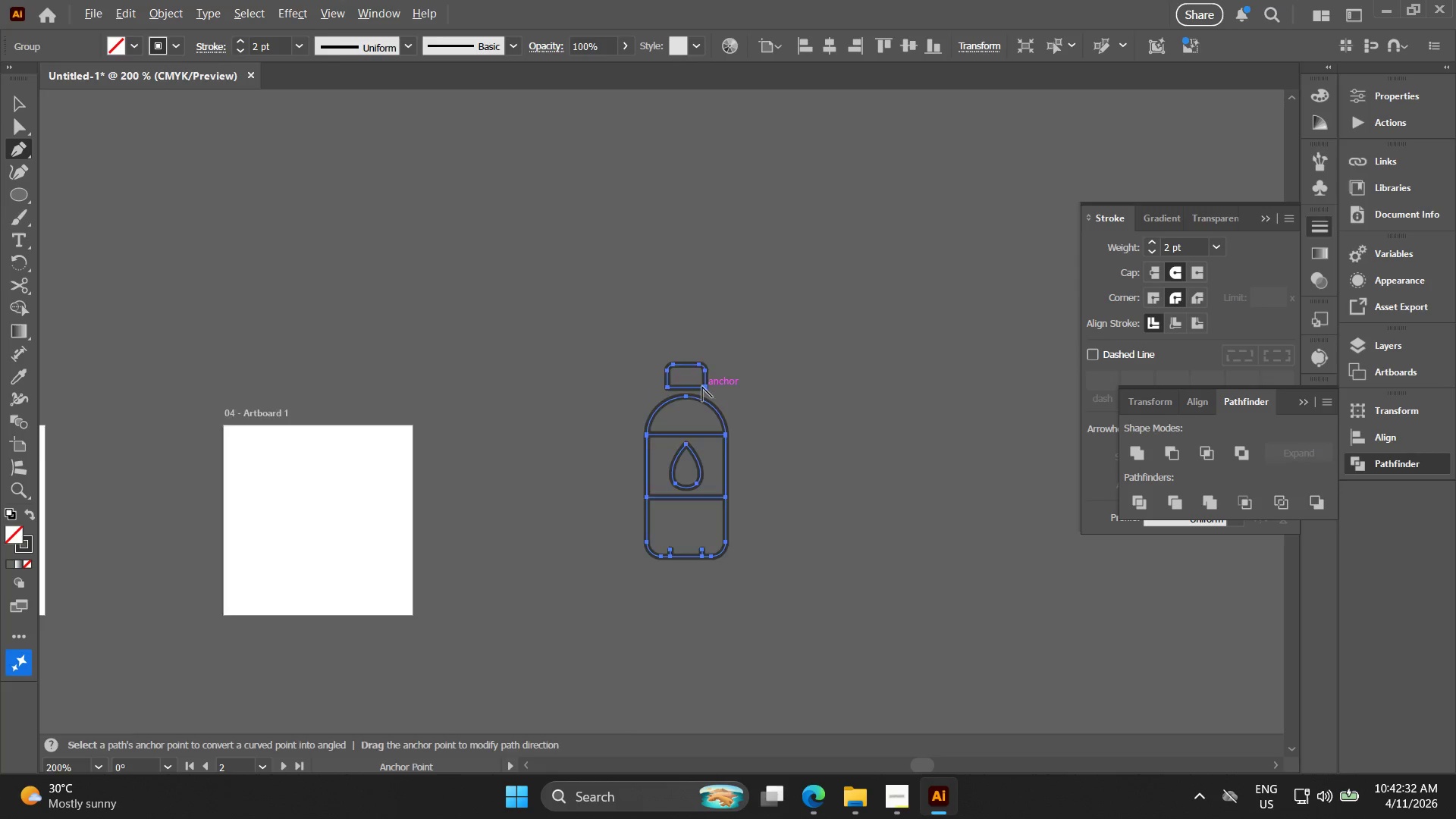 
hold_key(key=Space, duration=0.33)
 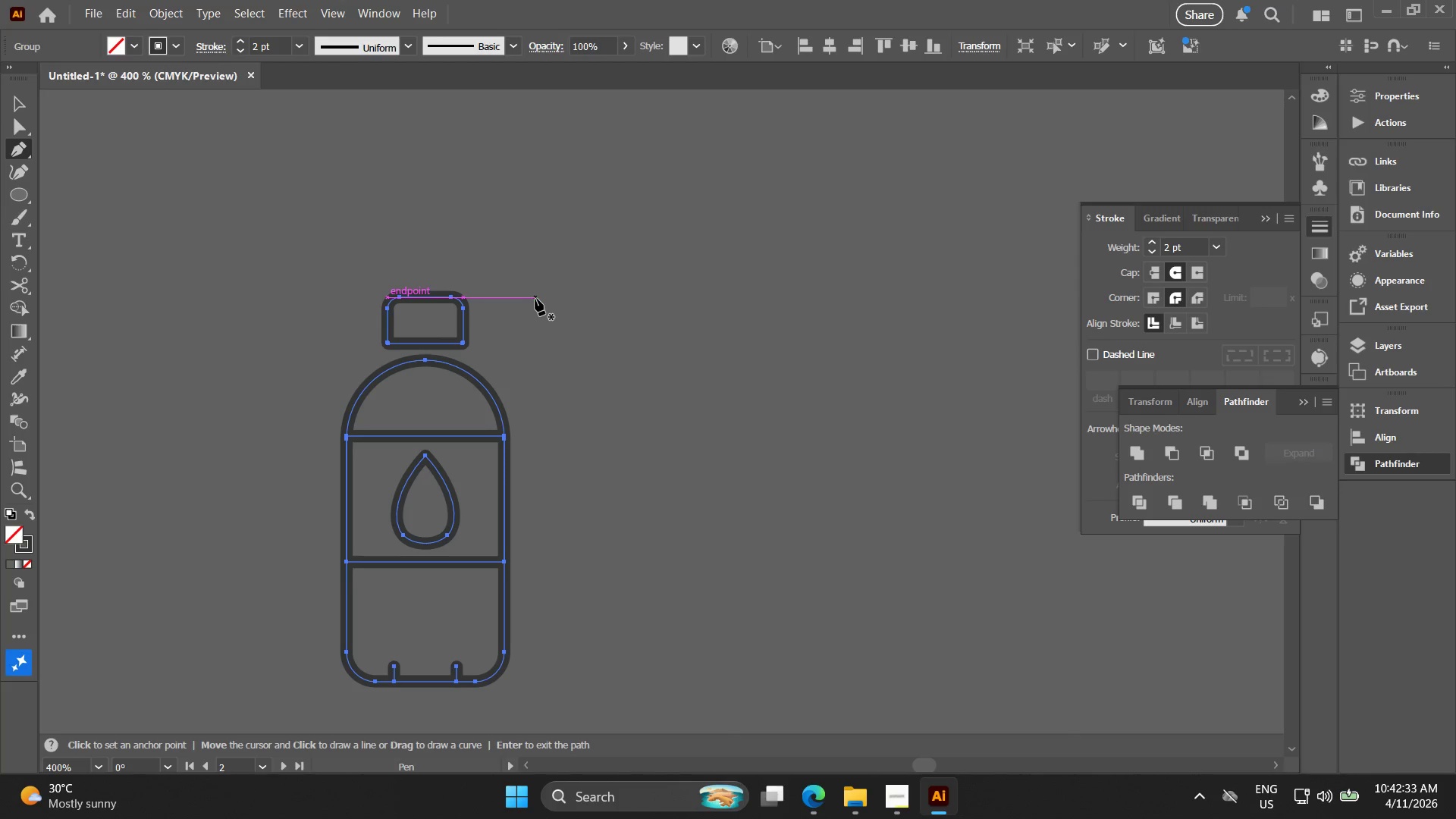 
left_click_drag(start_coordinate=[699, 407], to_coordinate=[454, 344])
 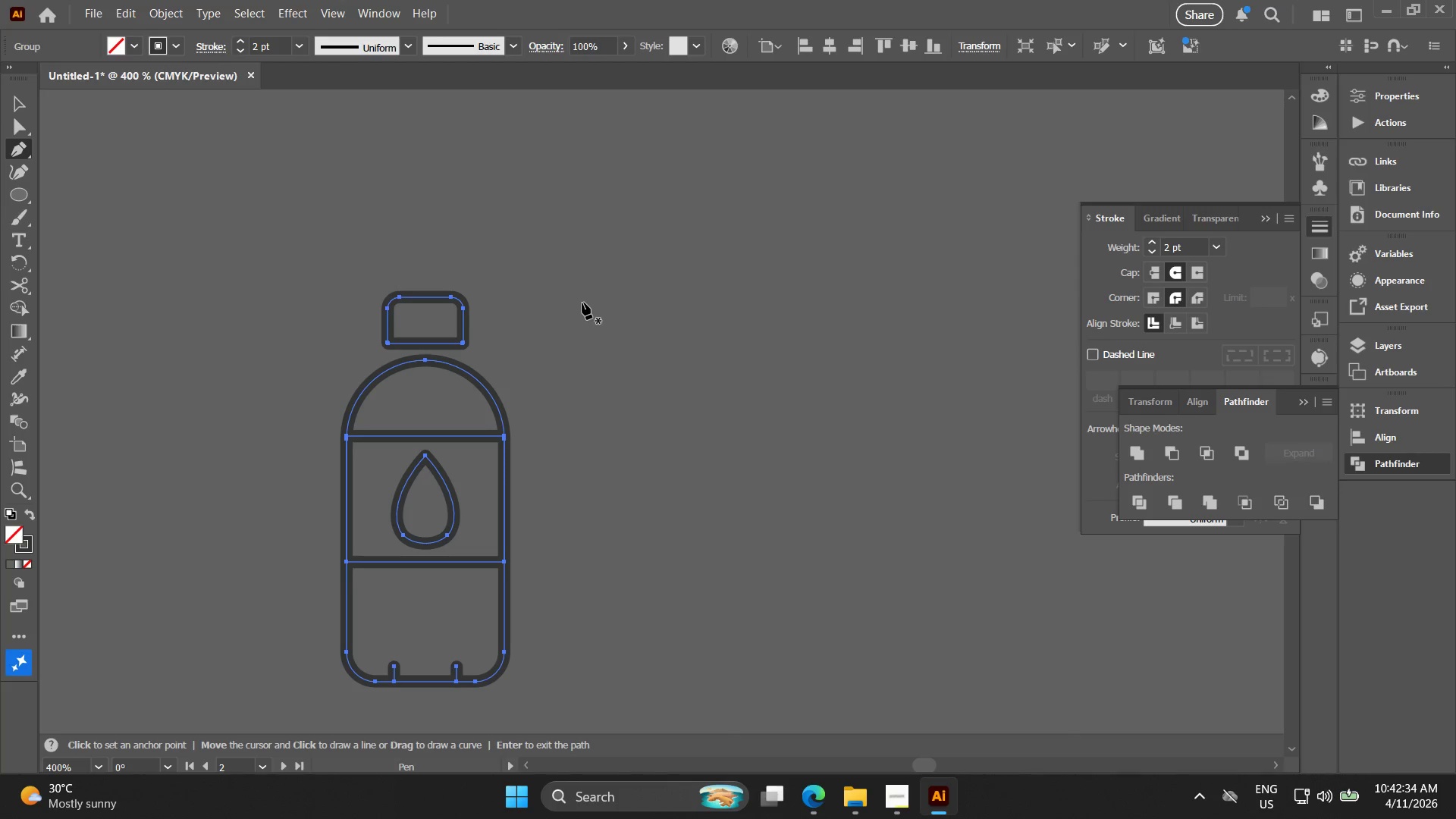 
scroll: coordinate [701, 387], scroll_direction: up, amount: 3.0
 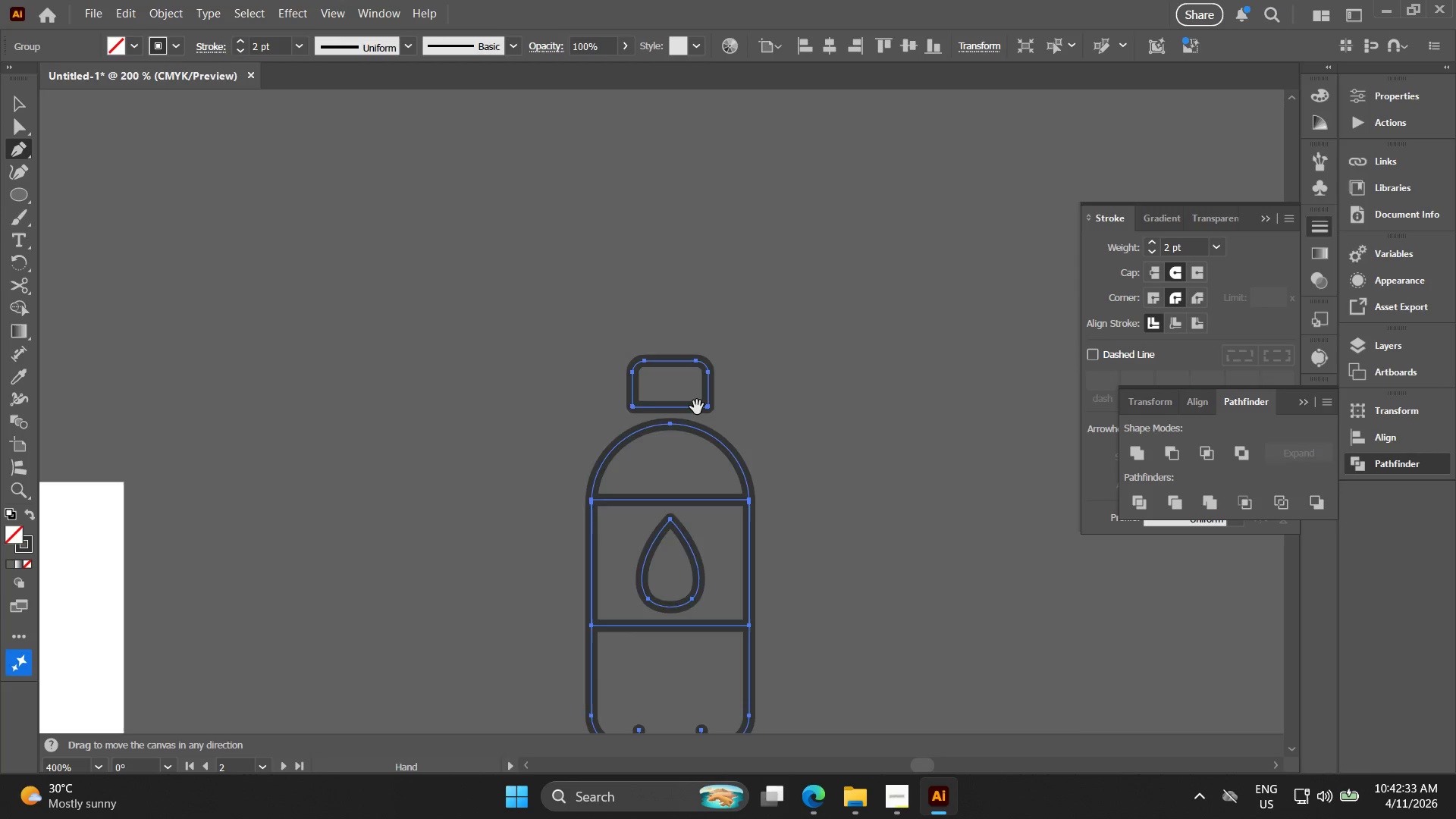 
left_click([576, 297])
 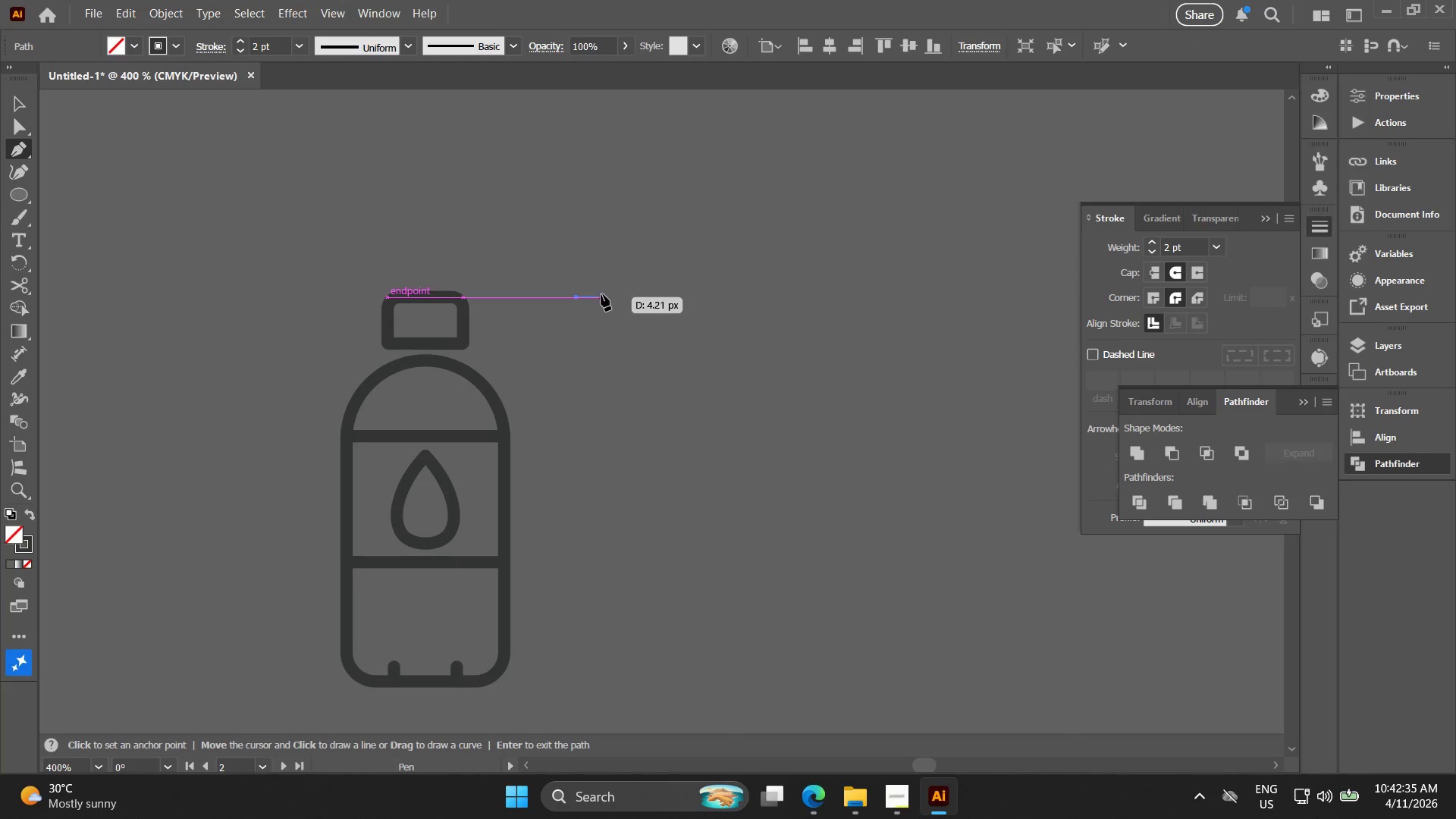 
hold_key(key=ShiftLeft, duration=0.59)
left_click([625, 298])
 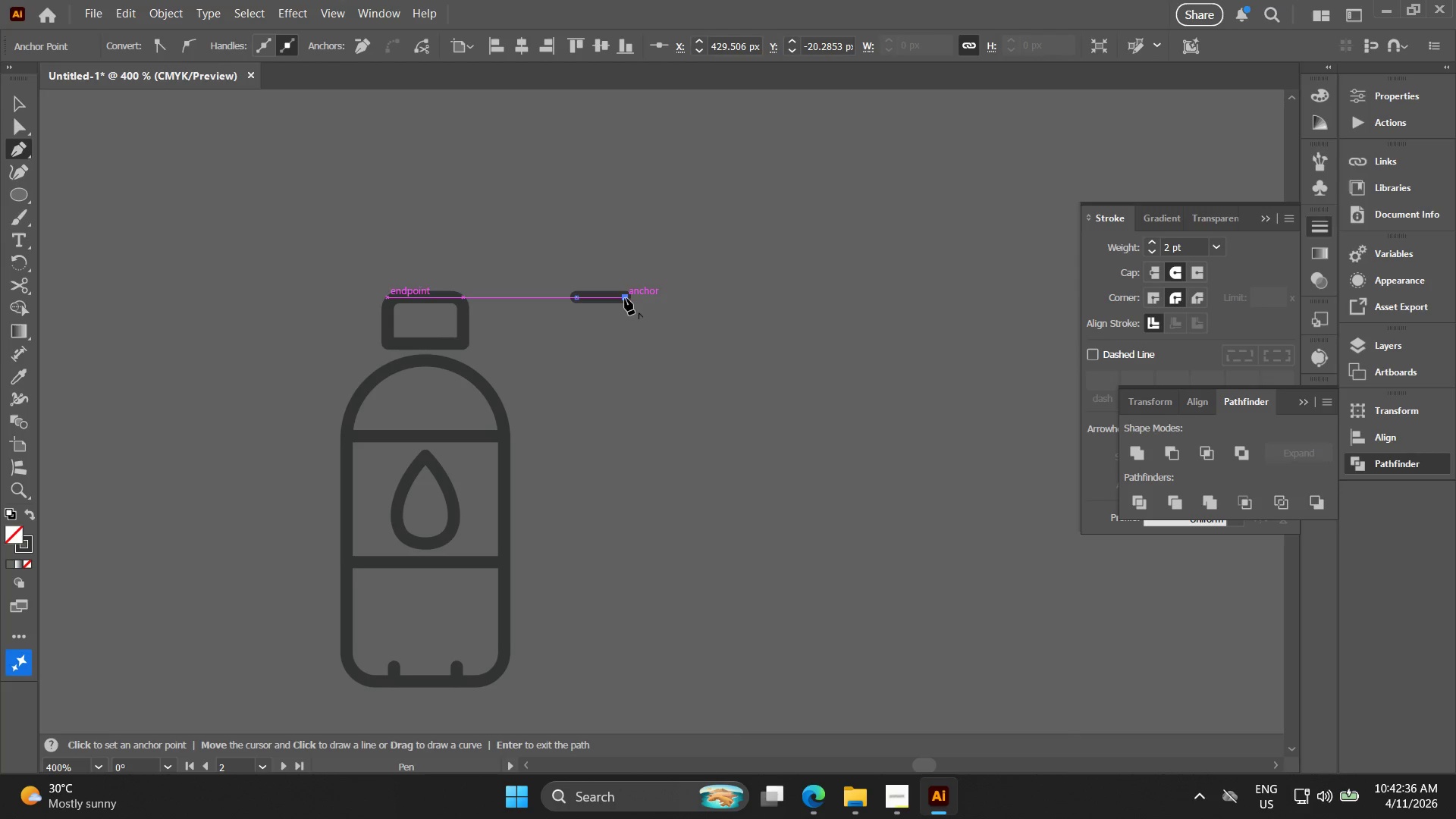 
key(V)
 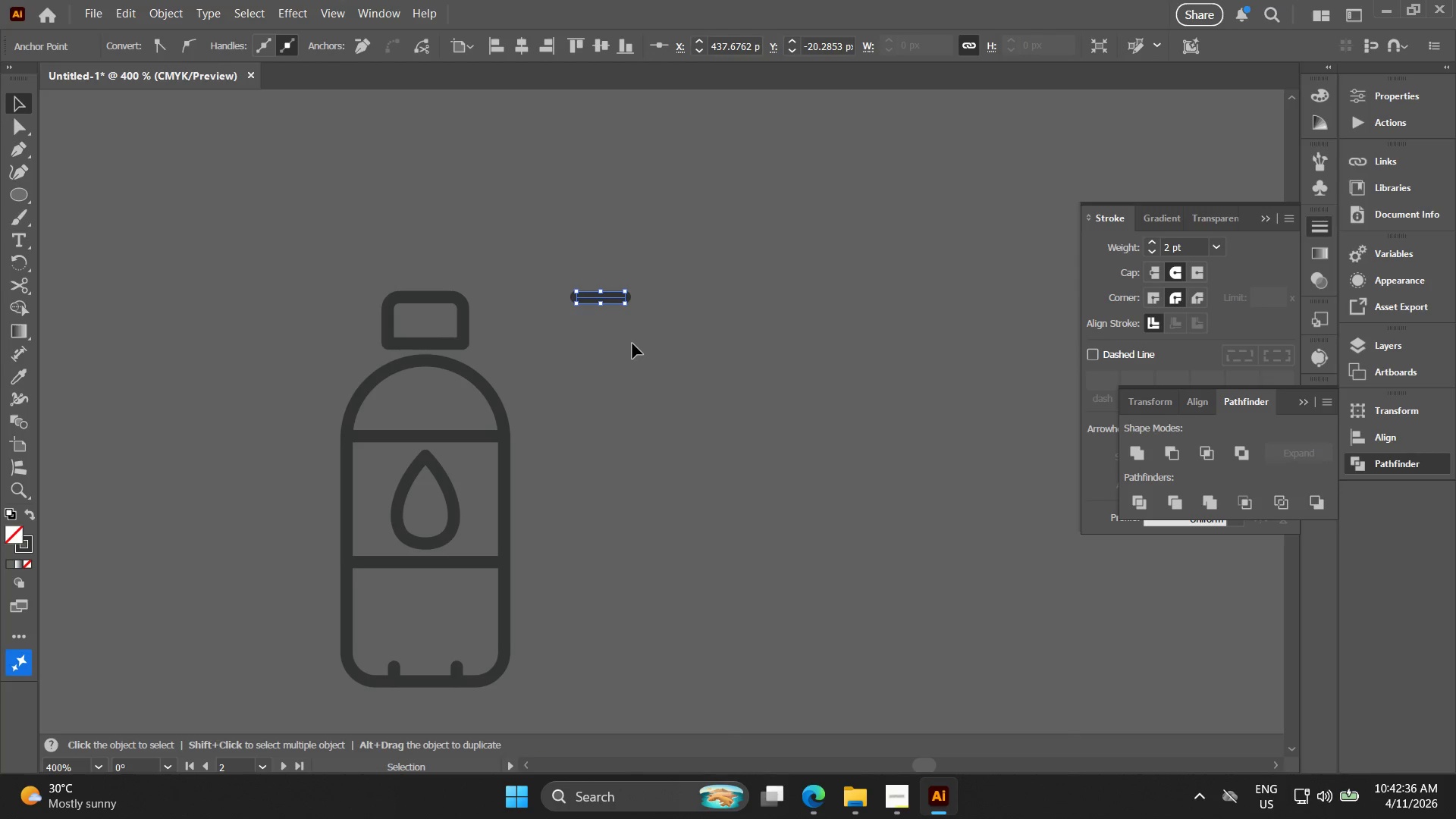 
left_click([635, 357])
 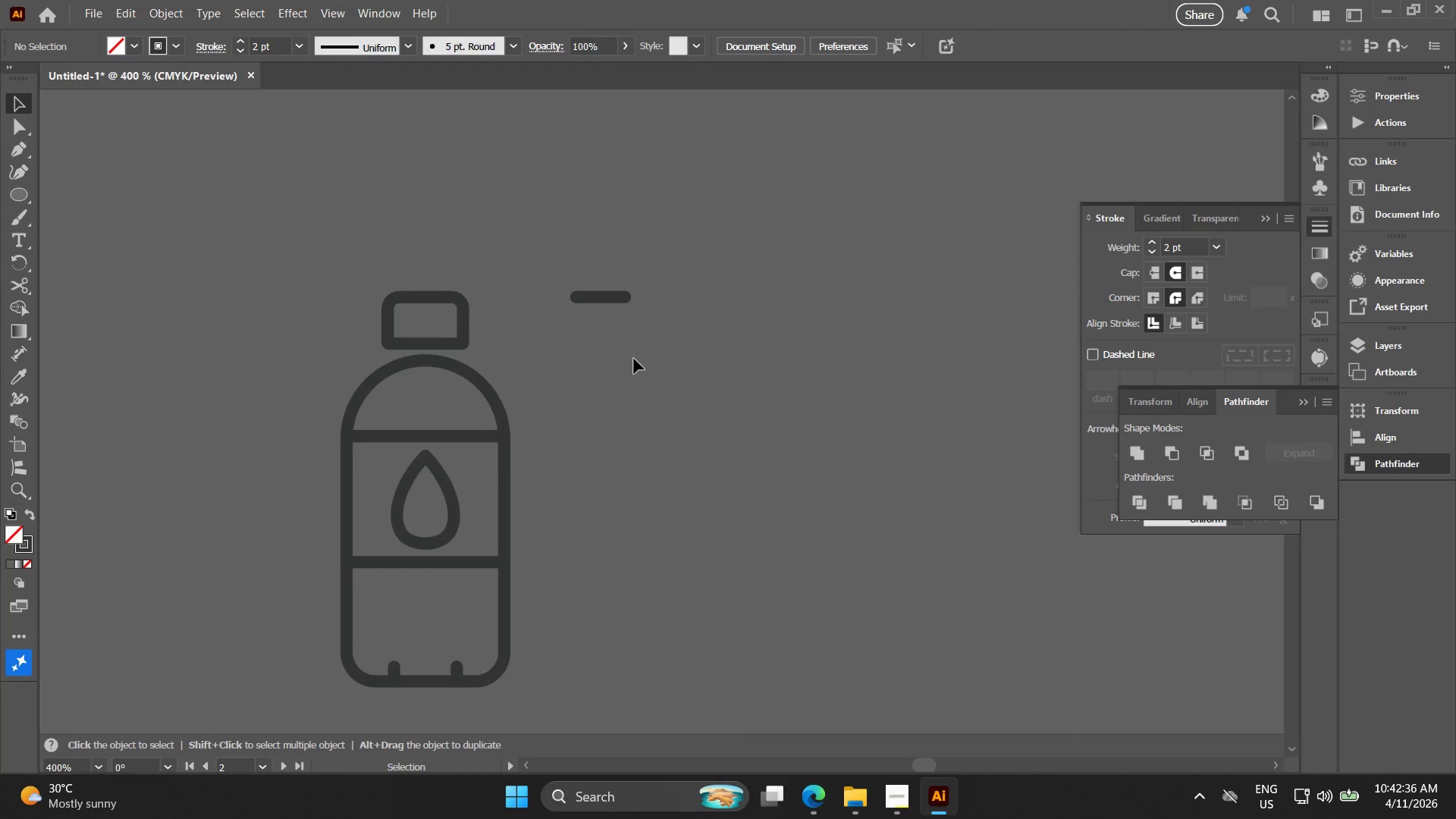 
key(Alt+AltLeft)
 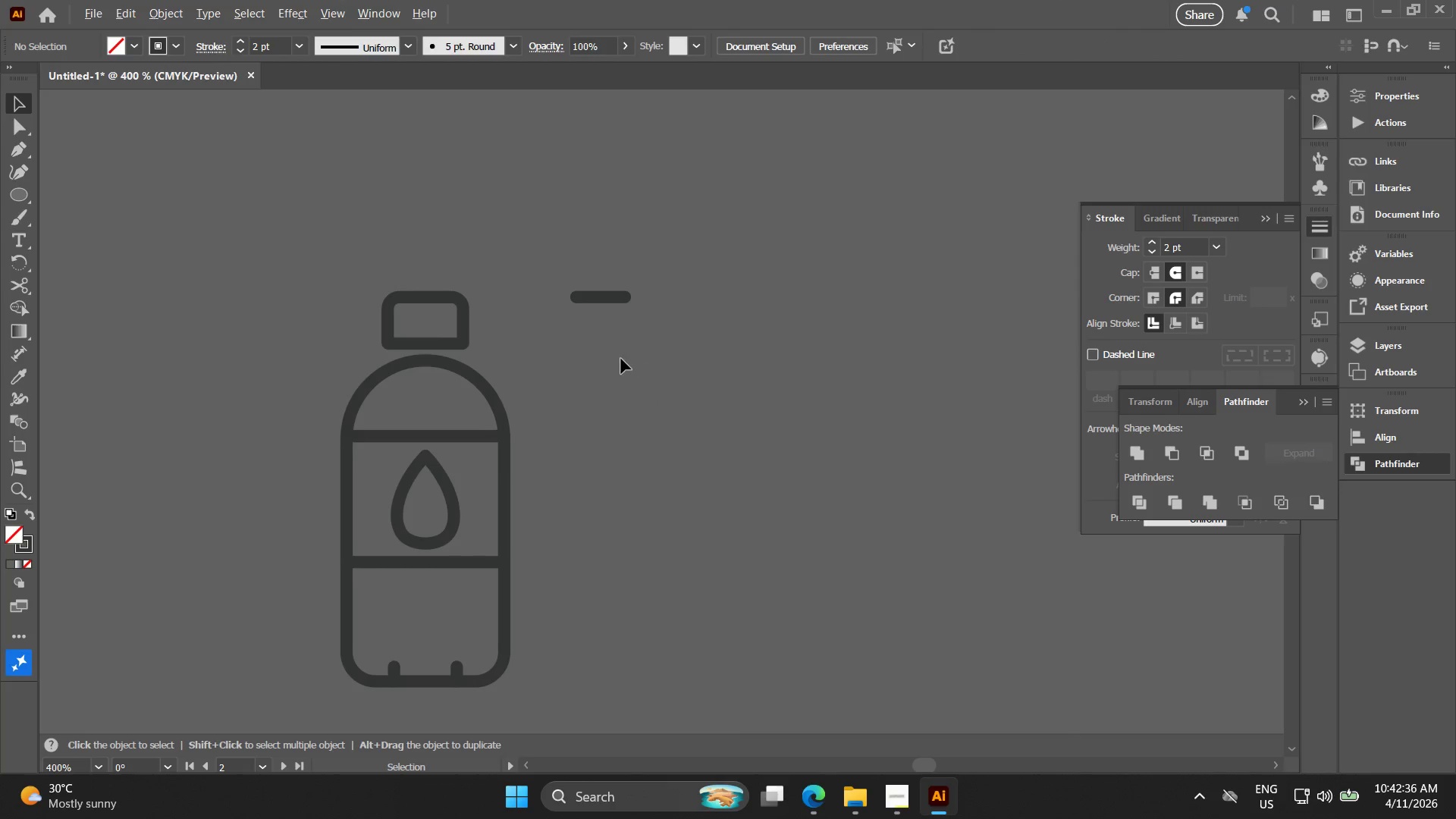 
left_click_drag(start_coordinate=[651, 407], to_coordinate=[554, 155])
 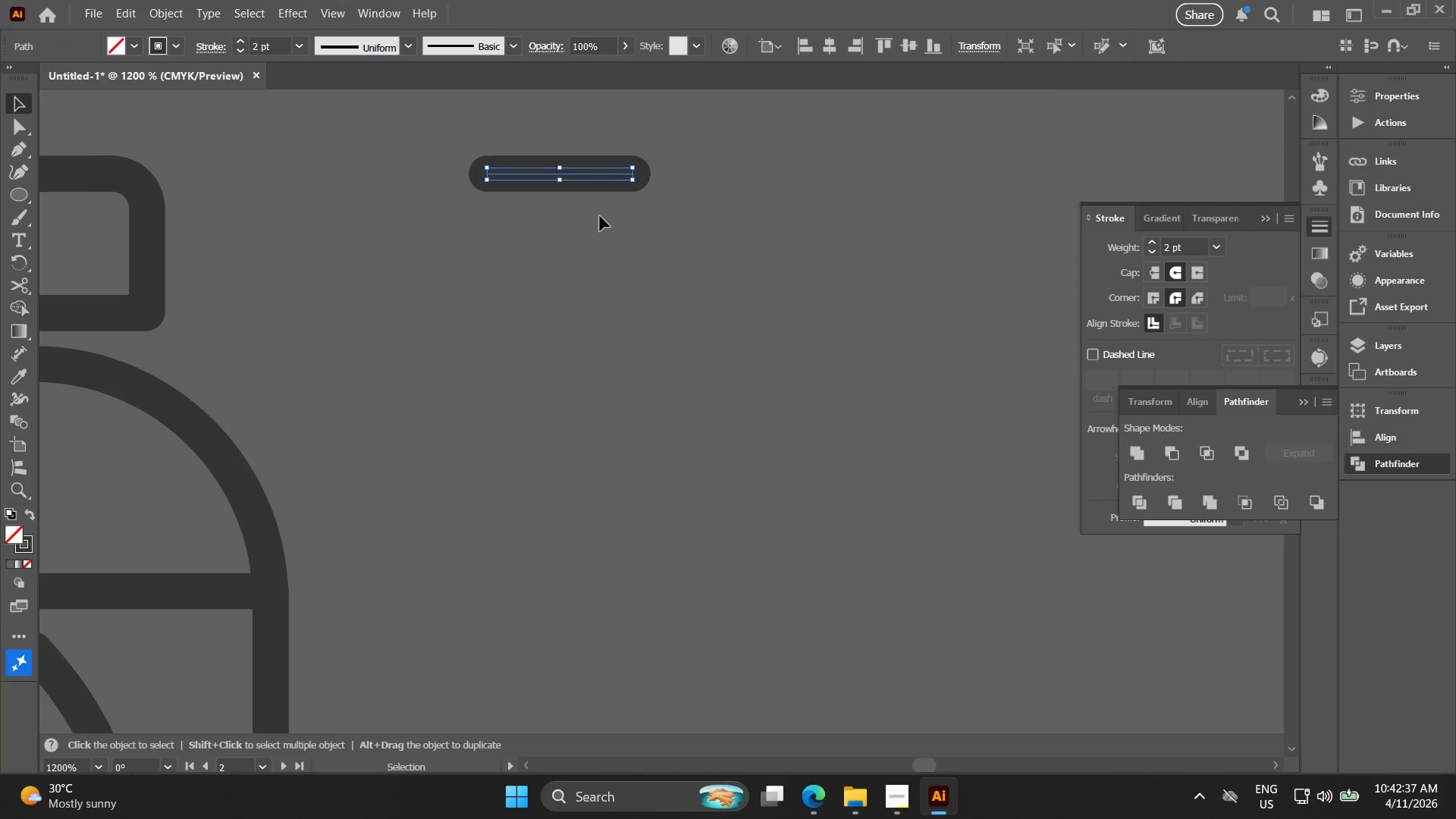 
scroll: coordinate [621, 359], scroll_direction: up, amount: 3.0
 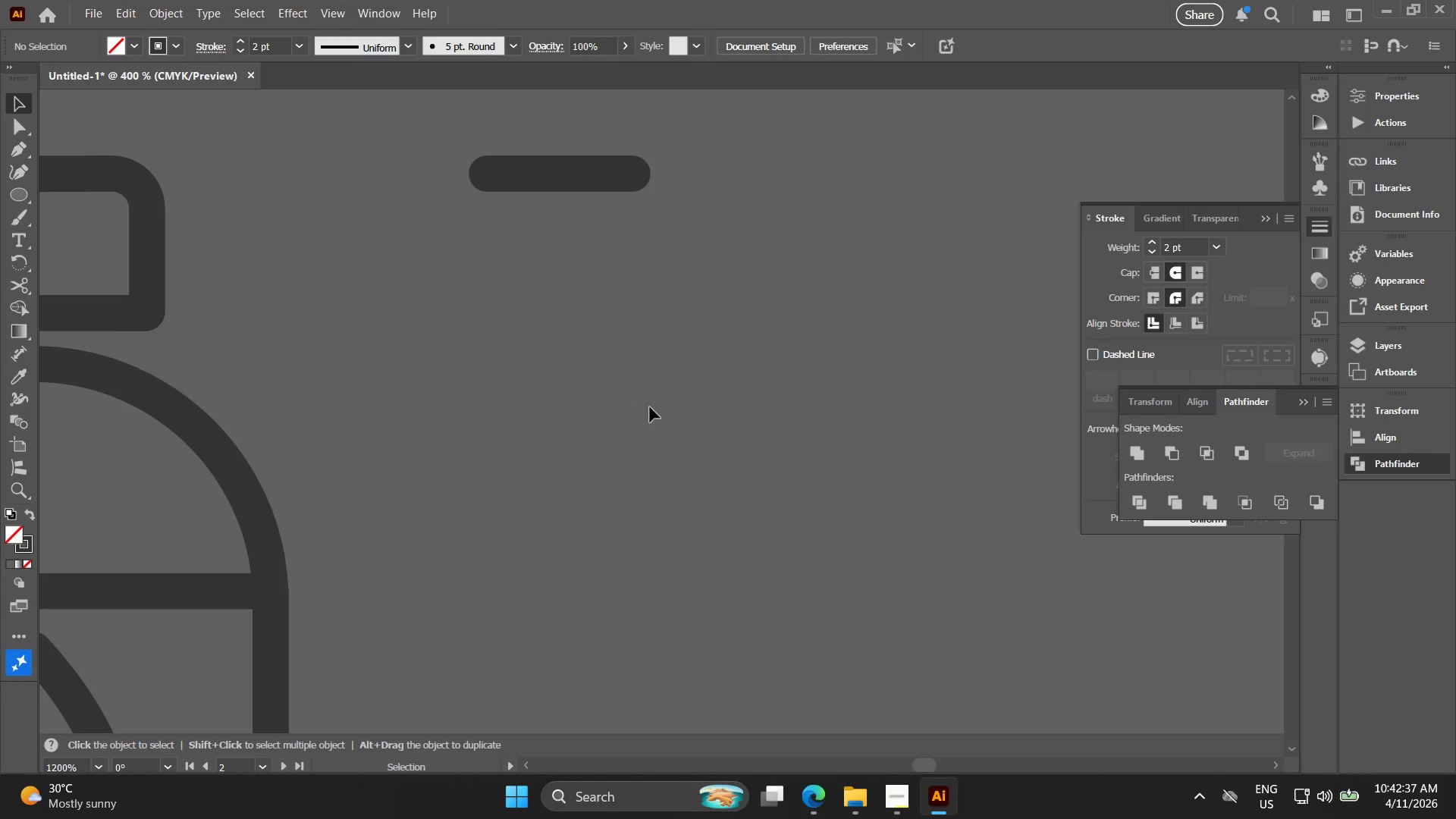 
hold_key(key=AltLeft, duration=1.5)
left_click_drag(start_coordinate=[592, 176], to_coordinate=[595, 258])
 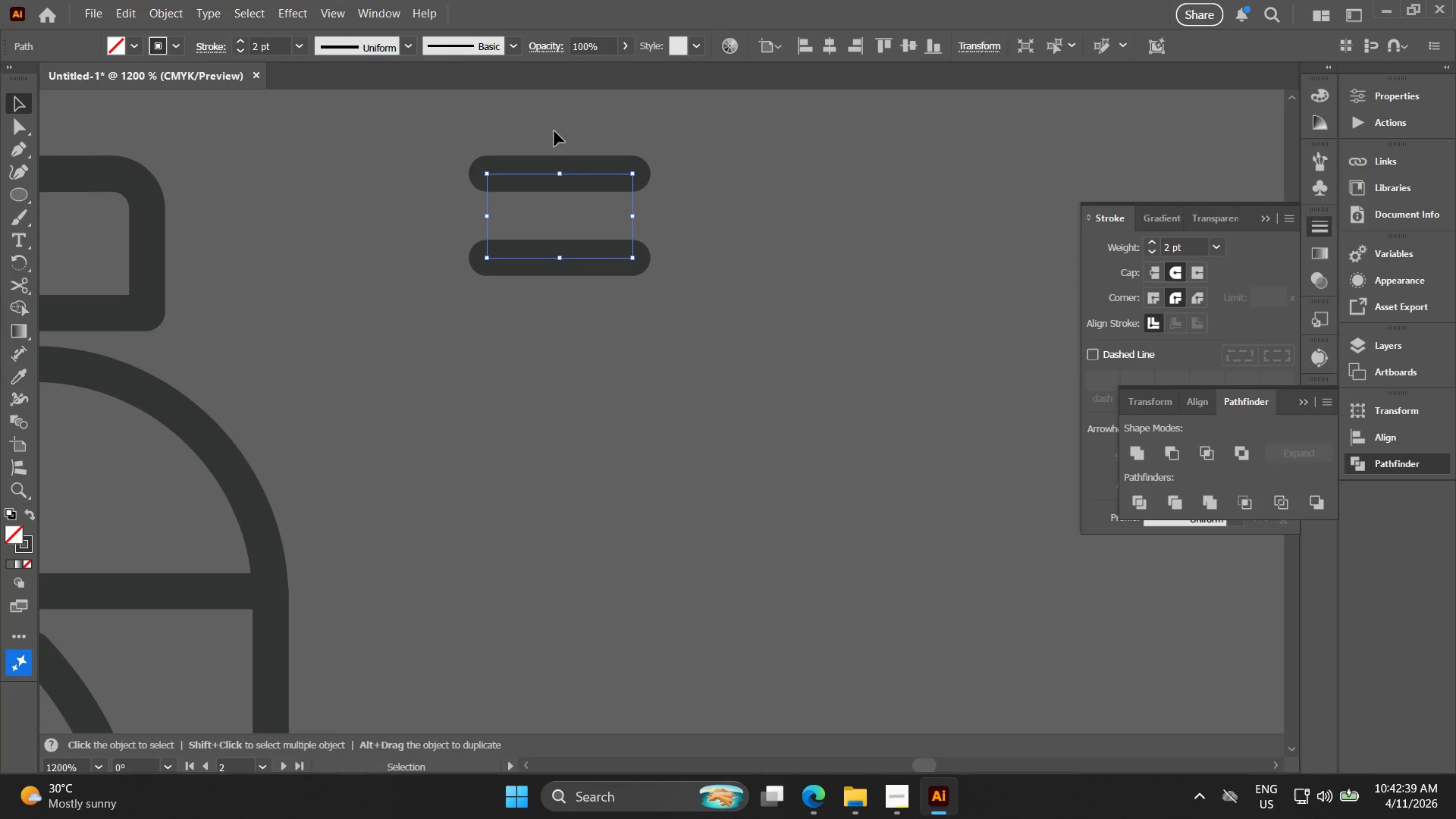 
key(Alt+AltLeft)
 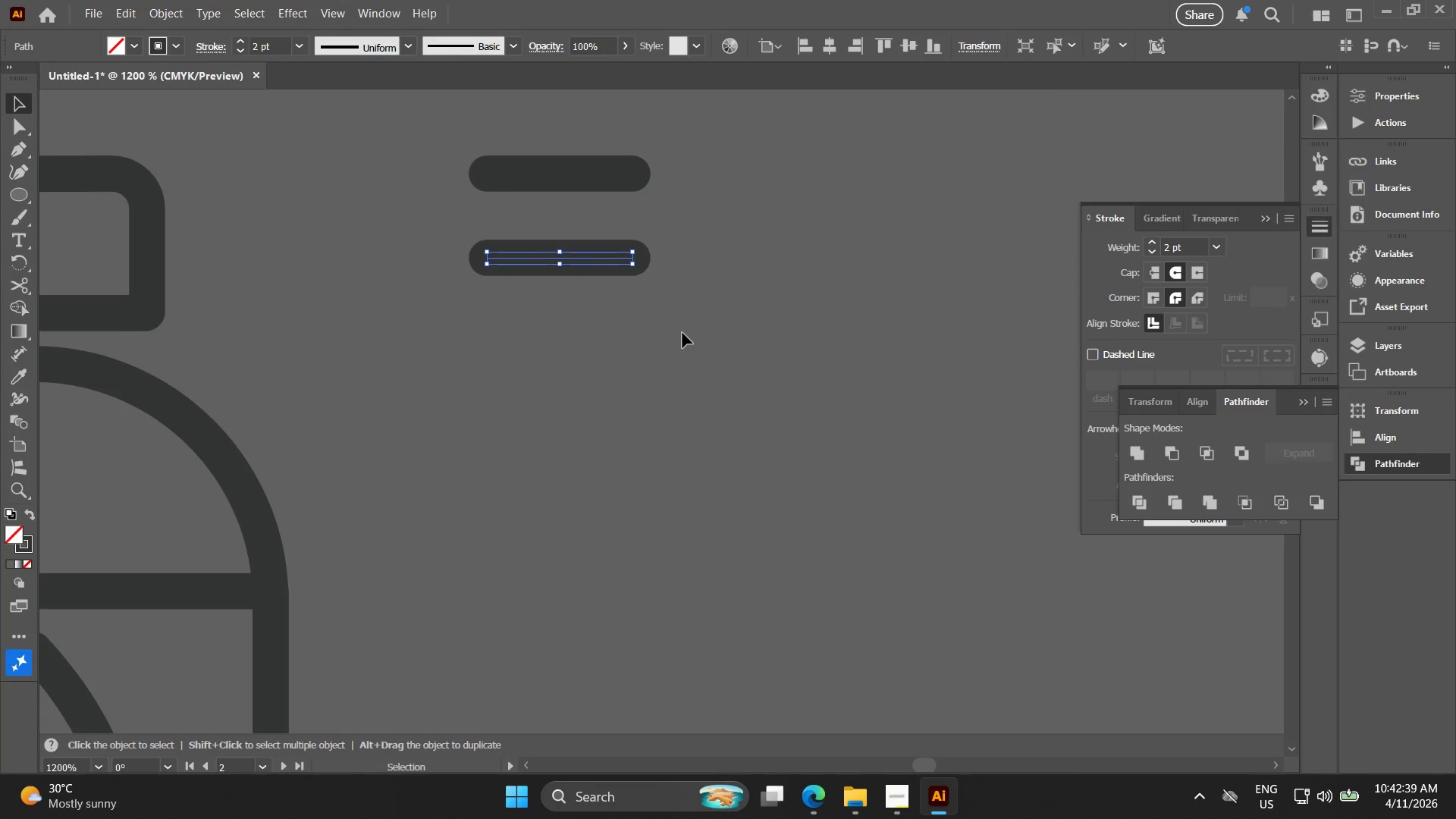 
left_click_drag(start_coordinate=[682, 332], to_coordinate=[554, 131])
 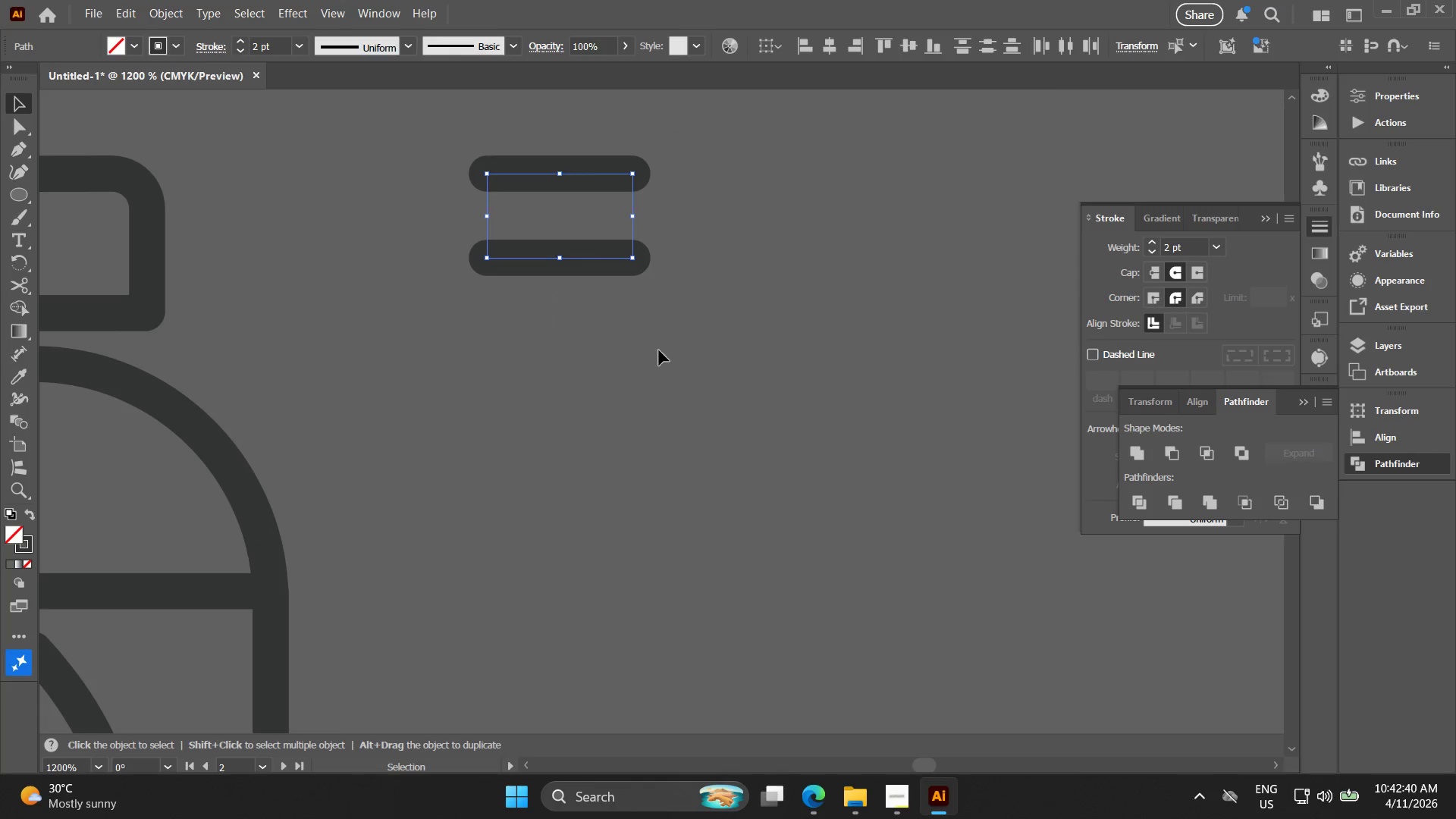 
left_click_drag(start_coordinate=[659, 350], to_coordinate=[651, 353])
 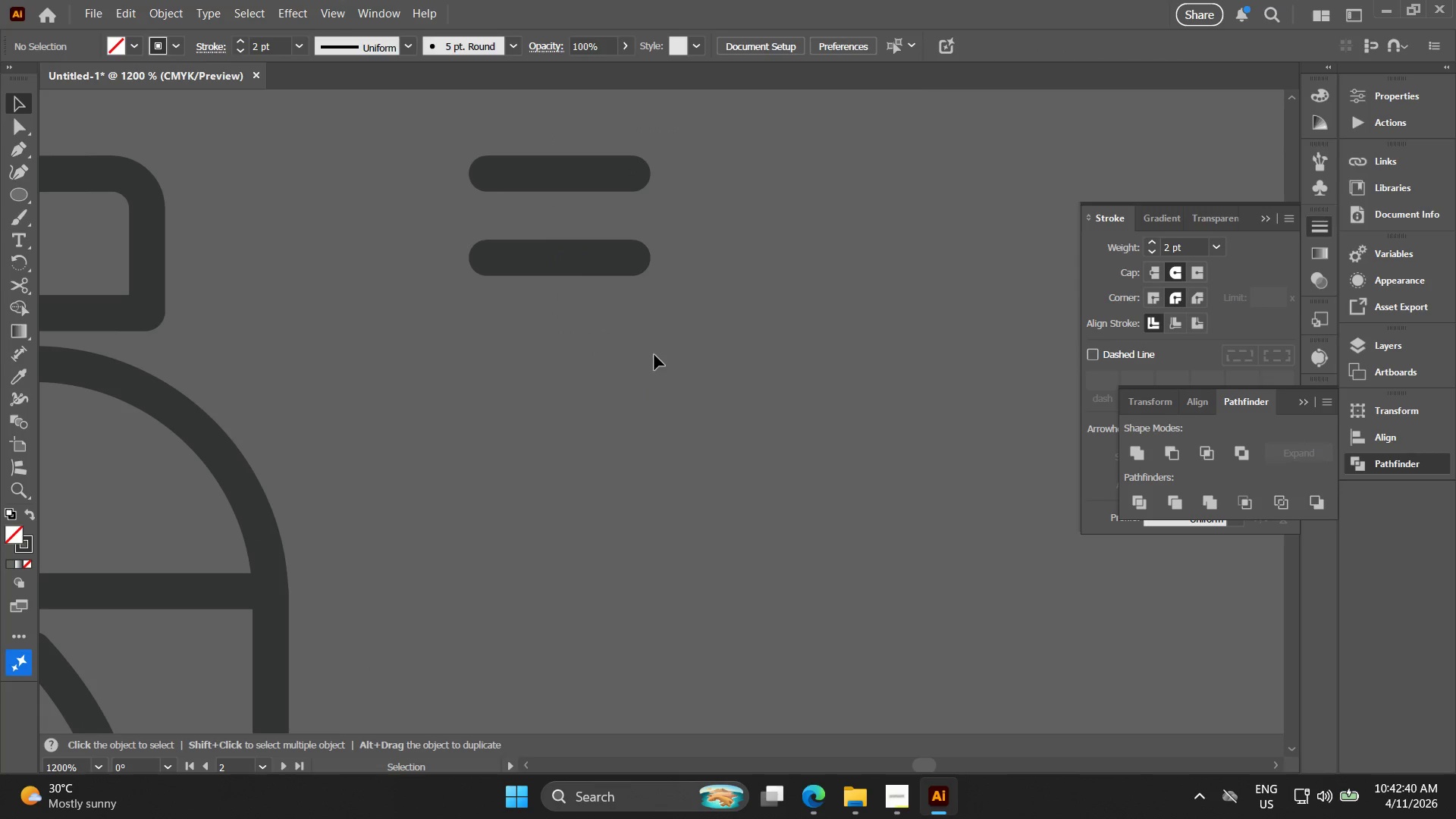 
left_click_drag(start_coordinate=[654, 355], to_coordinate=[545, 234])
 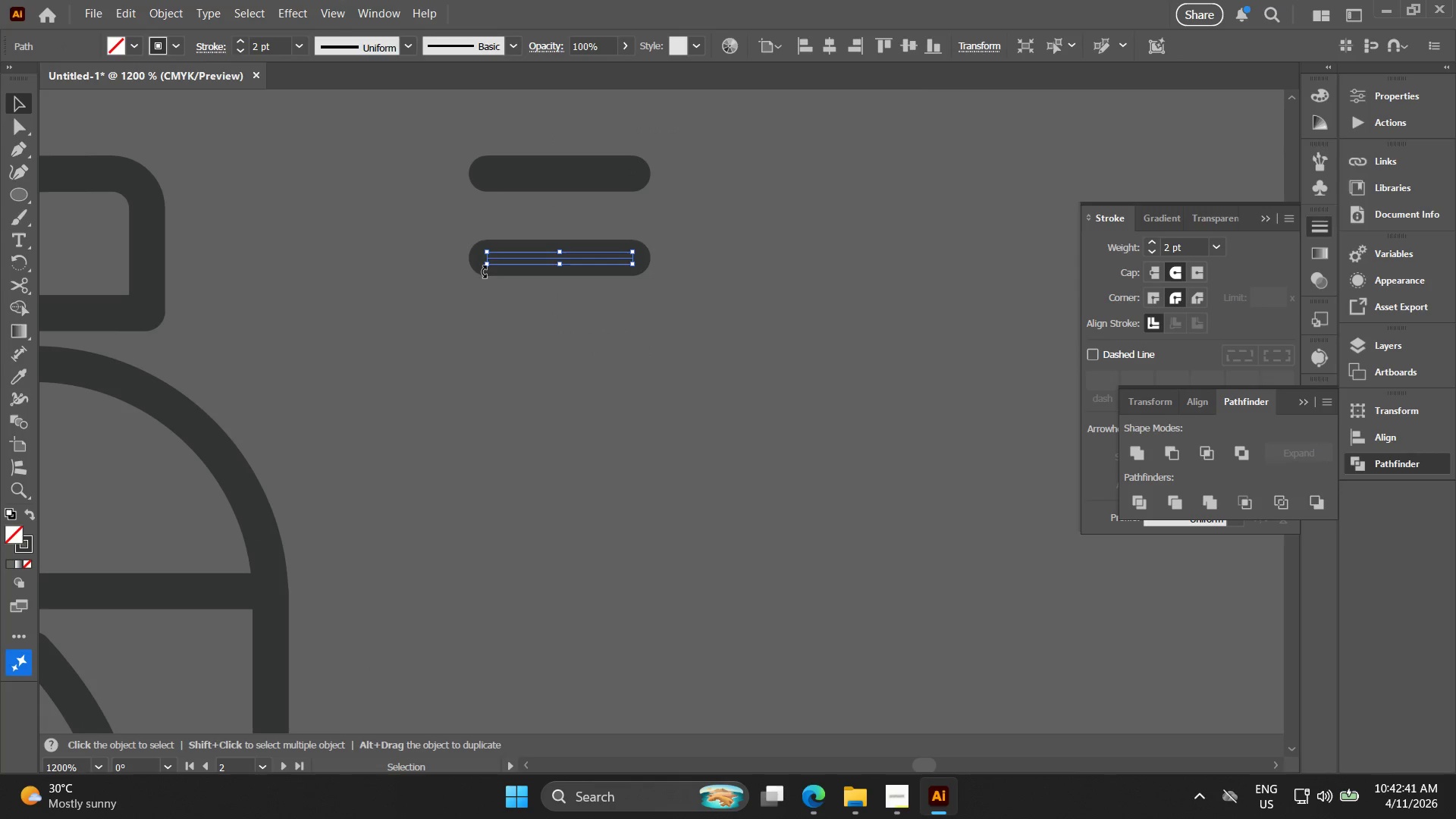 
key(Alt+AltLeft)
 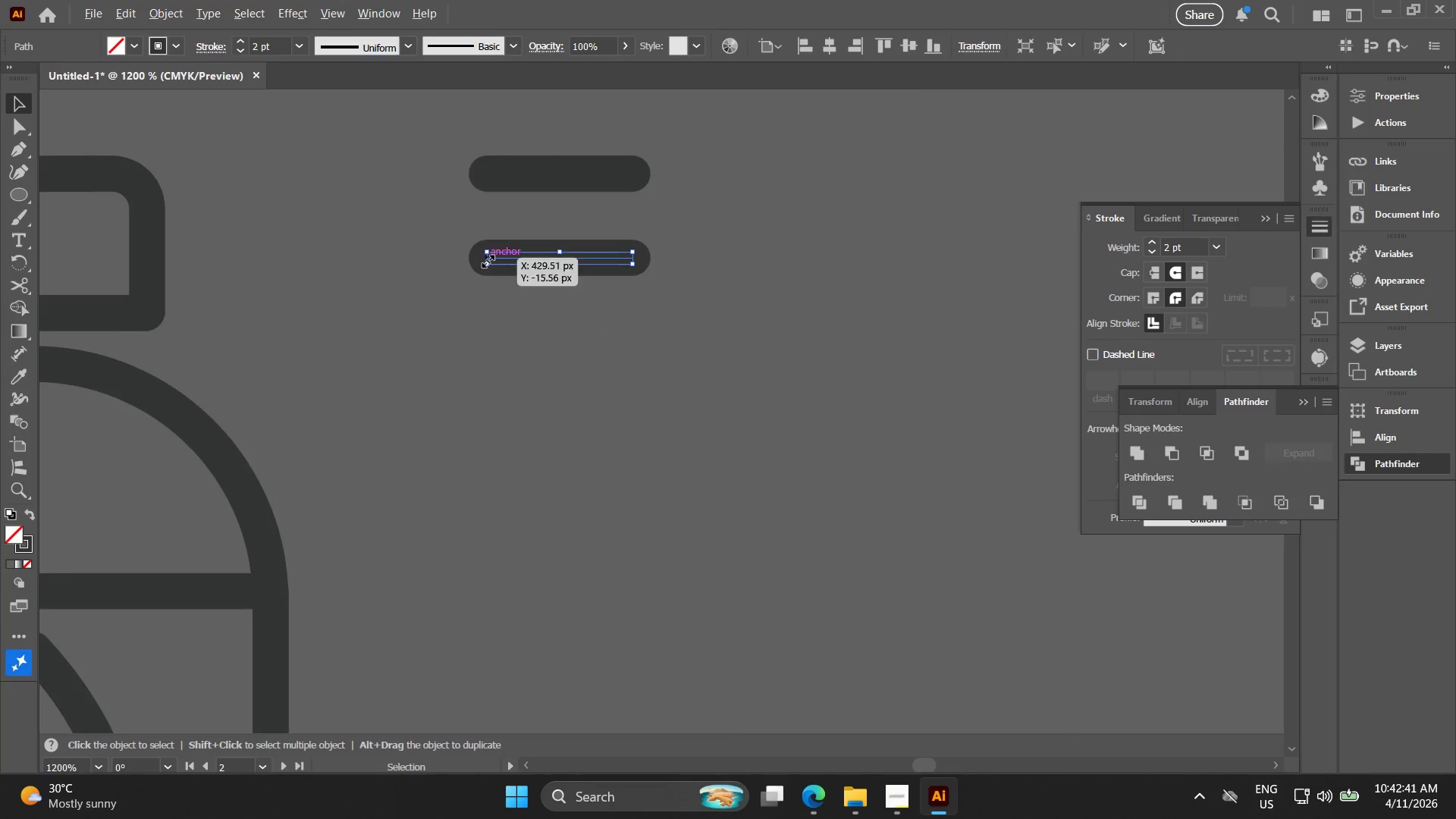 
scroll: coordinate [486, 259], scroll_direction: up, amount: 4.0
 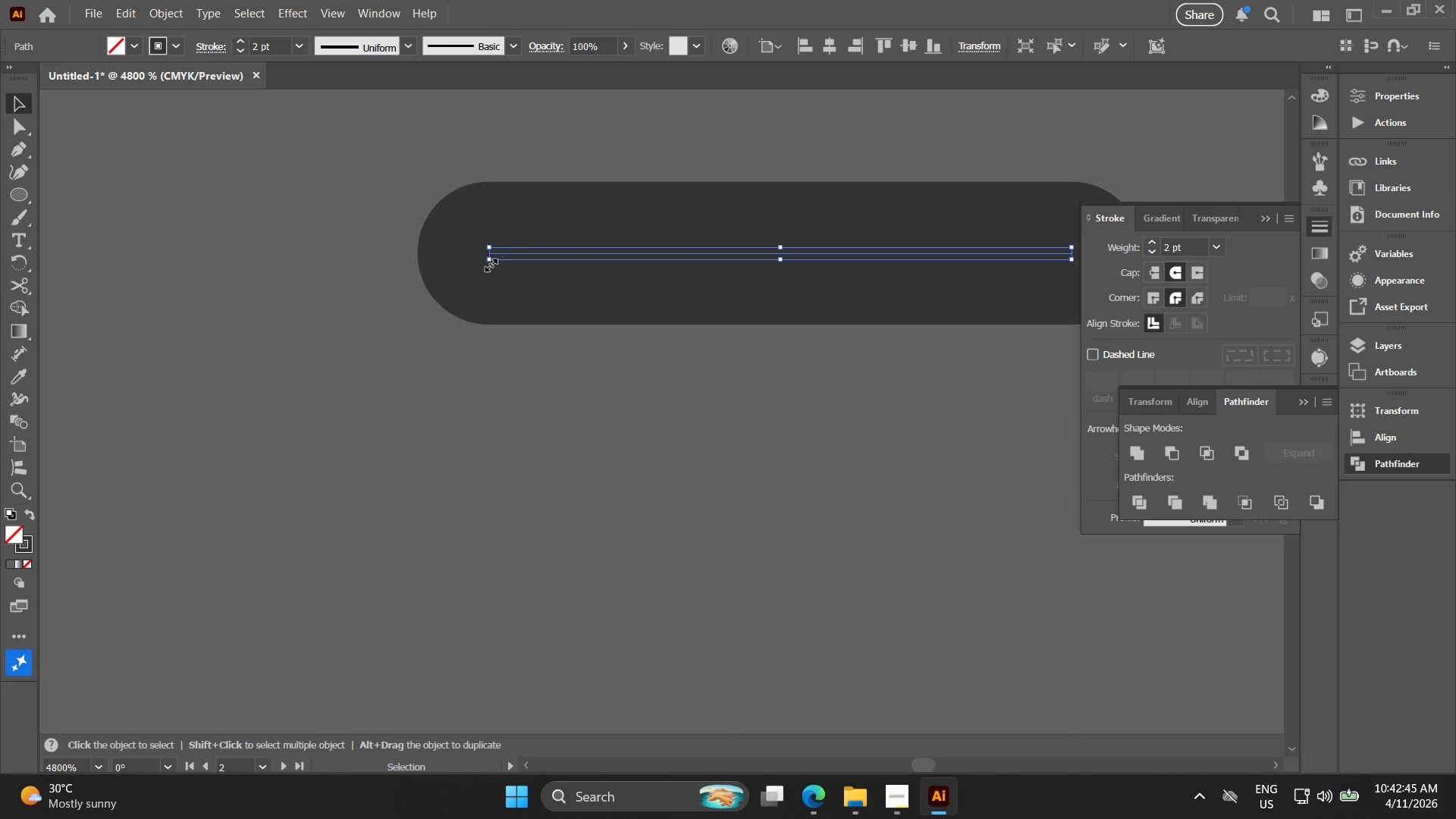 
left_click_drag(start_coordinate=[490, 255], to_coordinate=[802, 277])
 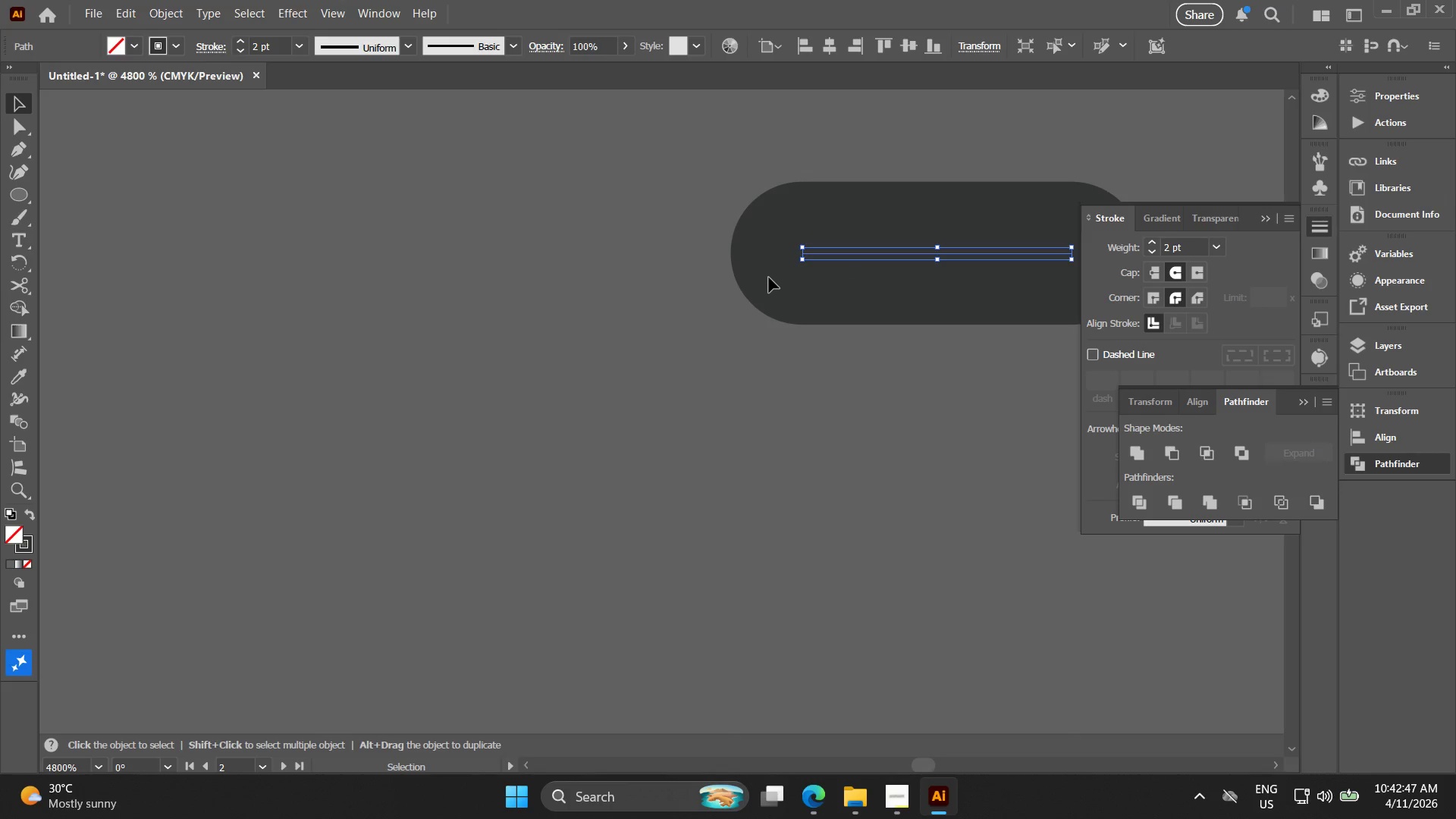 
key(Alt+AltLeft)
 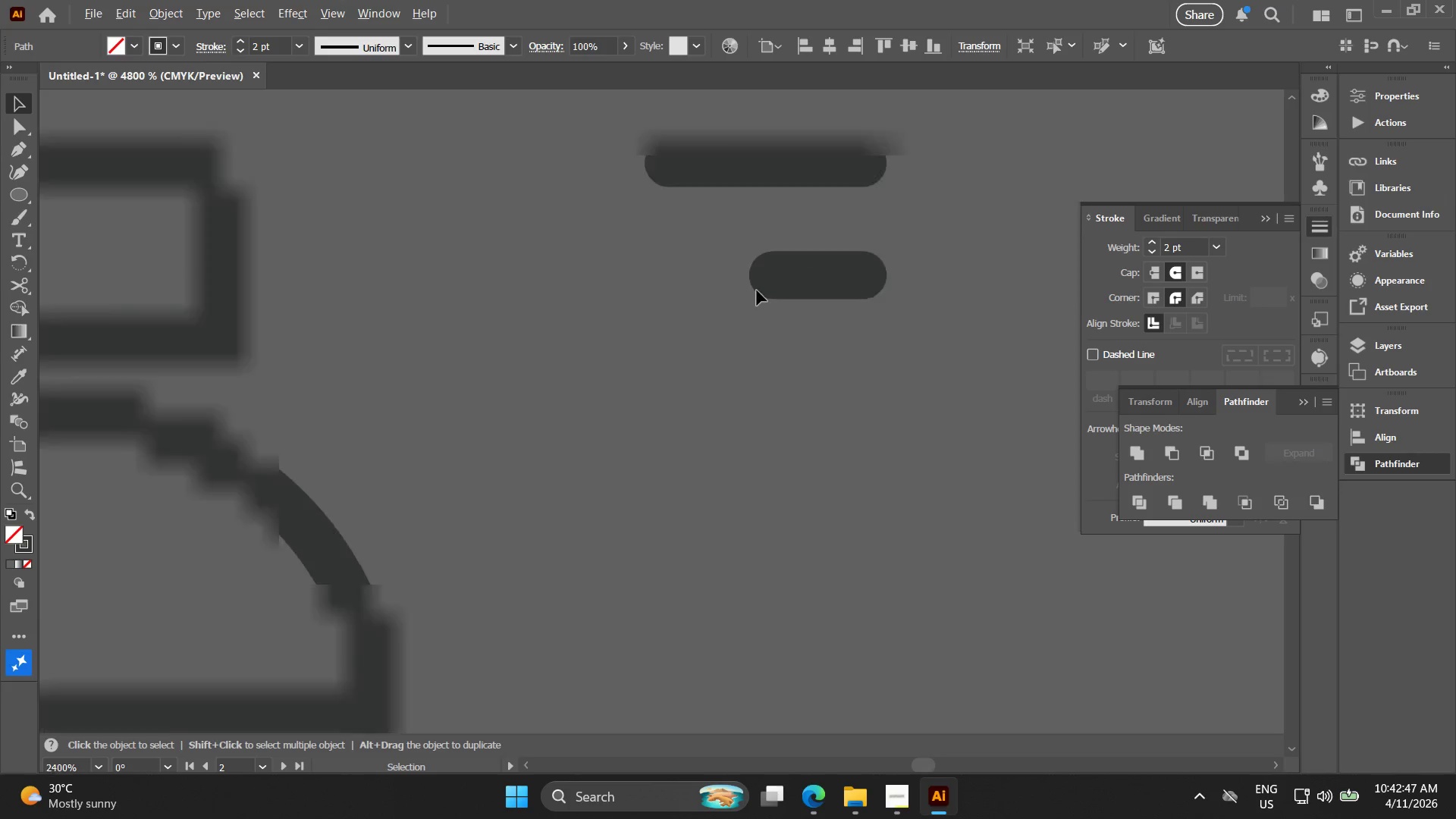 
hold_key(key=Space, duration=0.31)
 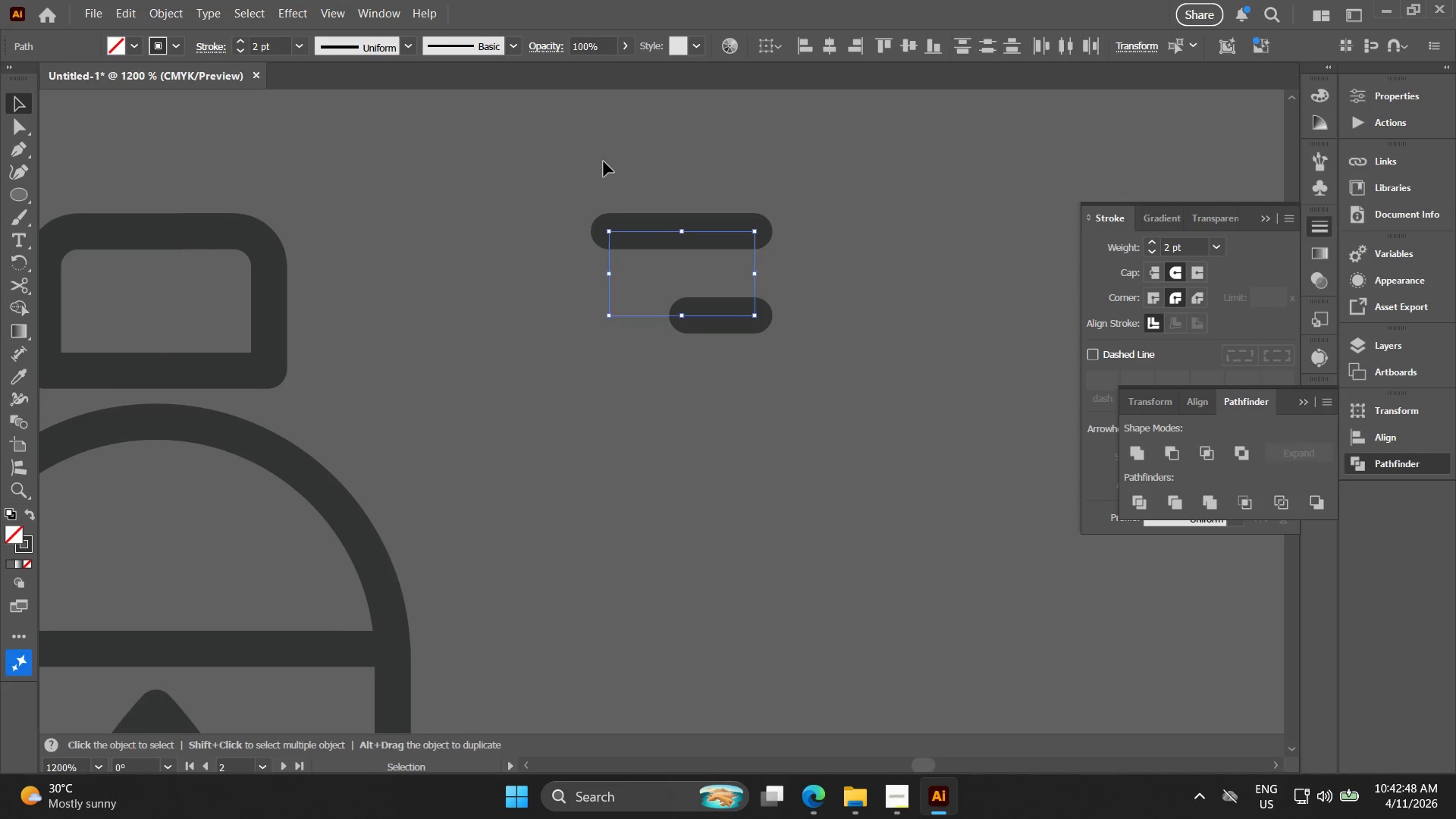 
left_click_drag(start_coordinate=[746, 302], to_coordinate=[664, 338])
 